 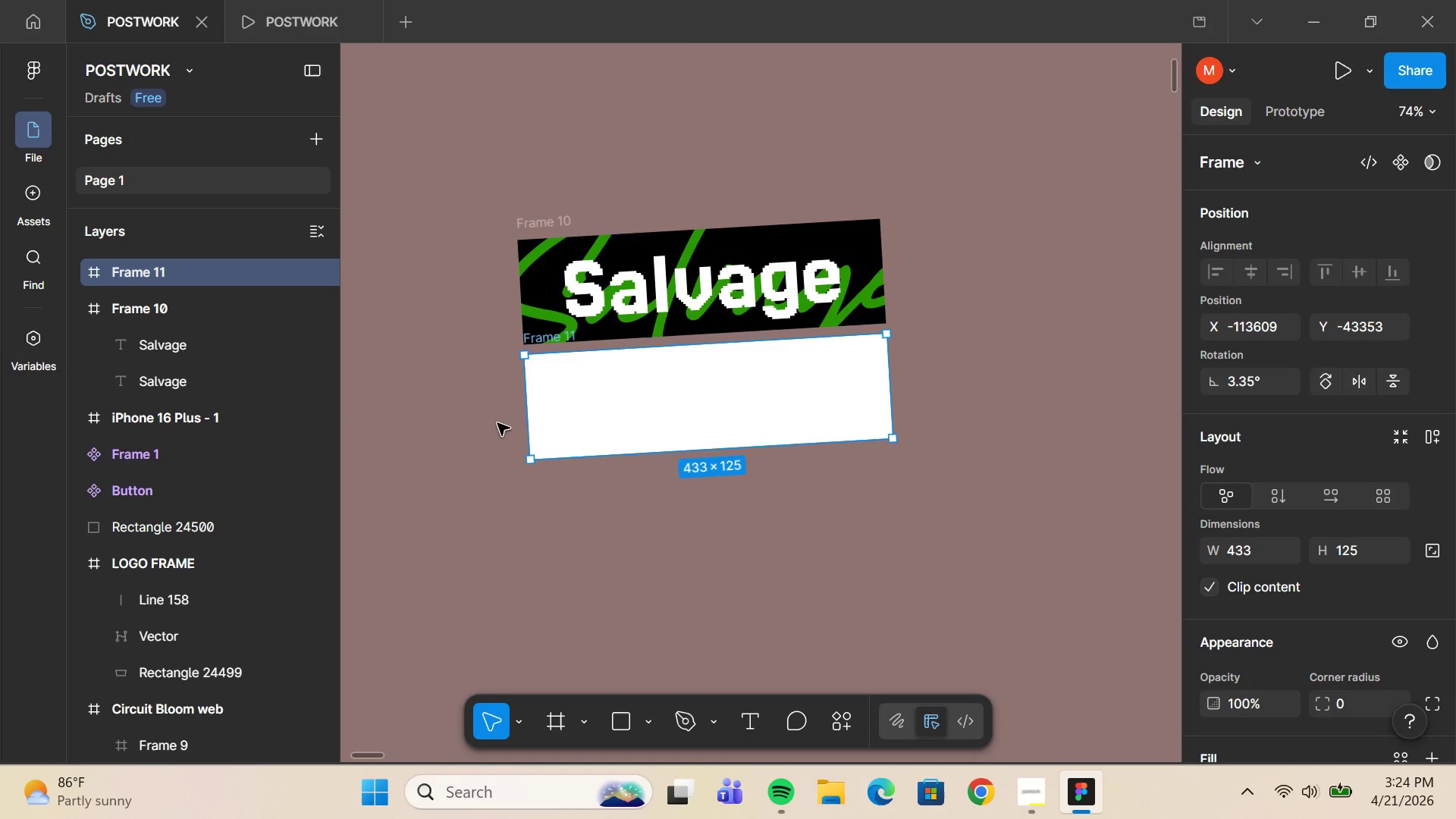 
key(Control+V)
 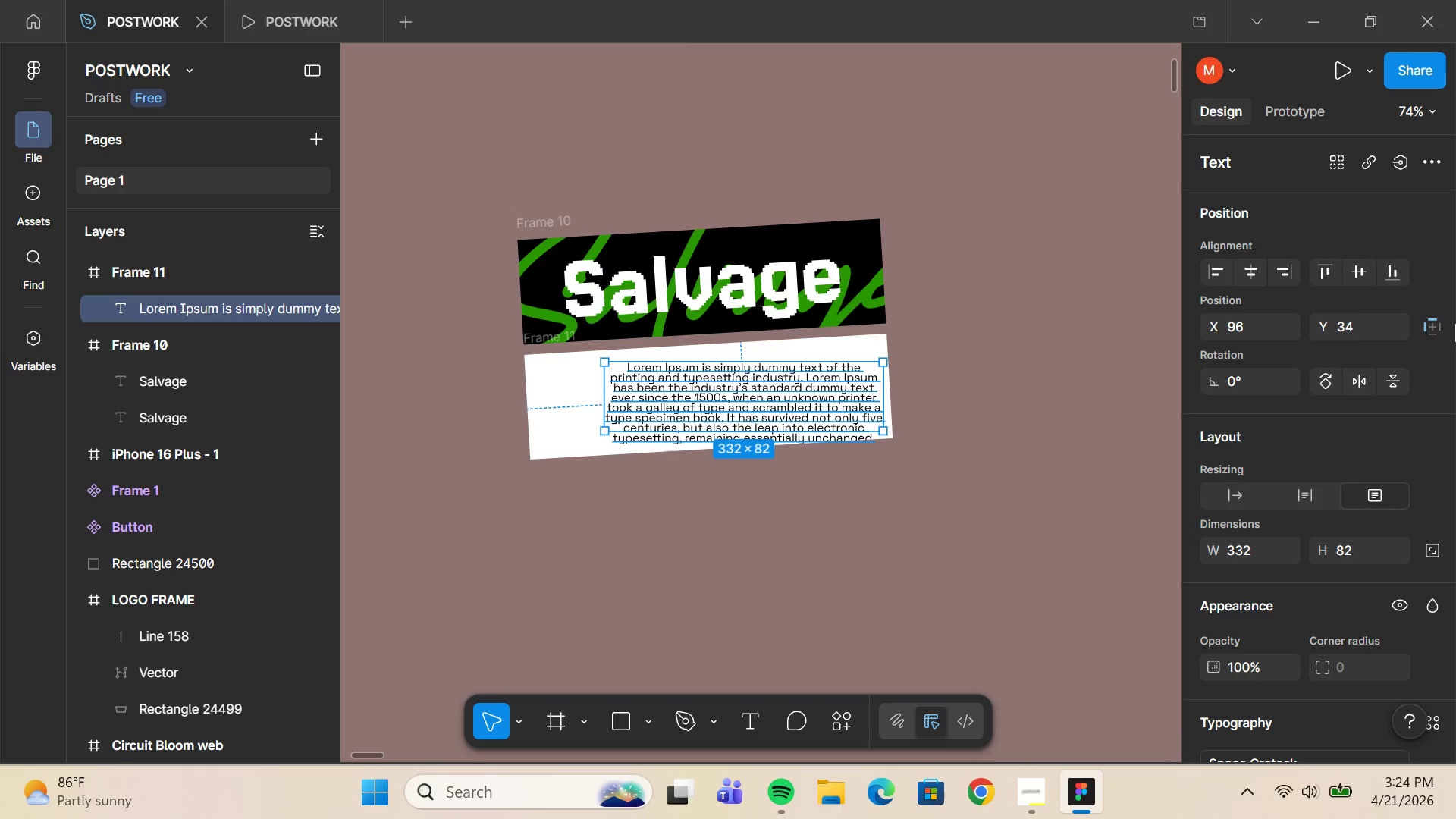 
left_click([1245, 388])
 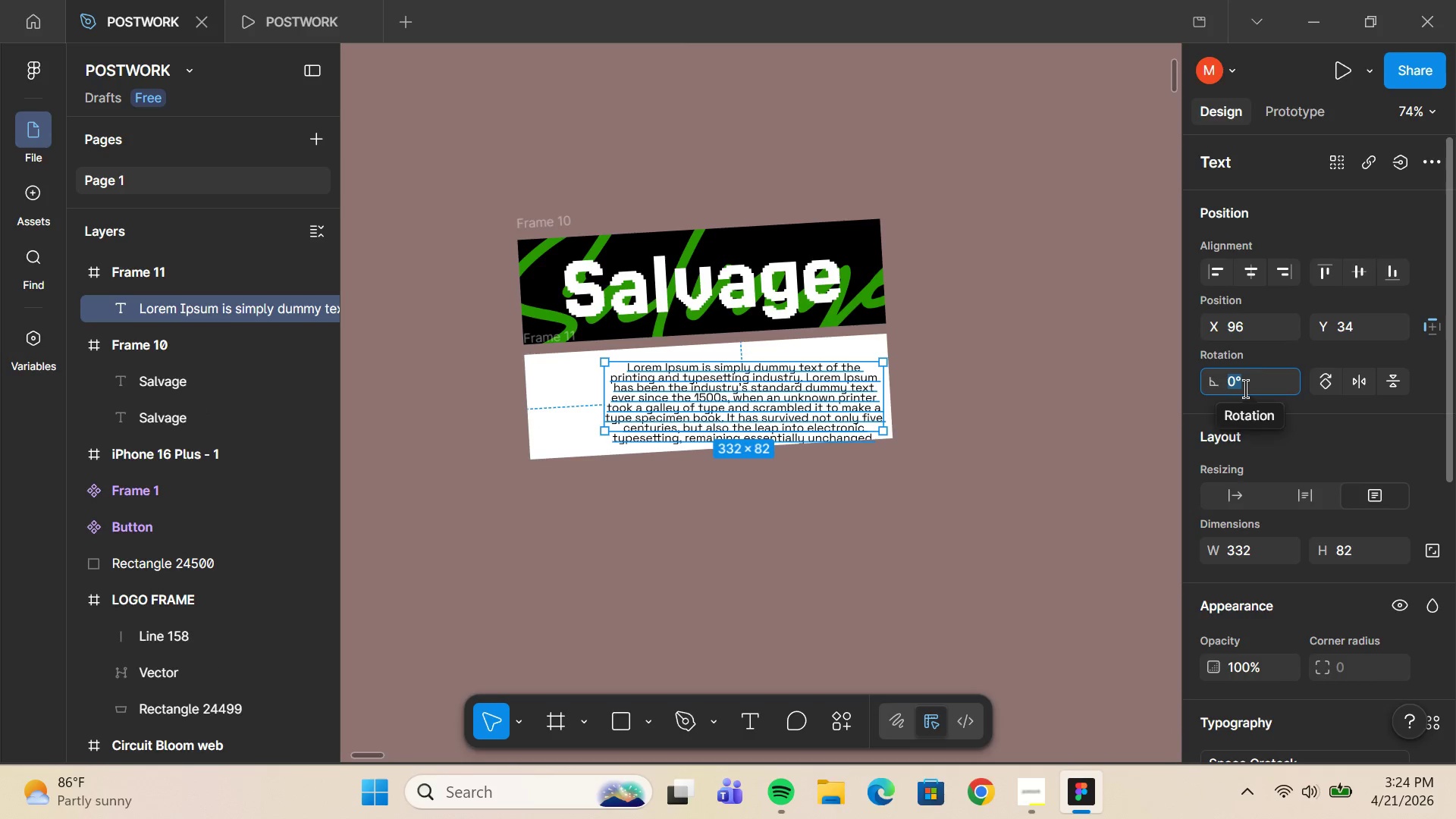 
type(3.35)
 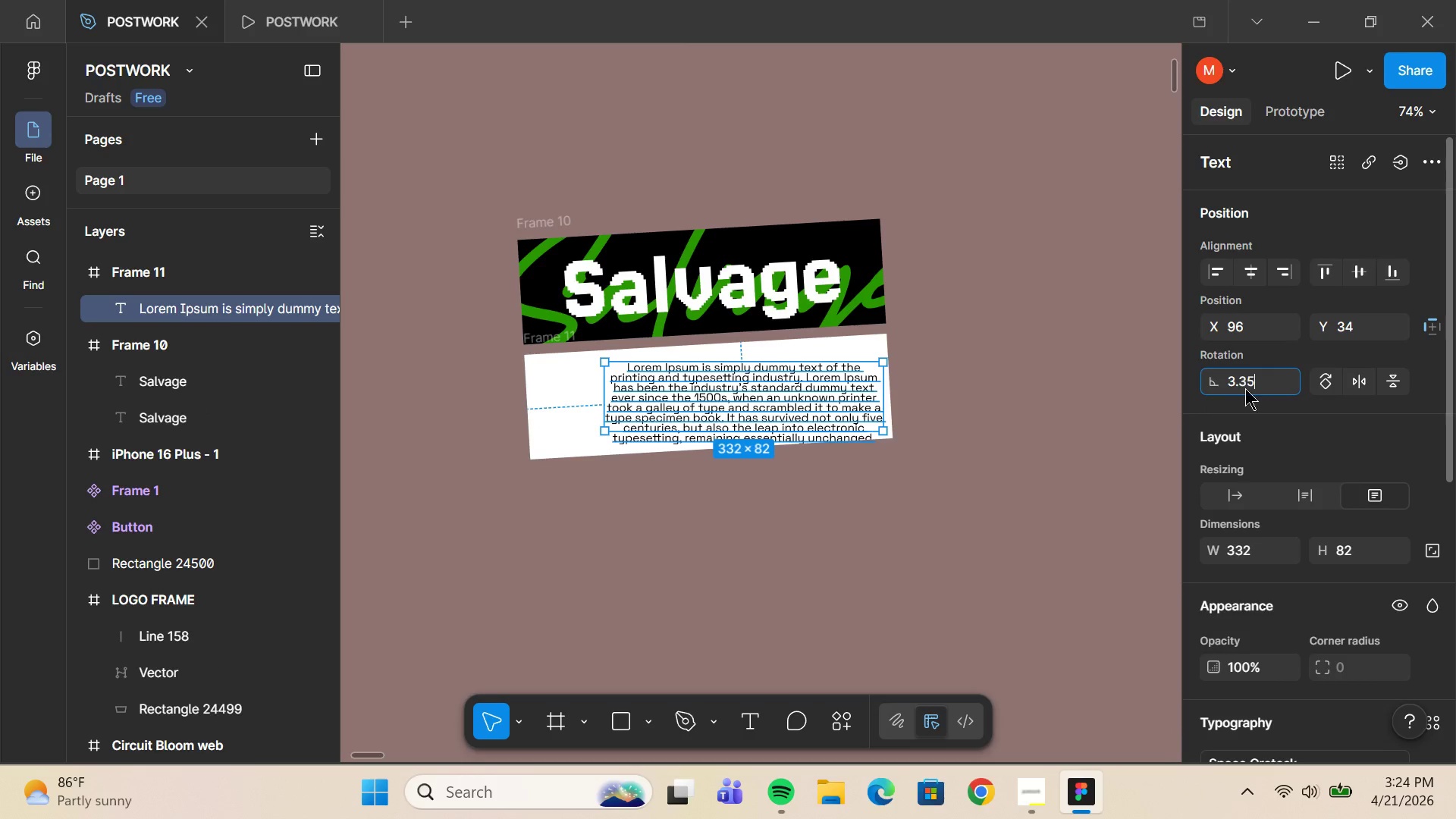 
key(Enter)
 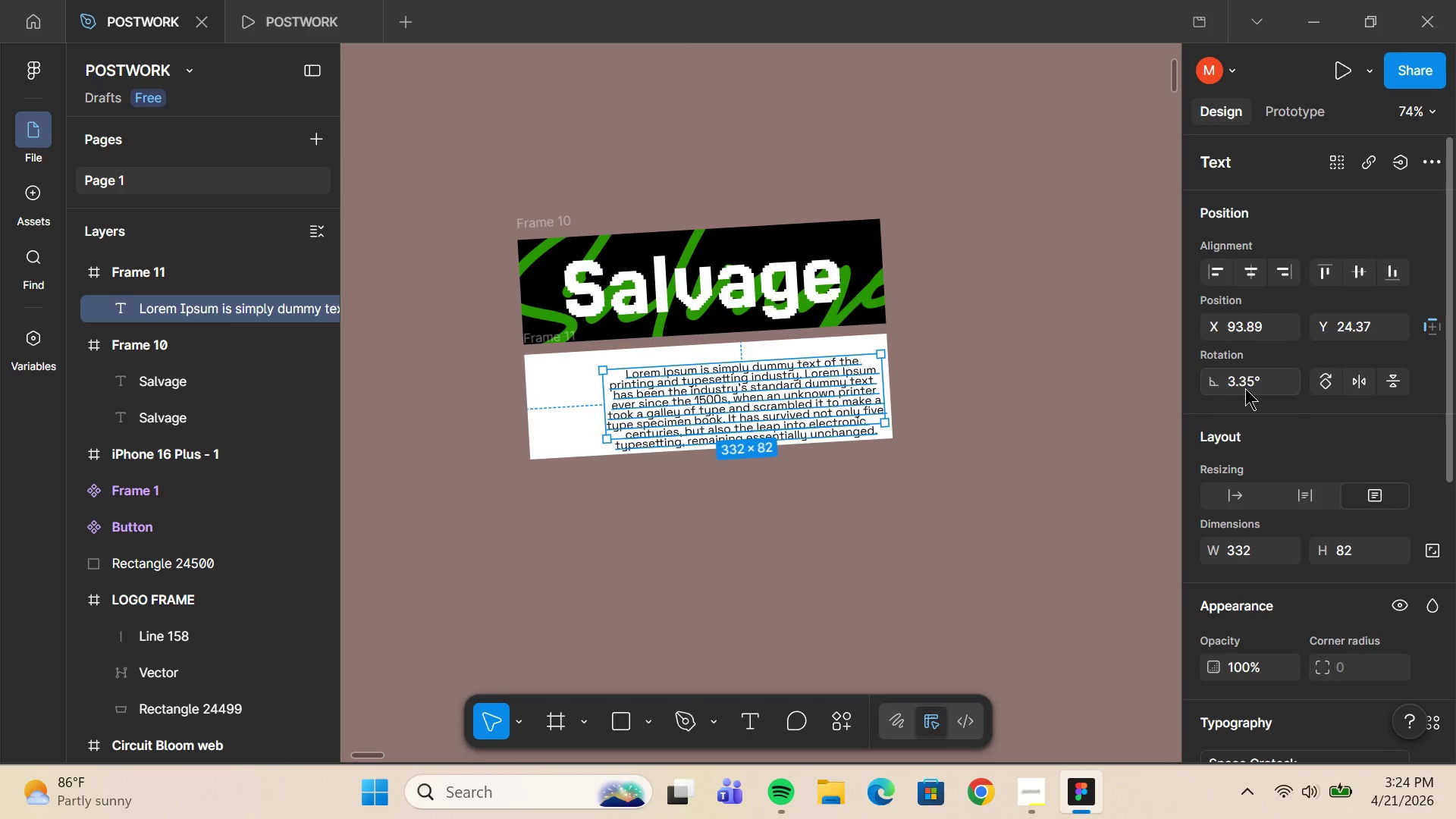 
key(Alt+H)
 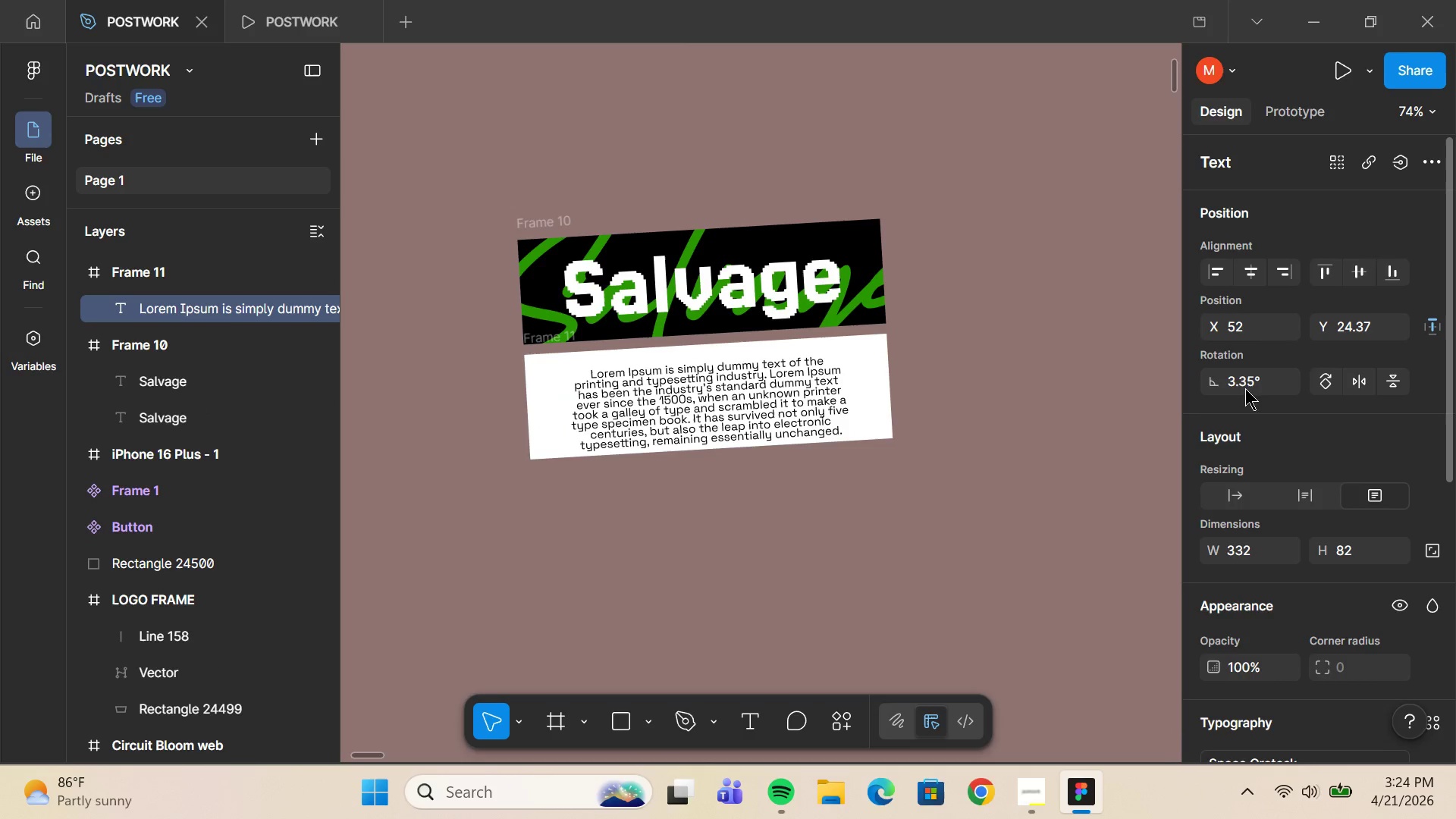 
key(Alt+AltLeft)
 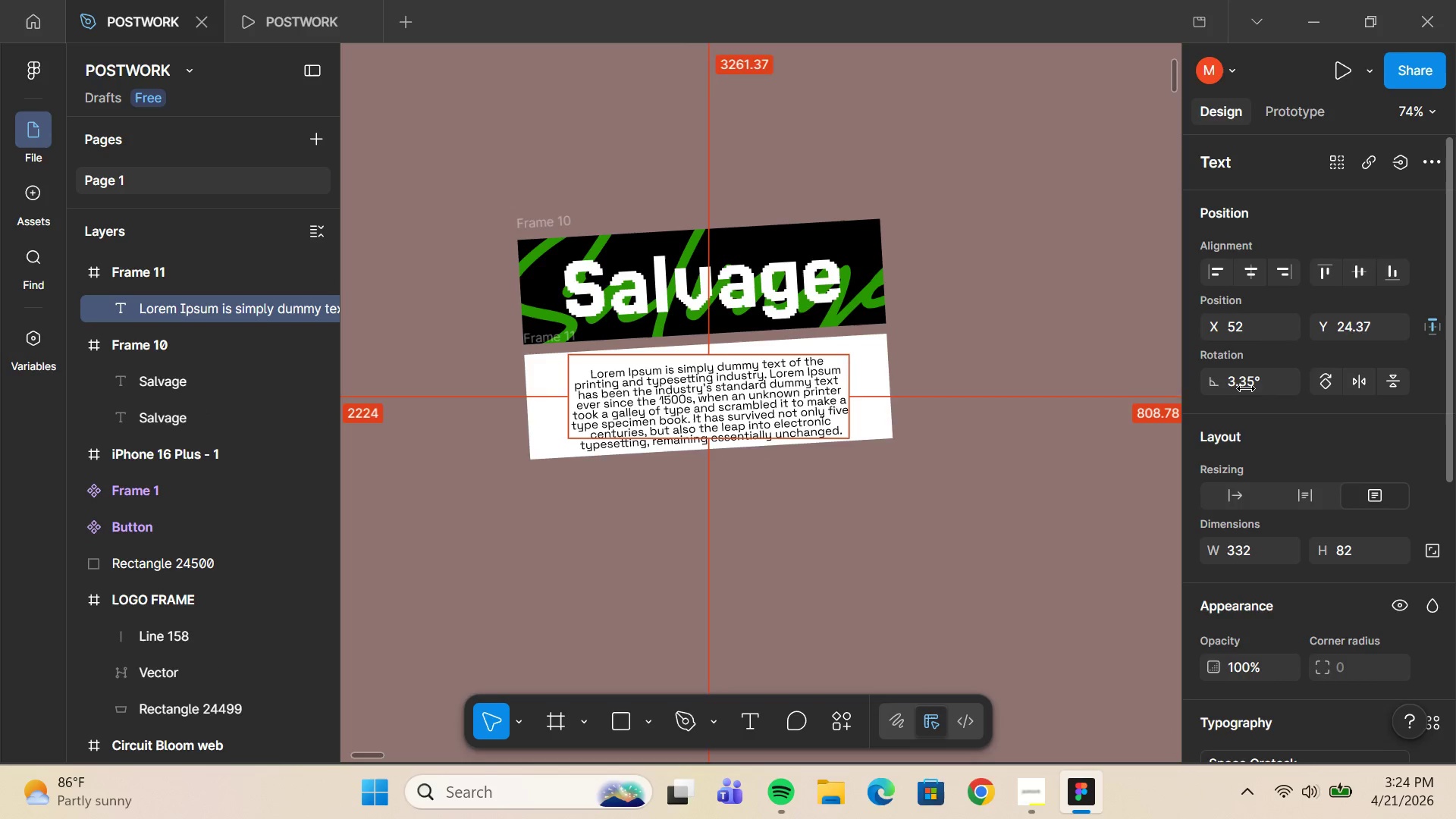 
key(Alt+V)
 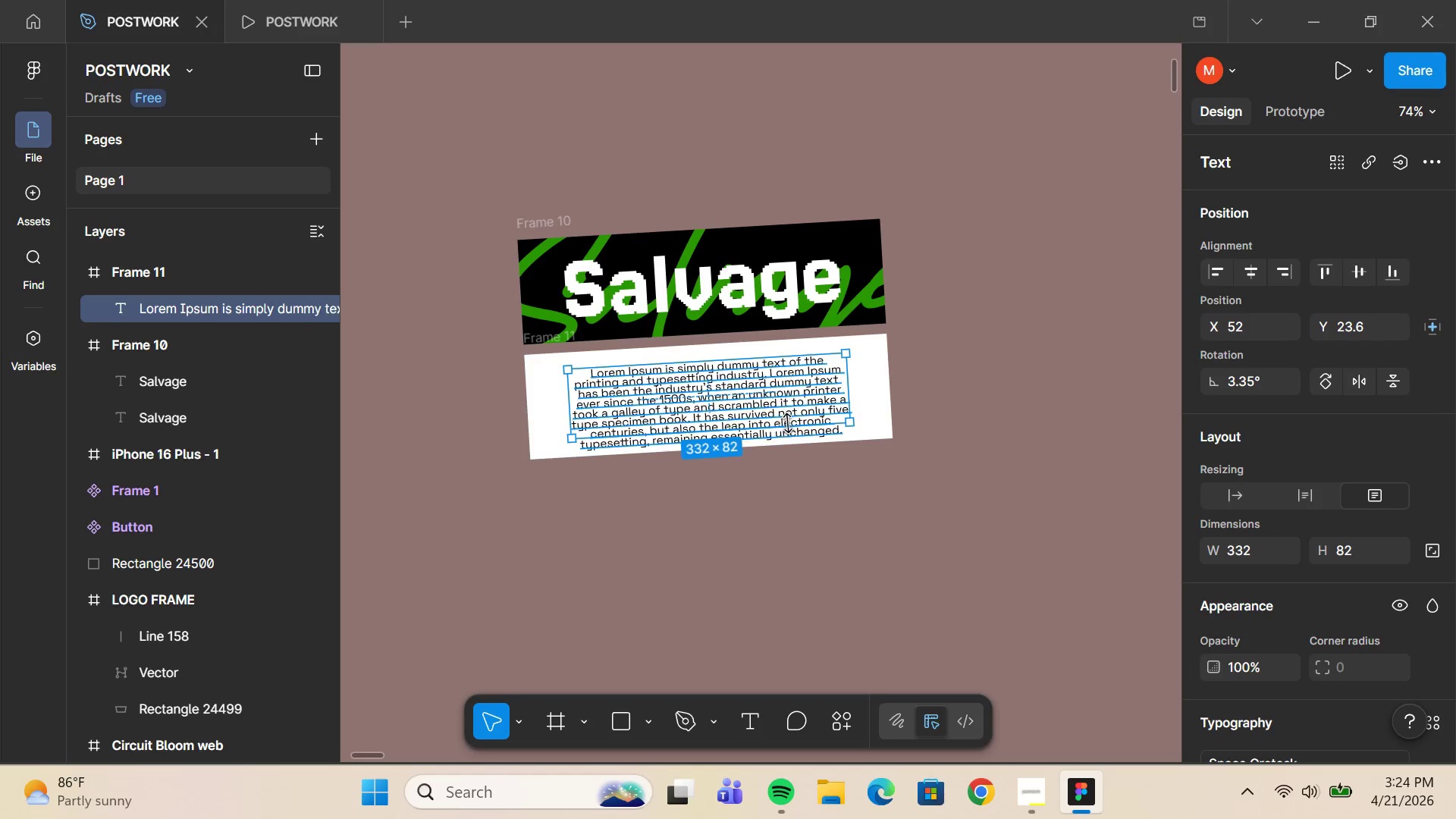 
left_click_drag(start_coordinate=[791, 428], to_coordinate=[792, 442])
 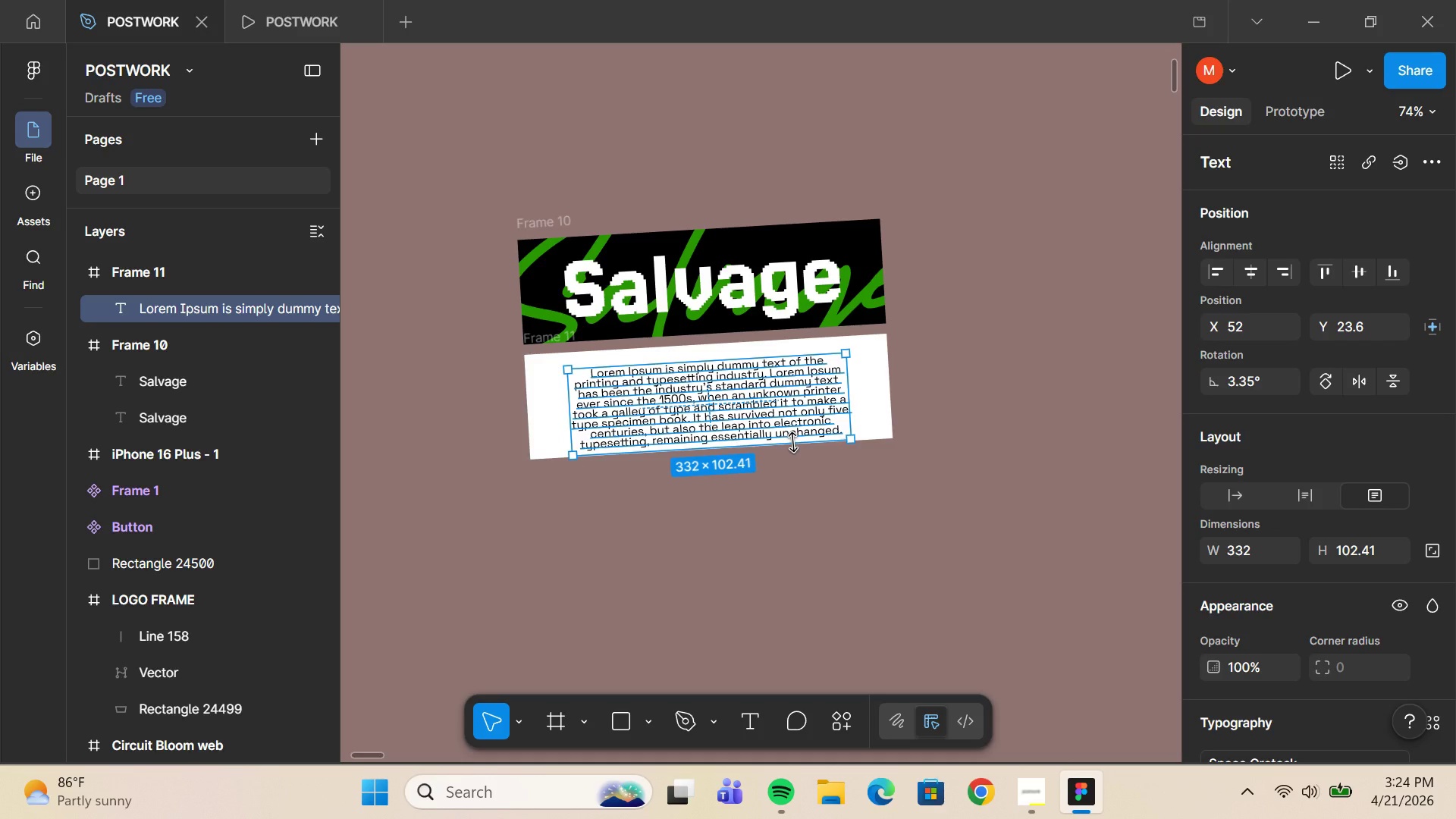 
key(Alt+H)
 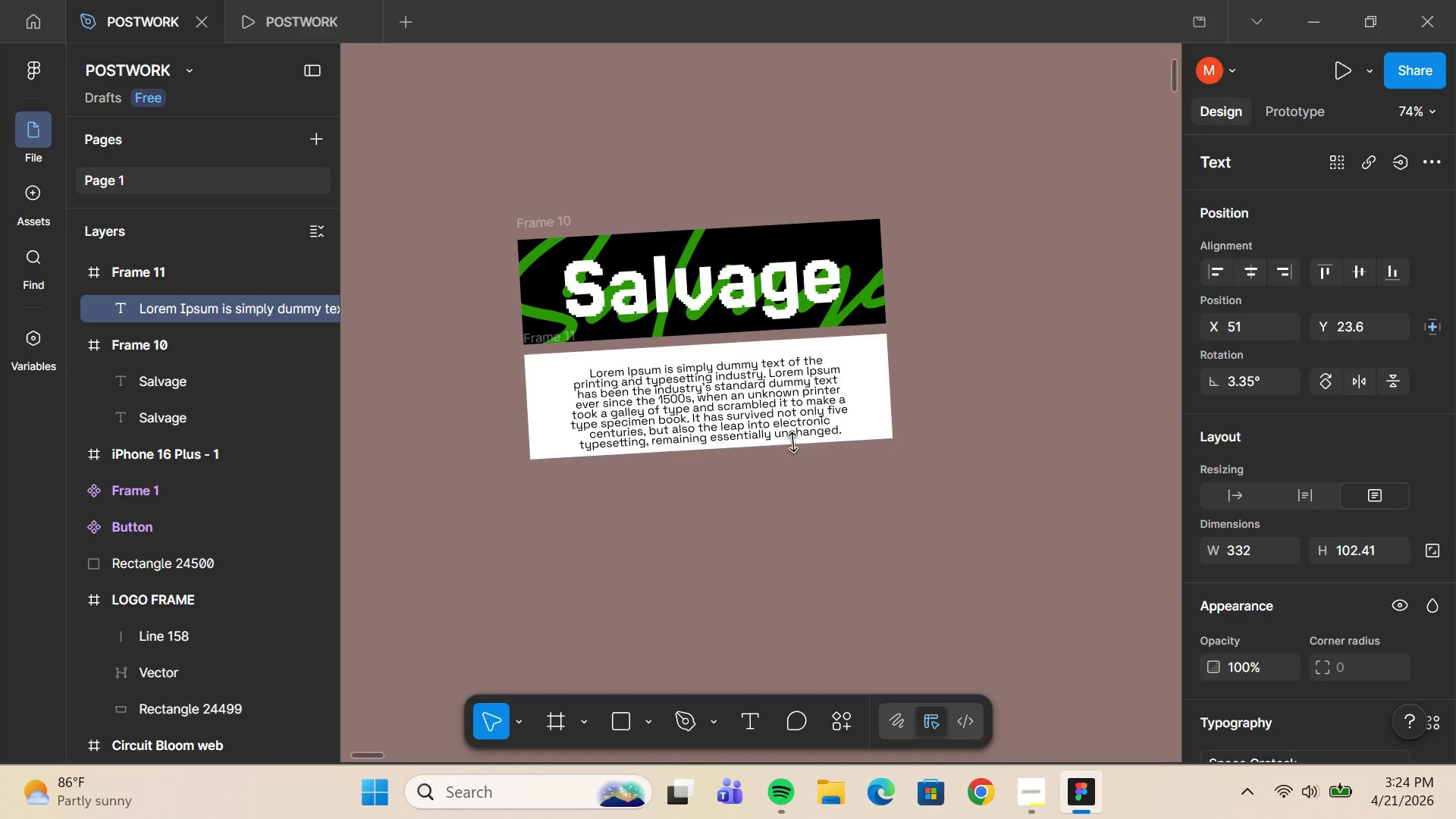 
key(Alt+V)
 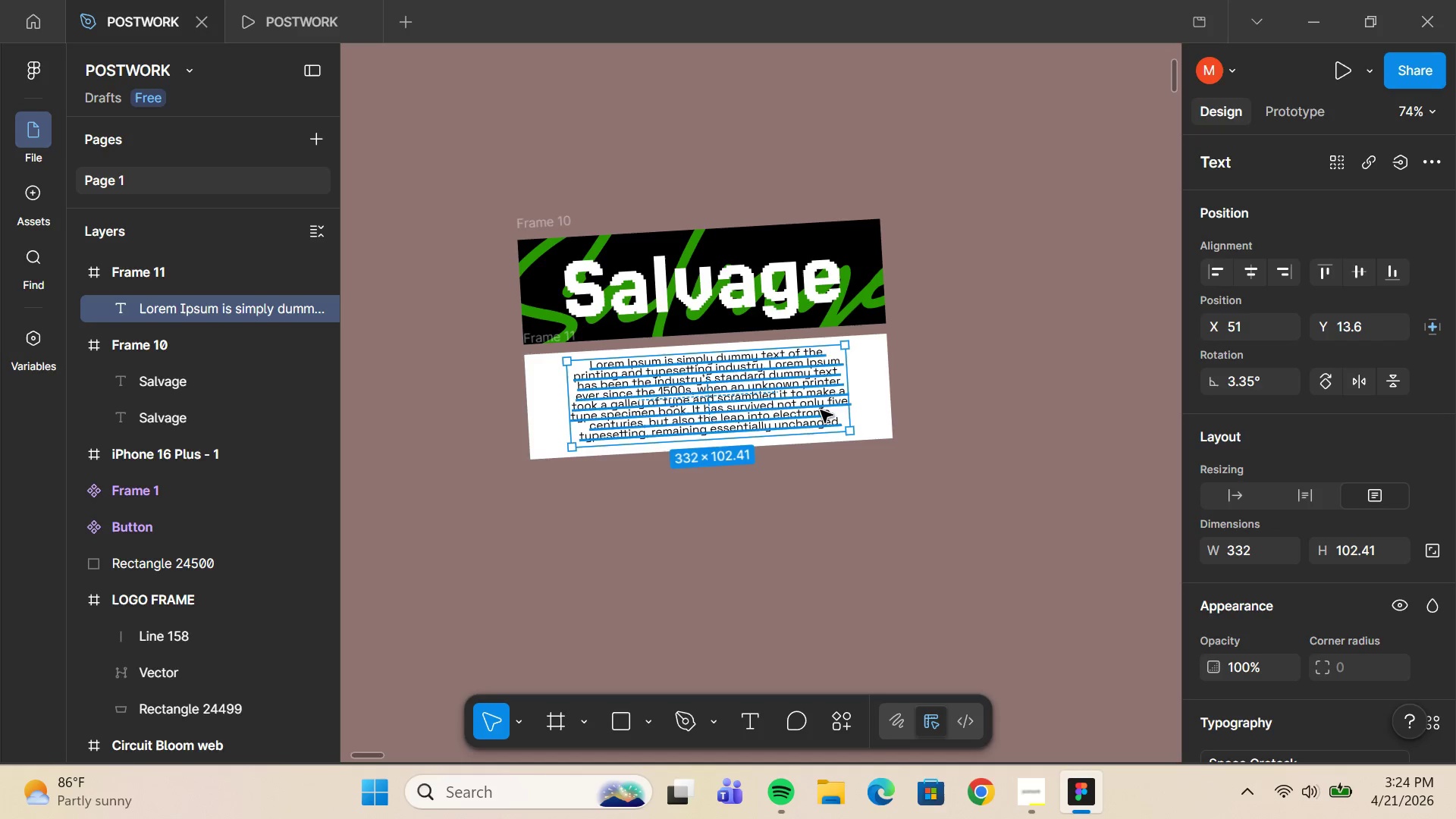 
left_click_drag(start_coordinate=[845, 395], to_coordinate=[880, 395])
 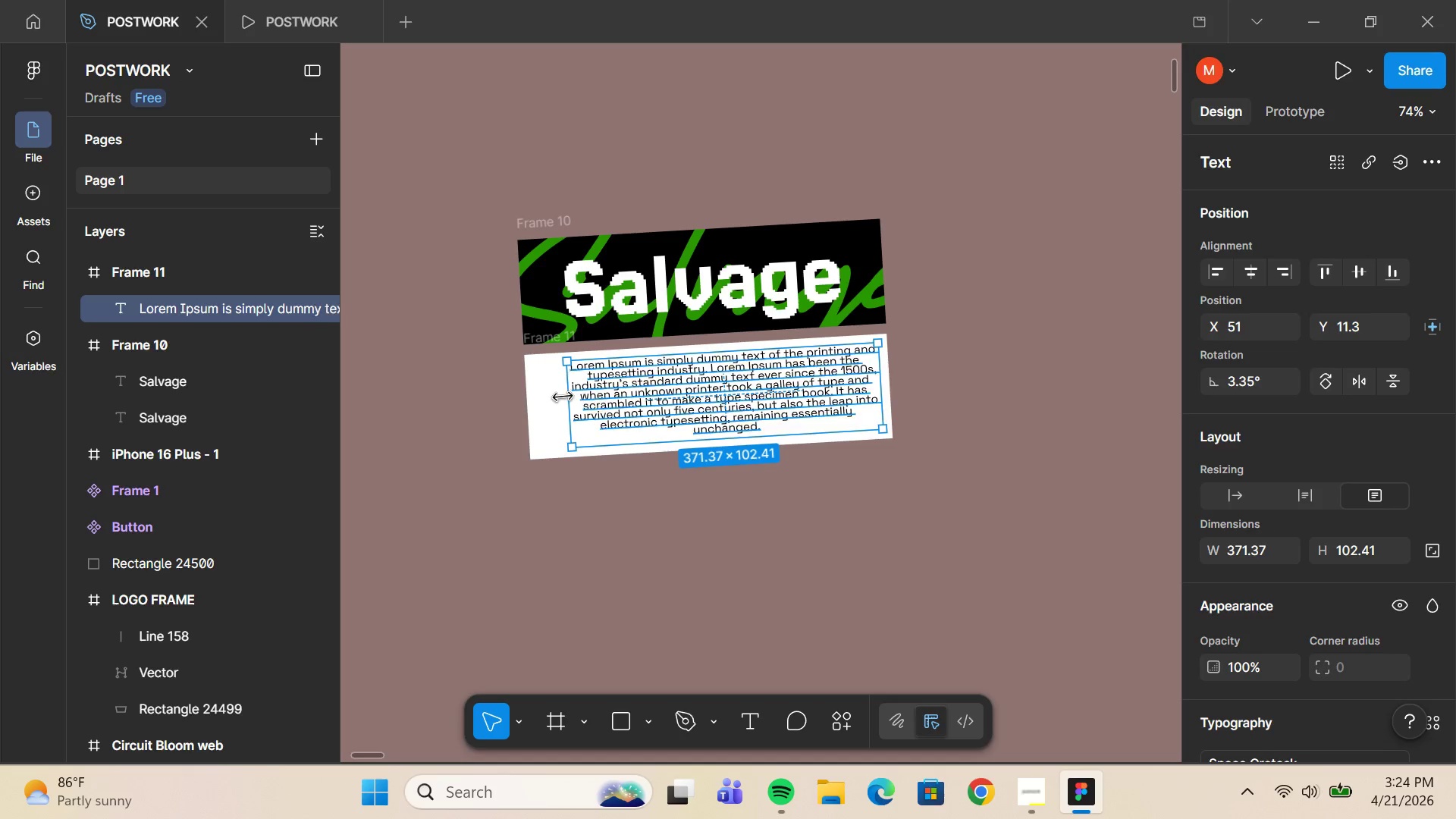 
left_click_drag(start_coordinate=[563, 394], to_coordinate=[554, 397])
 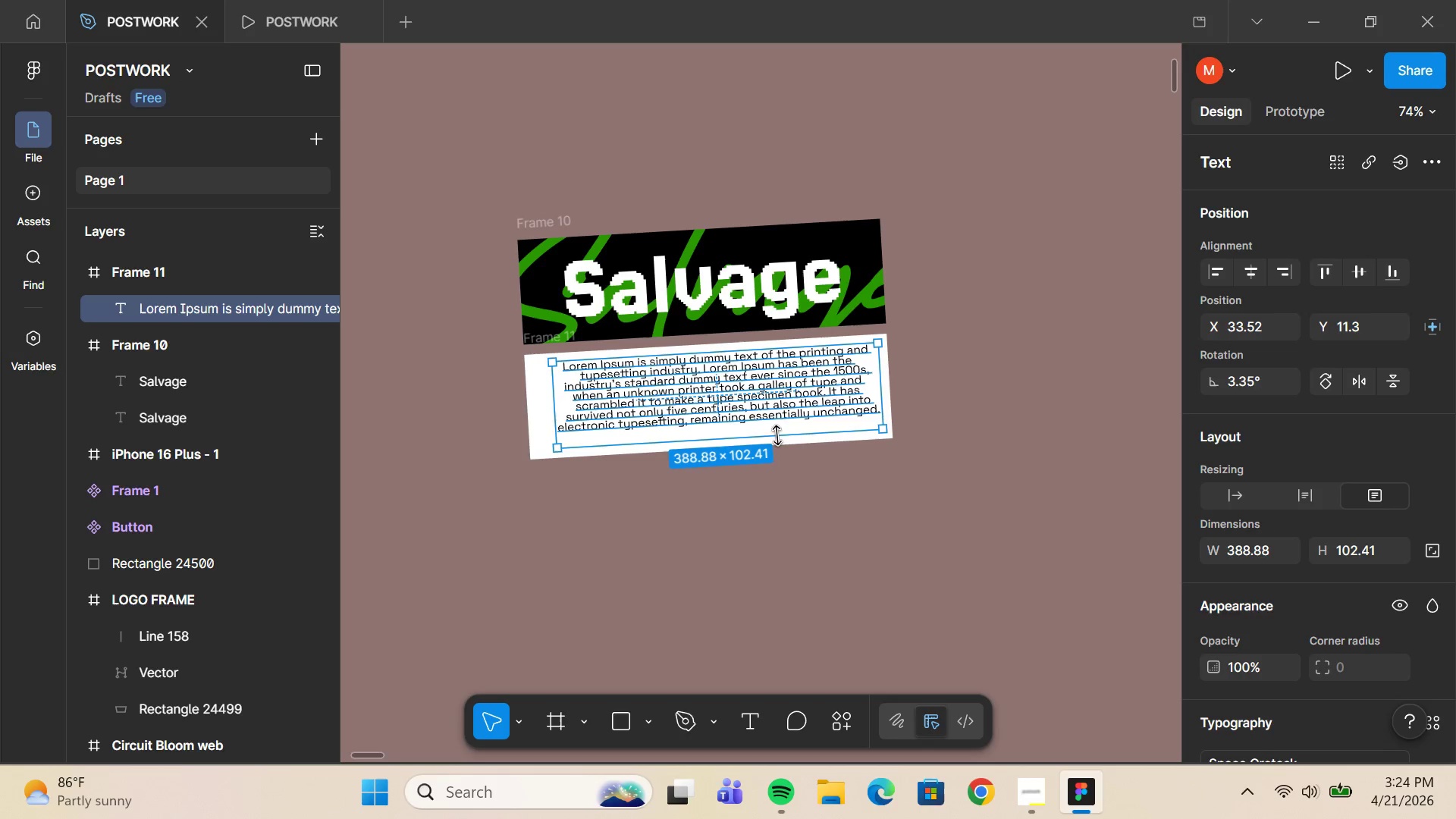 
double_click([778, 434])
 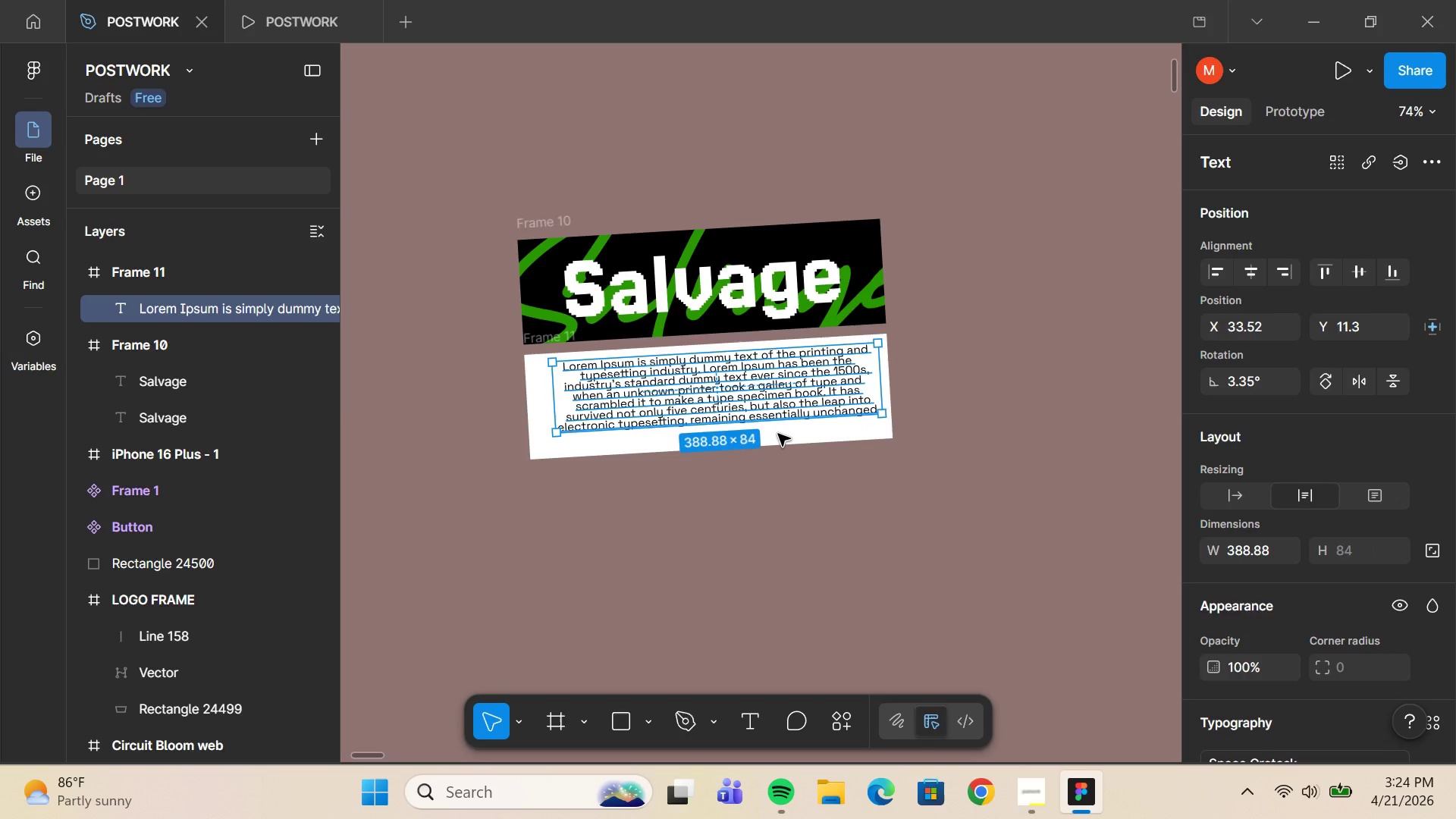 
key(Alt+H)
 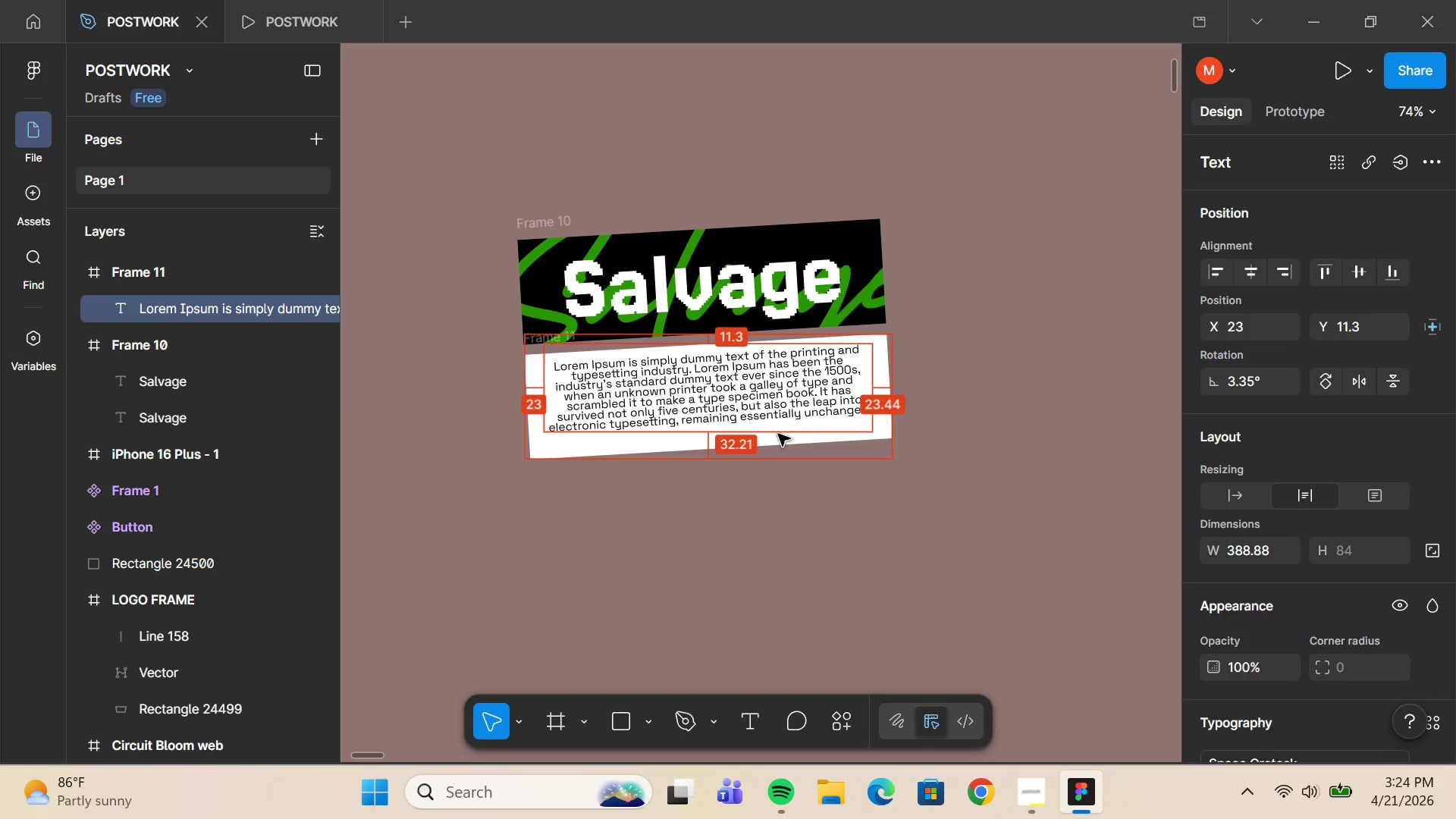 
key(Alt+V)
 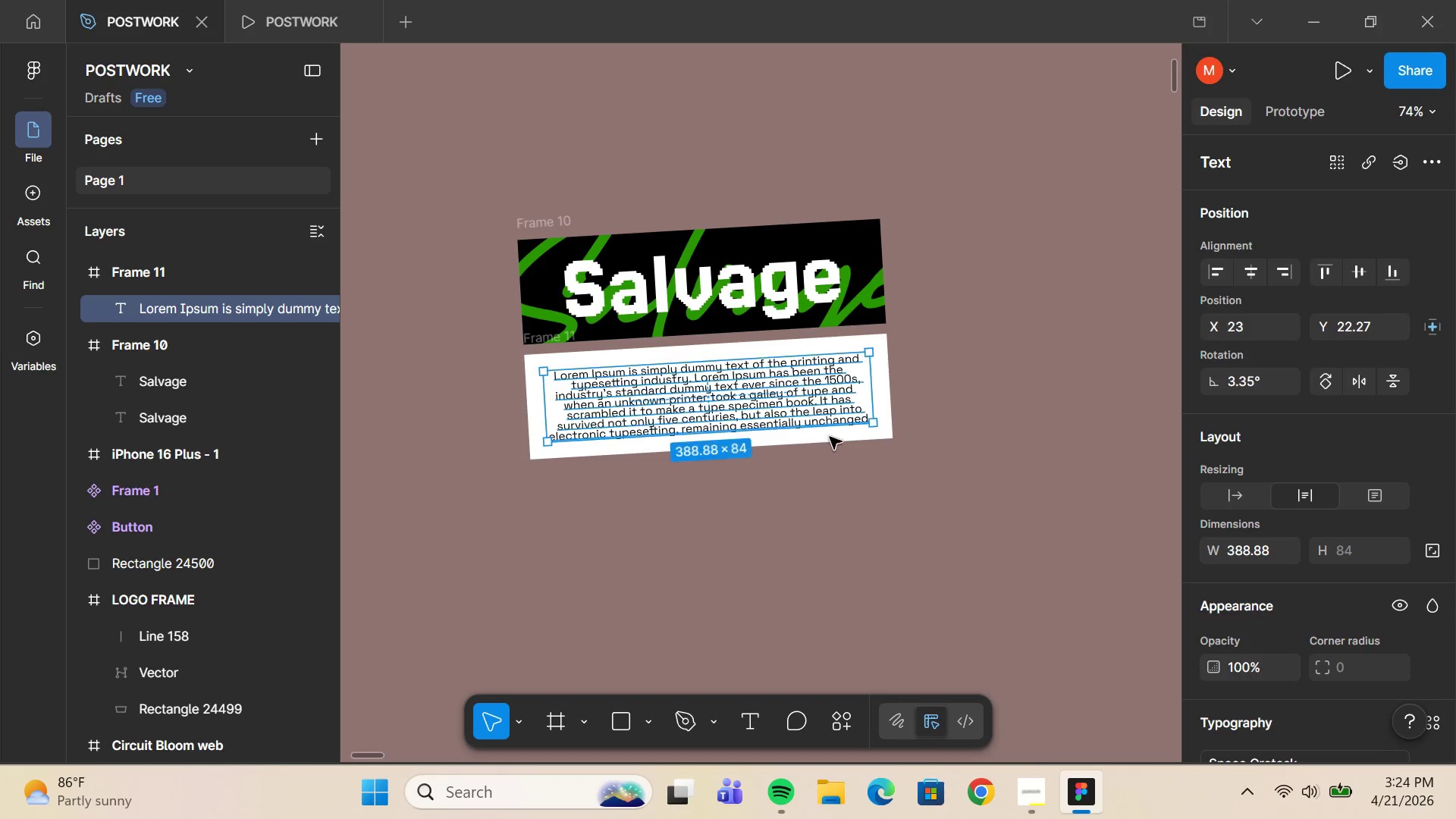 
left_click([946, 389])
 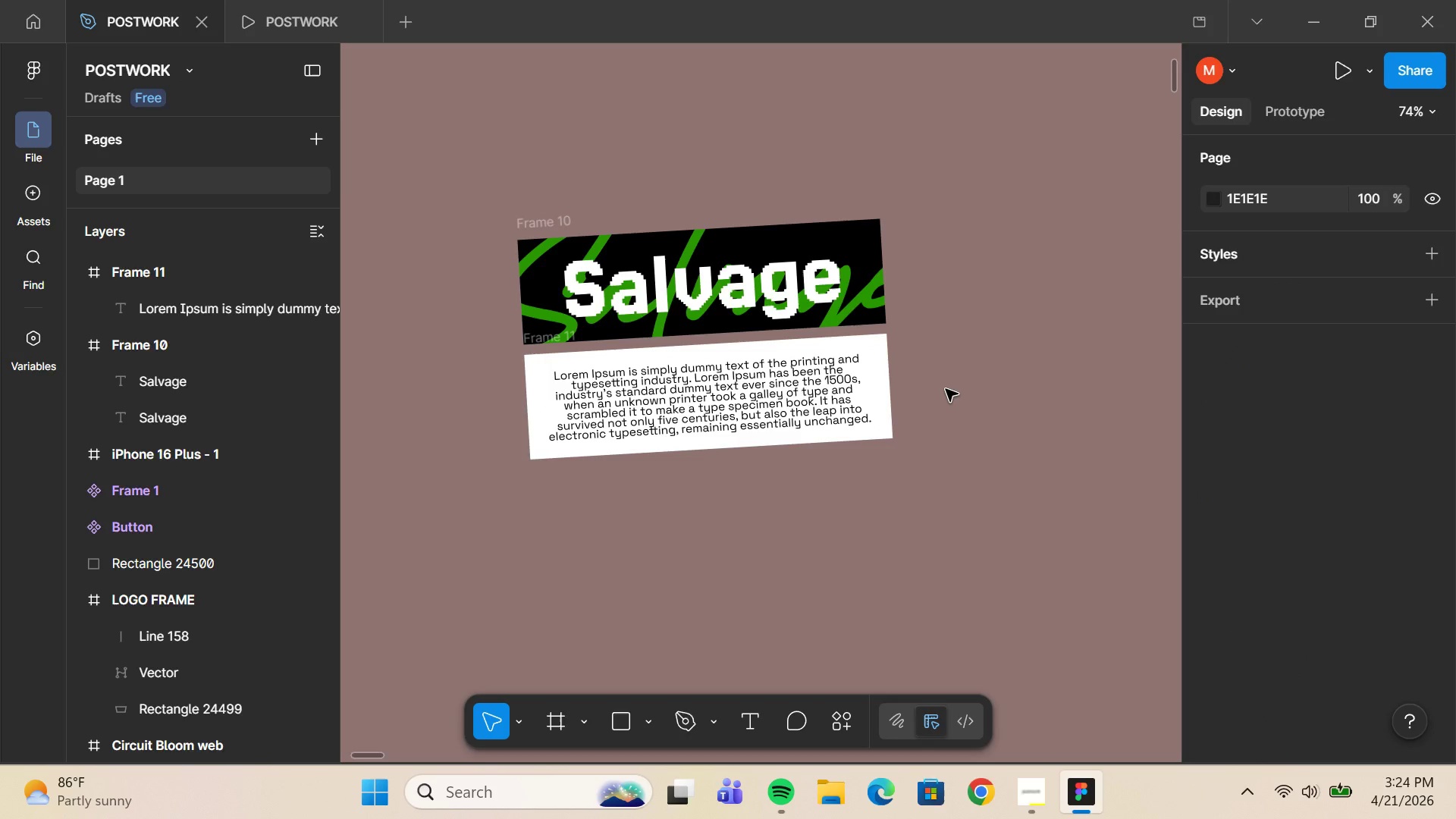 
hold_key(key=ControlLeft, duration=0.66)
scroll: coordinate [946, 389], scroll_direction: down, amount: 10.0
 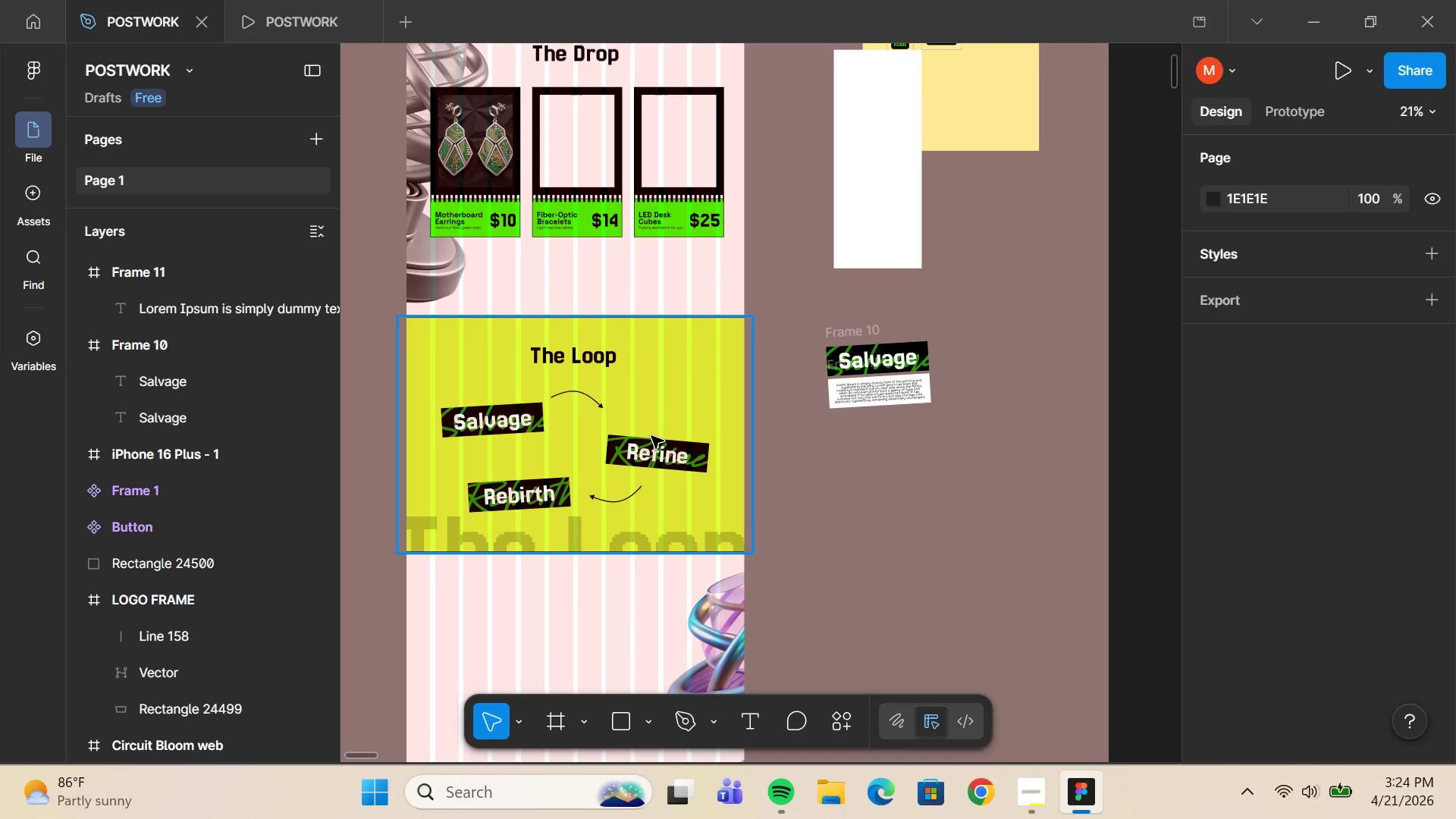 
hold_key(key=ControlLeft, duration=0.44)
 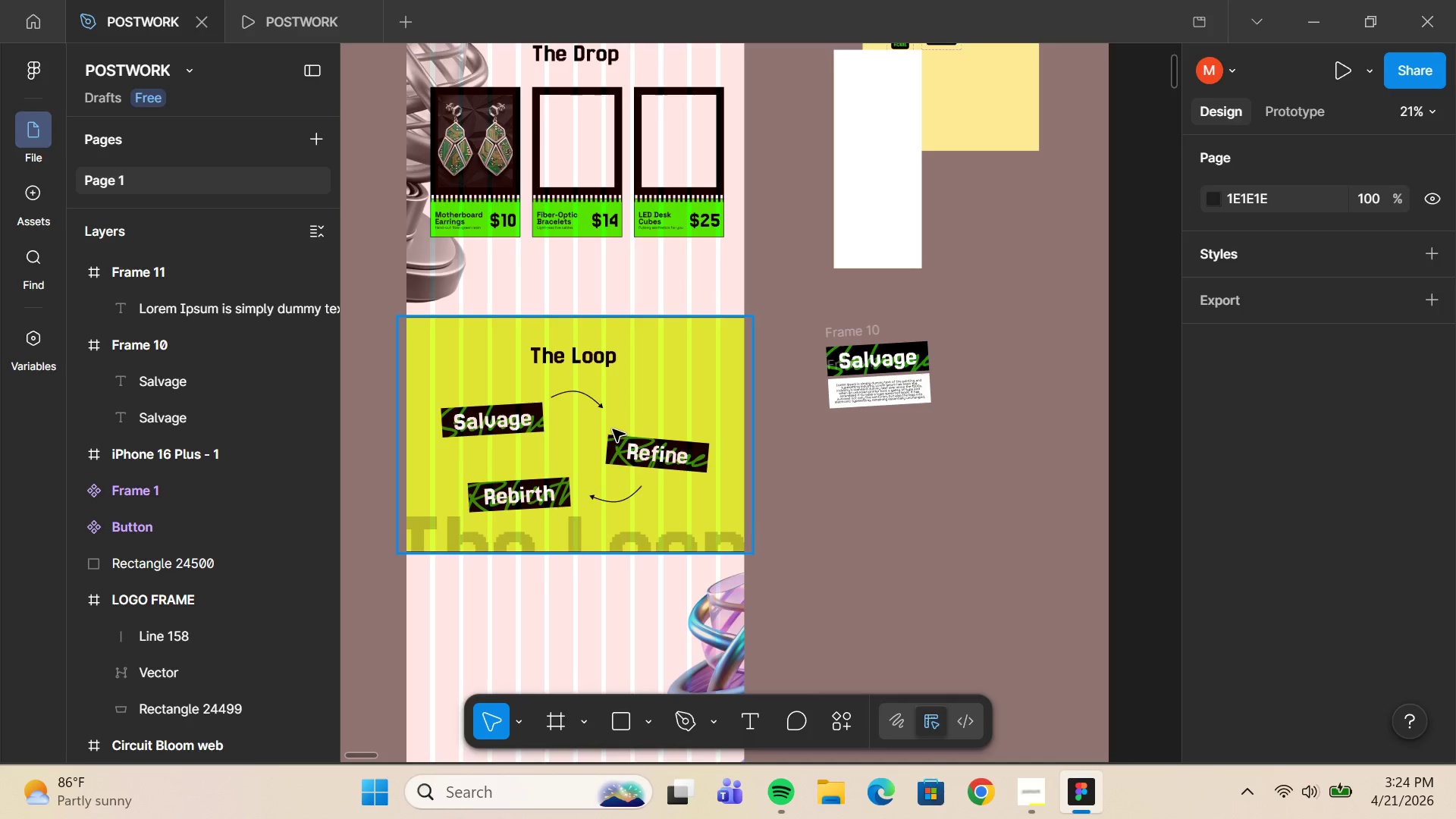 
hold_key(key=ControlLeft, duration=0.47)
 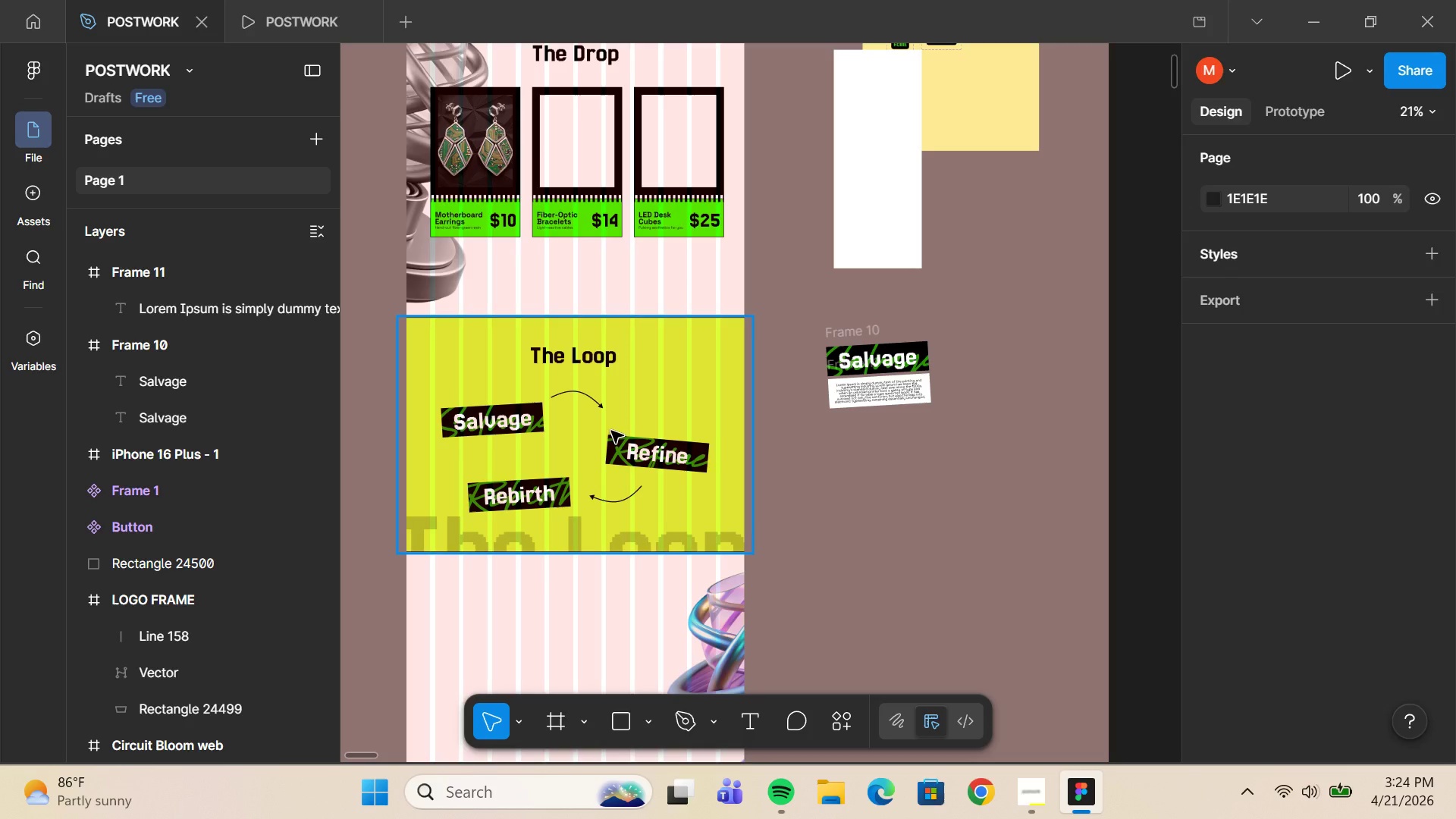 
double_click([611, 431])
 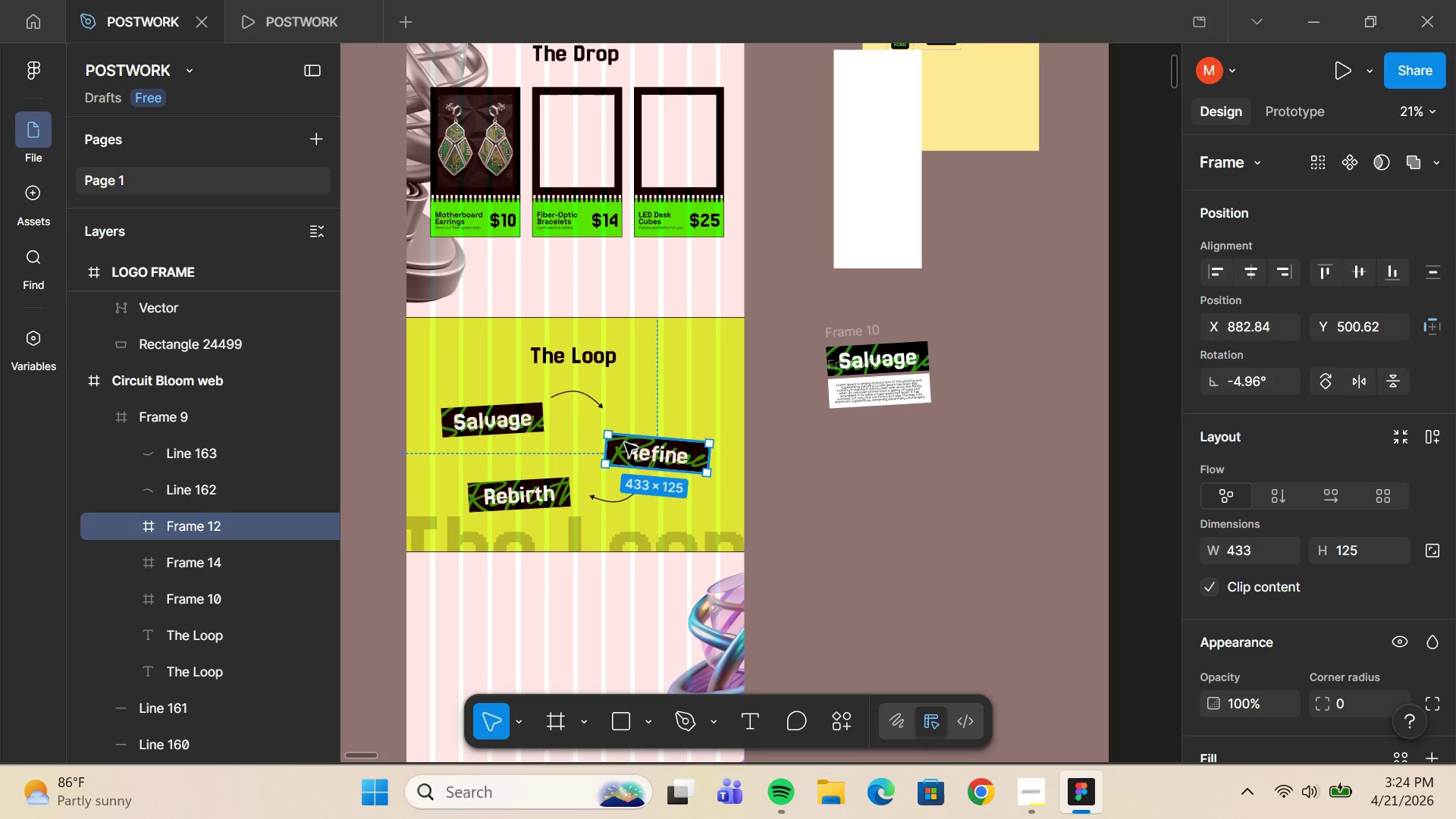 
hold_key(key=AltLeft, duration=0.73)
left_click_drag(start_coordinate=[626, 450], to_coordinate=[638, 447])
 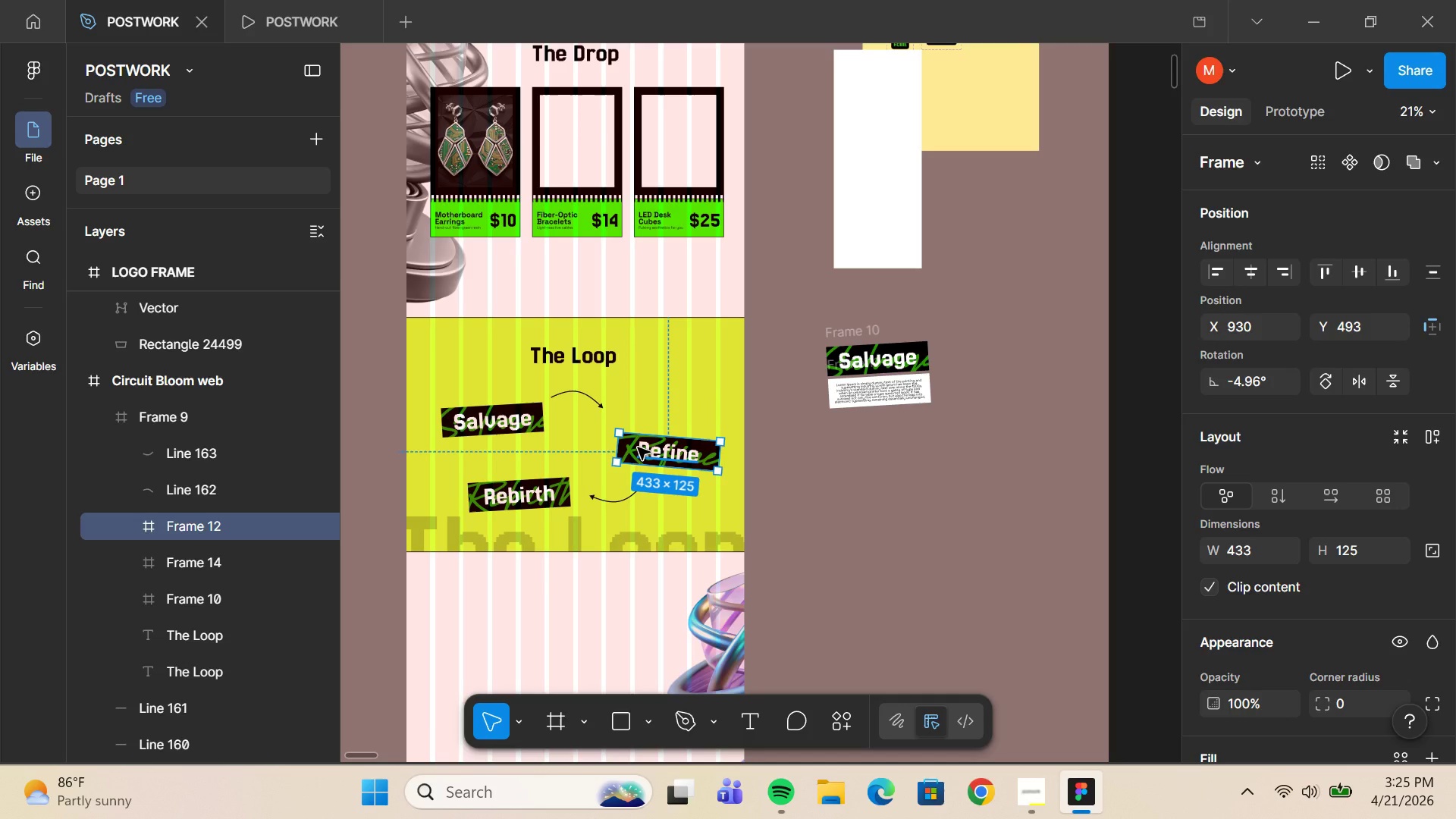 
hold_key(key=AltLeft, duration=0.53)
 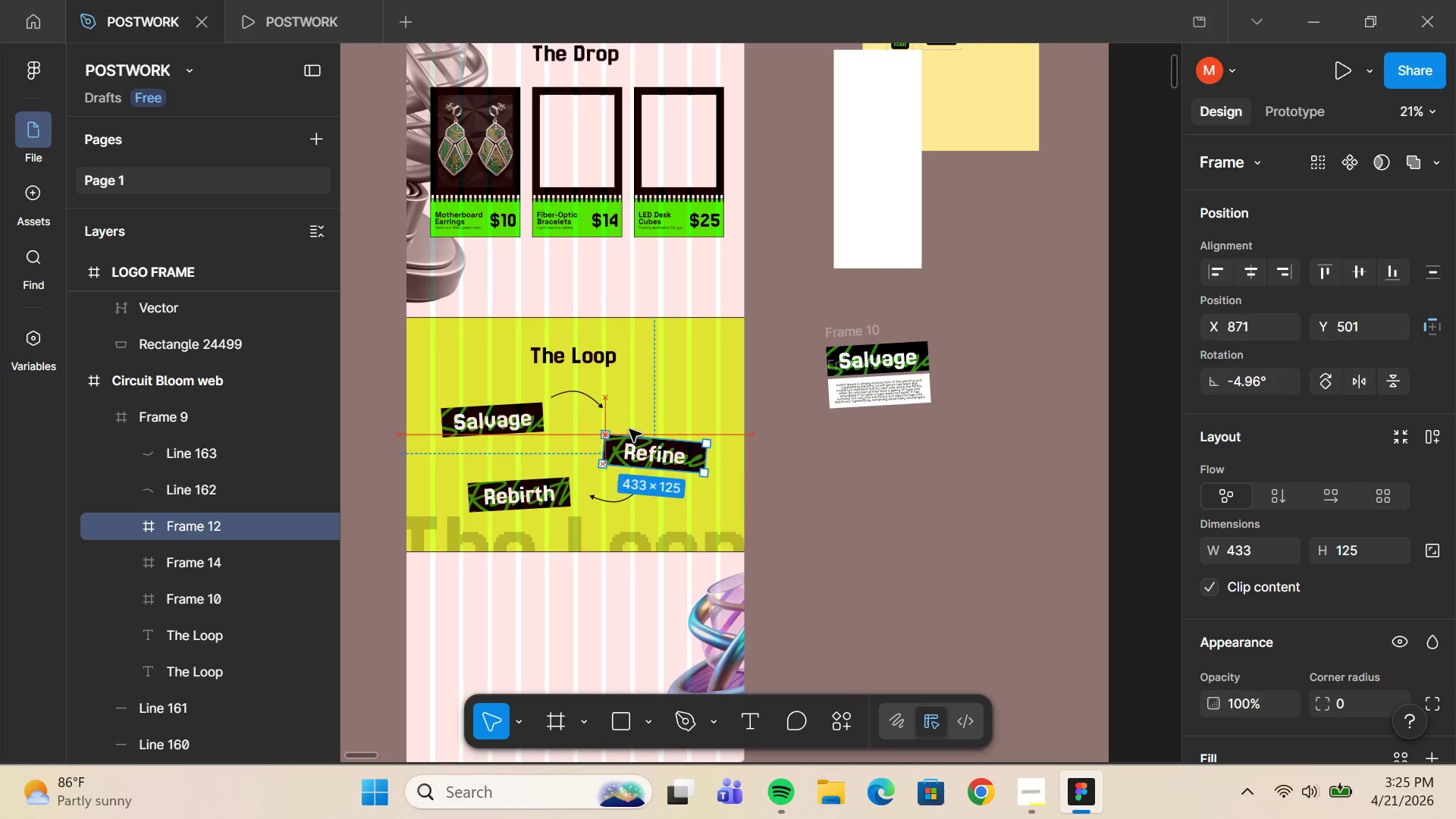 
left_click([638, 447])
 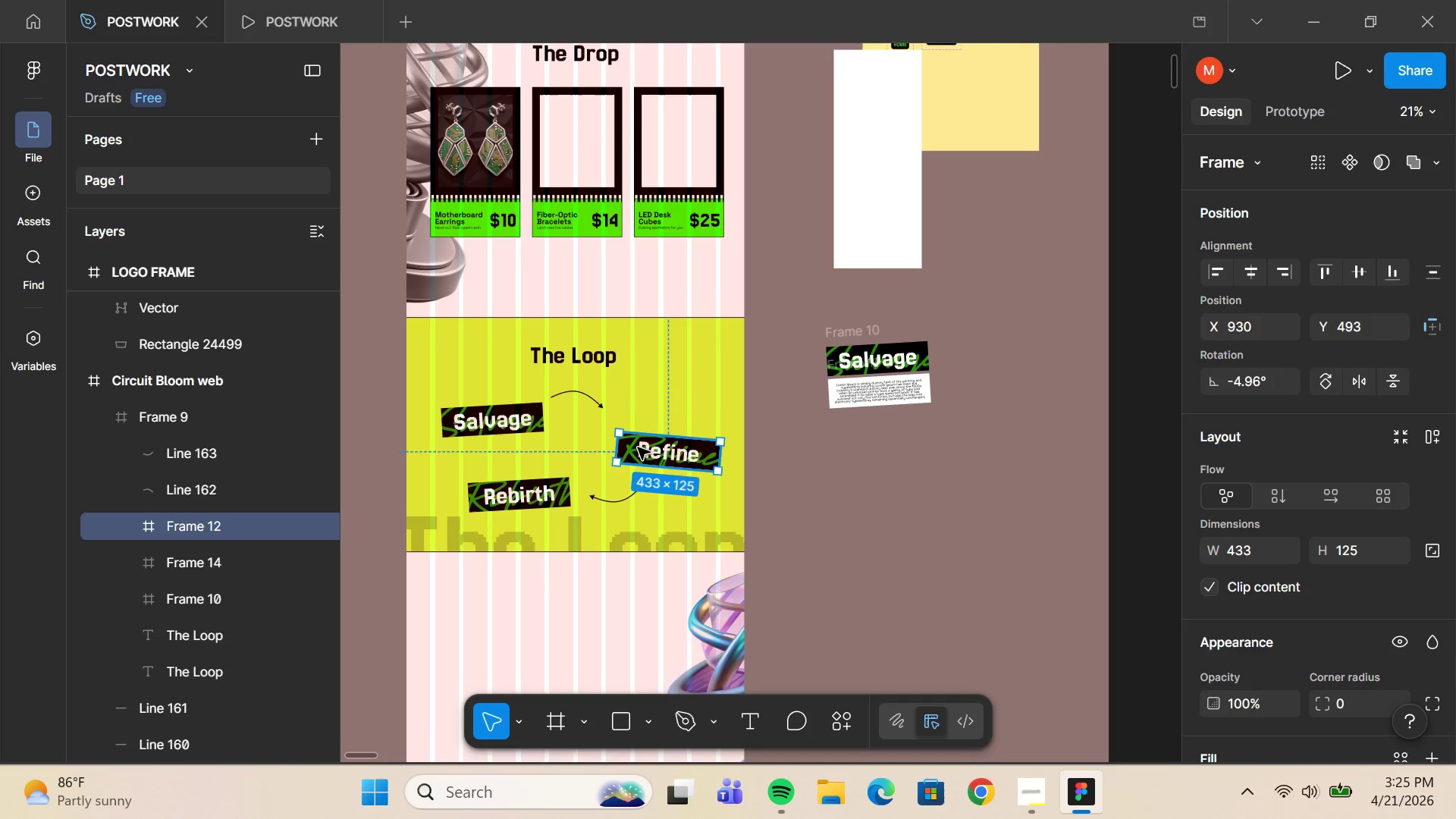 
key(Control+Z)
 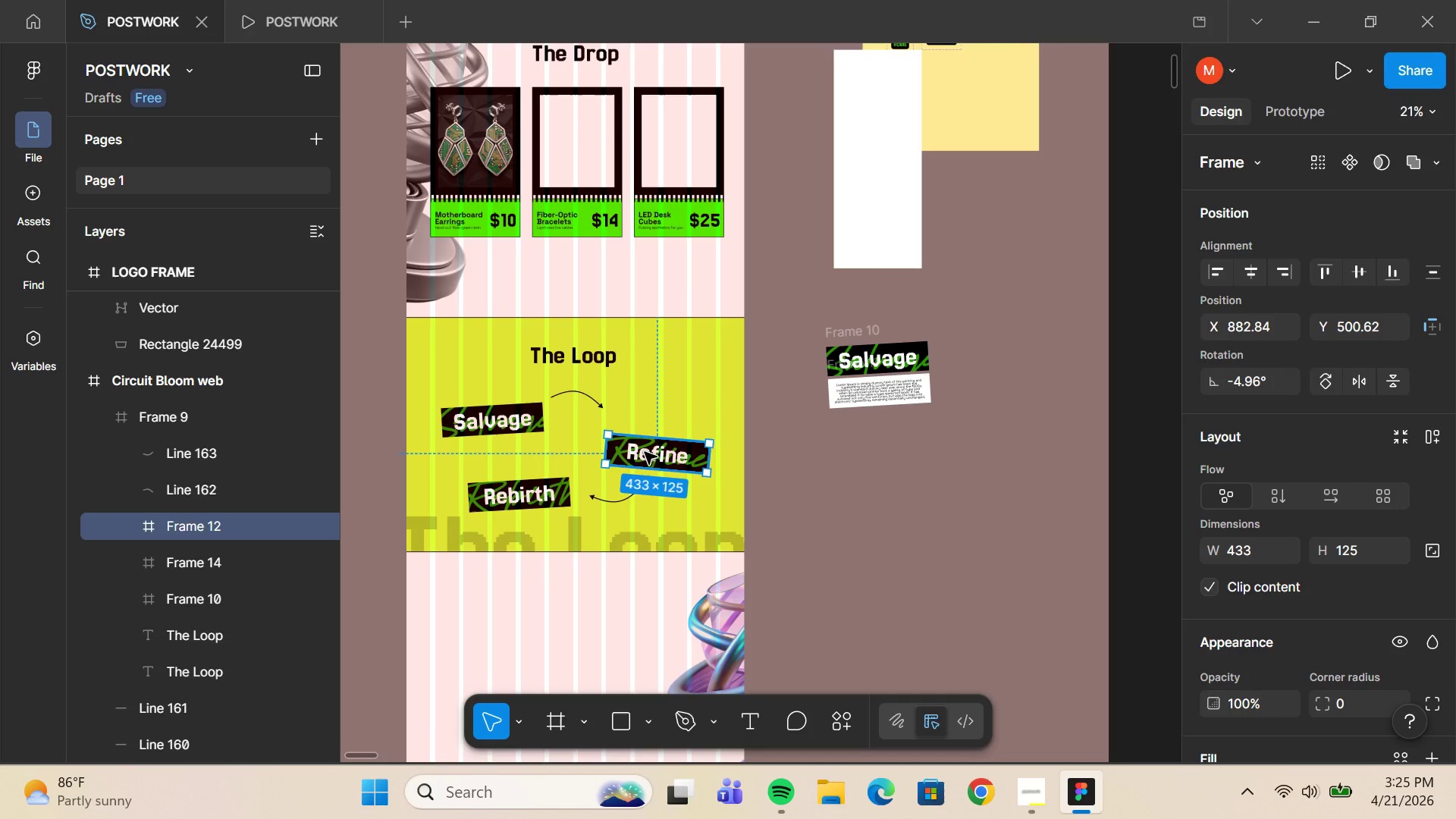 
key(Control+D)
 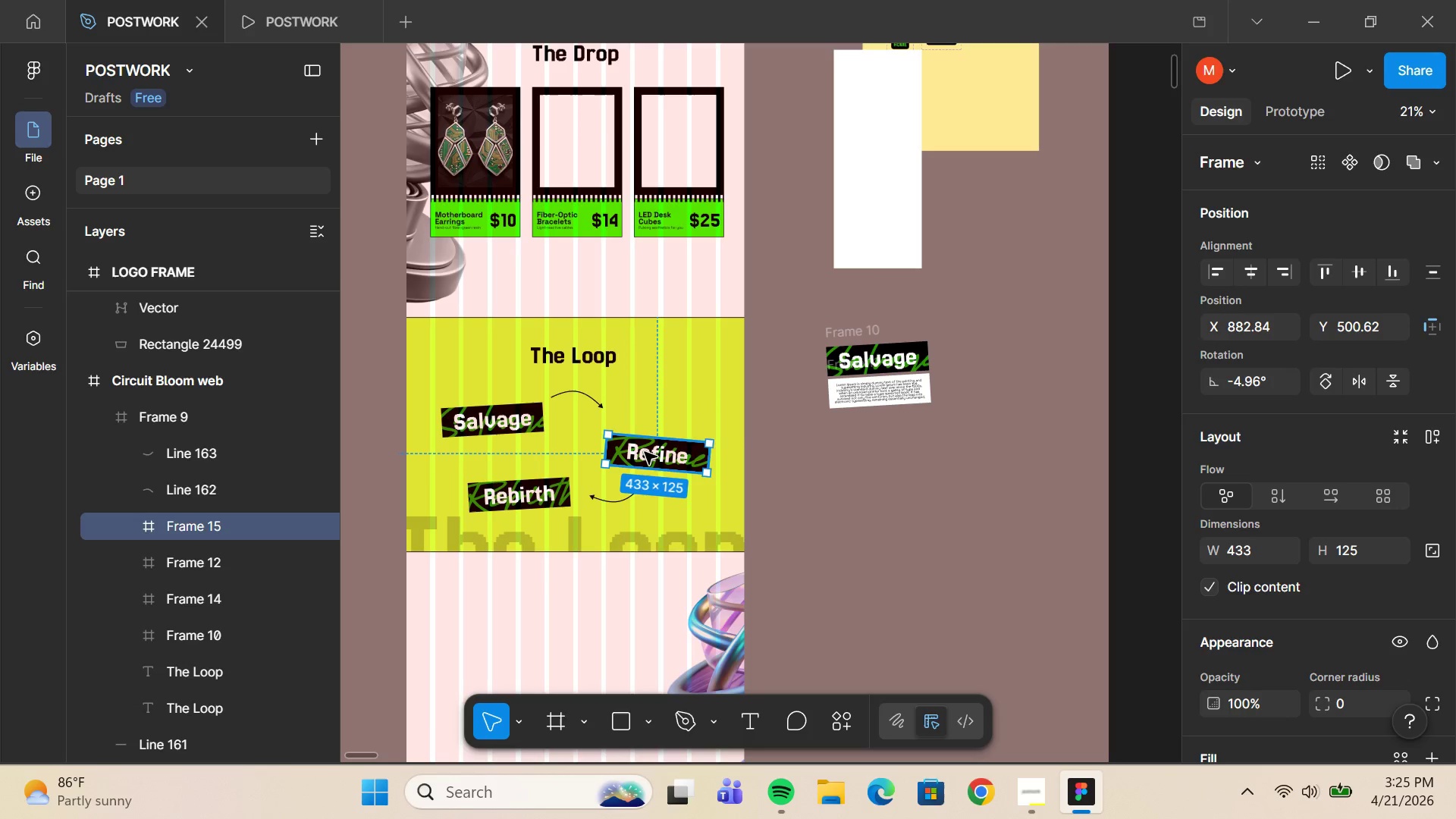 
left_click_drag(start_coordinate=[645, 452], to_coordinate=[865, 458])
 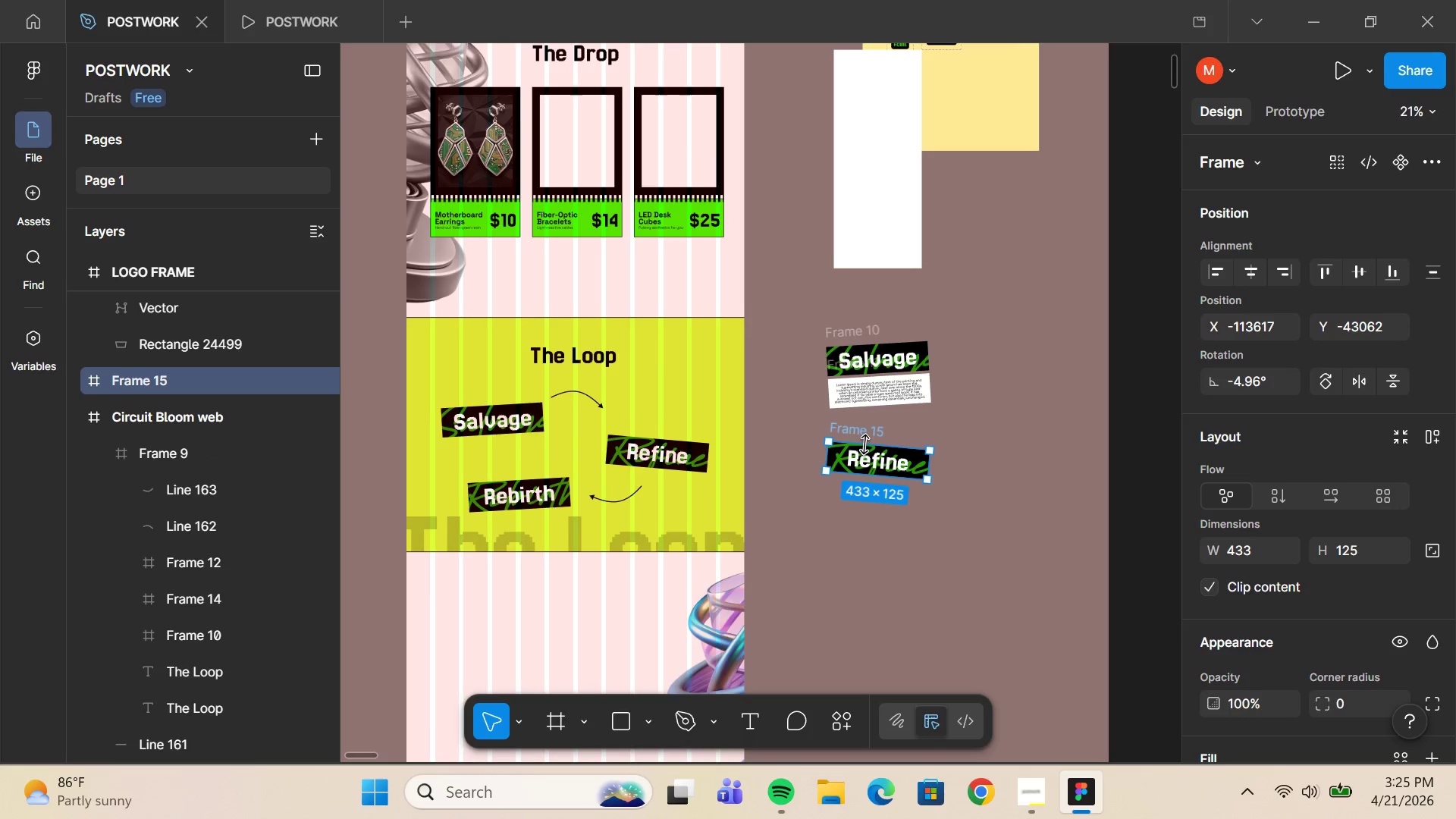 
hold_key(key=ControlLeft, duration=0.44)
scroll: coordinate [865, 444], scroll_direction: up, amount: 5.0
 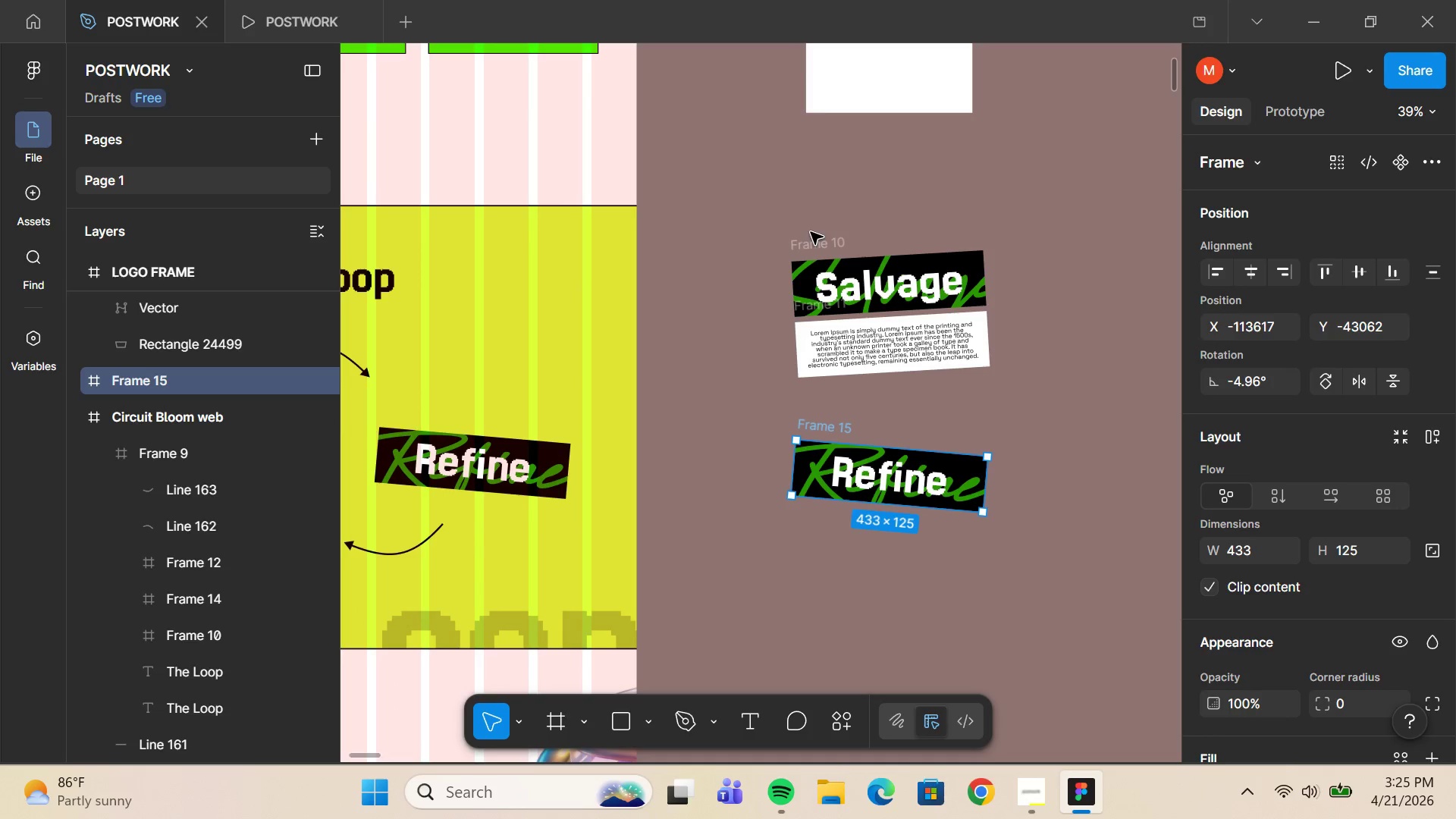 
left_click([811, 246])
 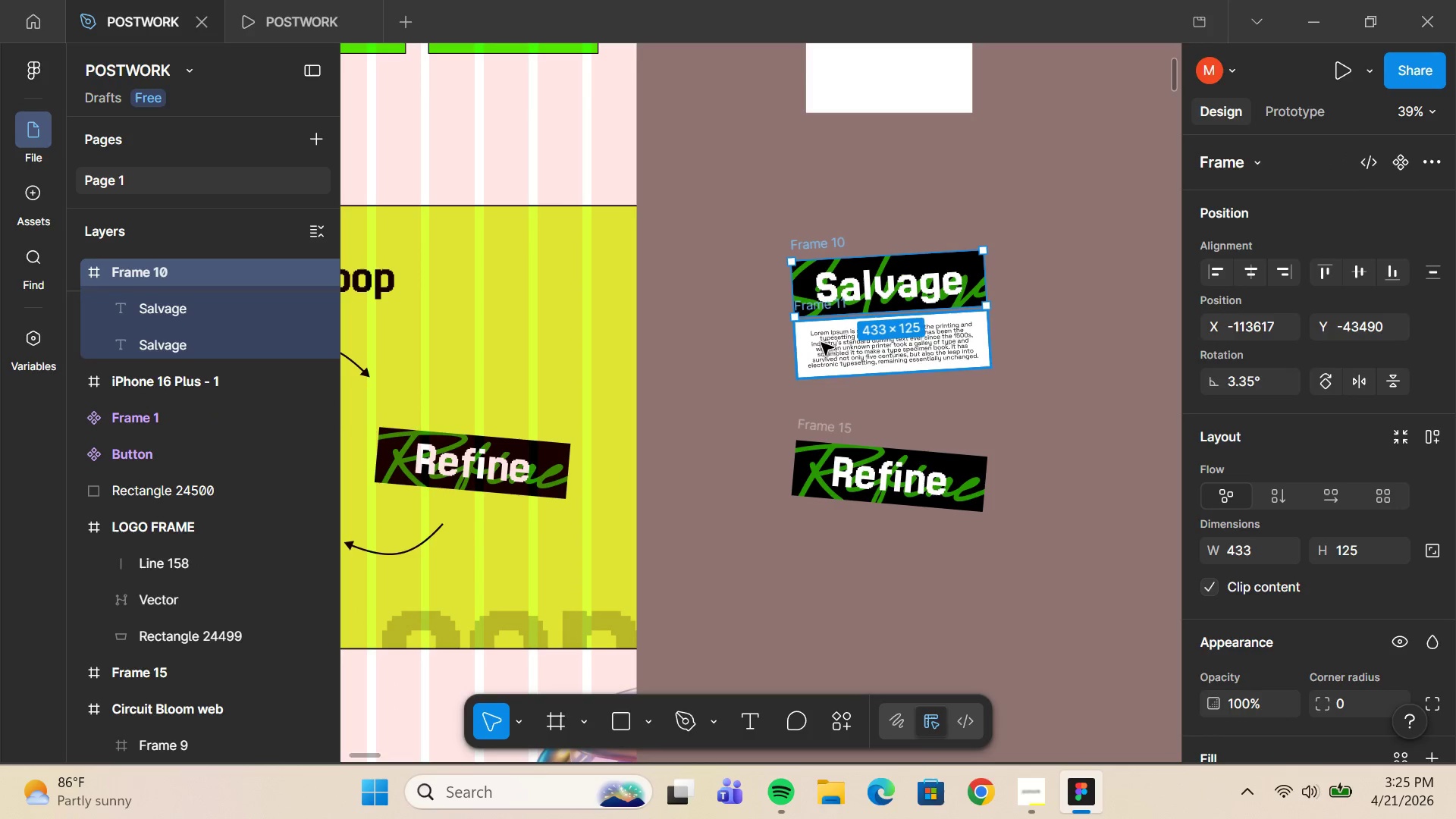 
hold_key(key=ControlLeft, duration=0.53)
scroll: coordinate [821, 344], scroll_direction: up, amount: 7.0
 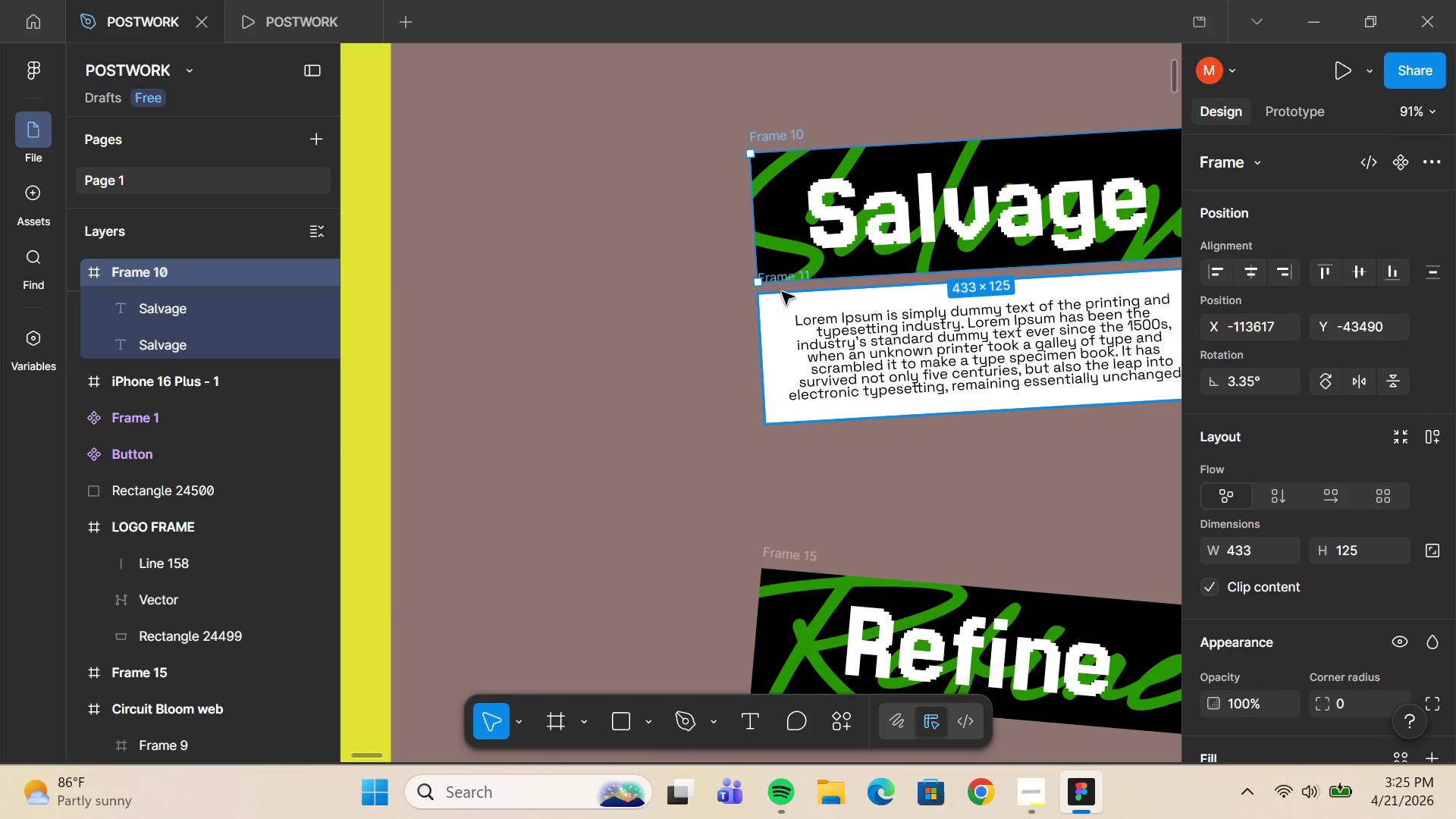 
hold_key(key=ShiftLeft, duration=0.36)
left_click([780, 290])
 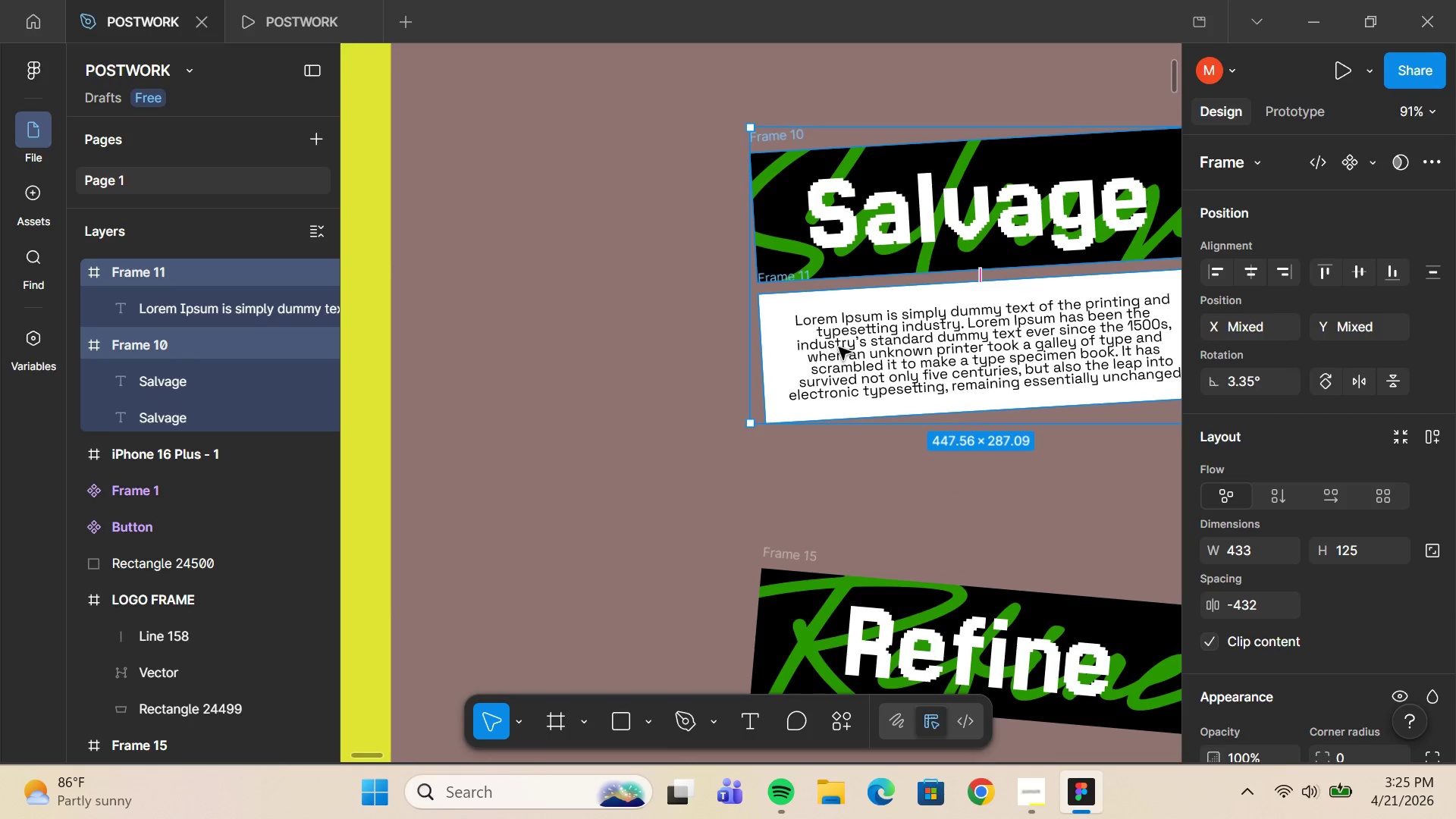 
hold_key(key=ControlLeft, duration=0.42)
scroll: coordinate [840, 350], scroll_direction: down, amount: 5.0
 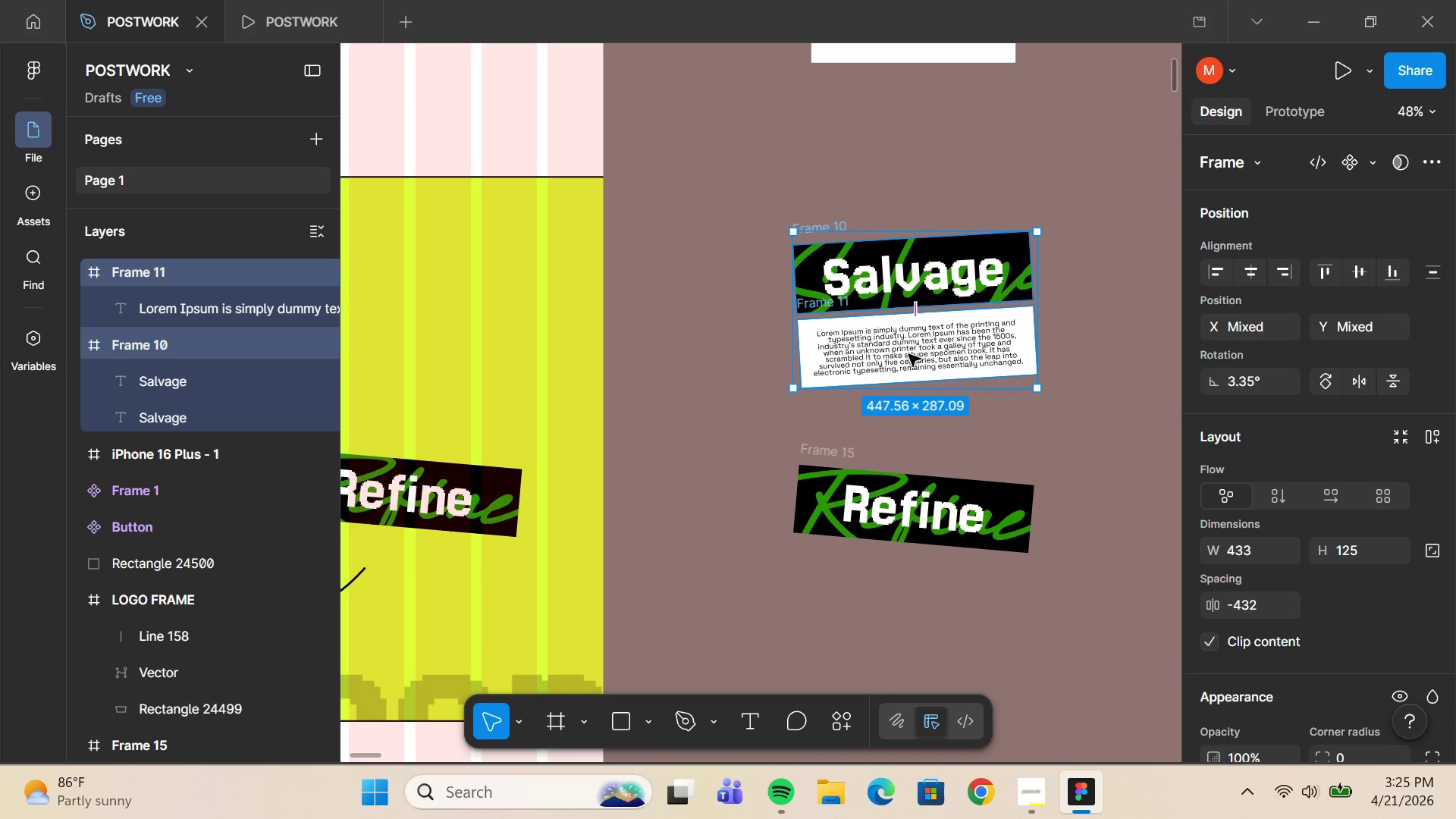 
key(Control+ControlLeft)
 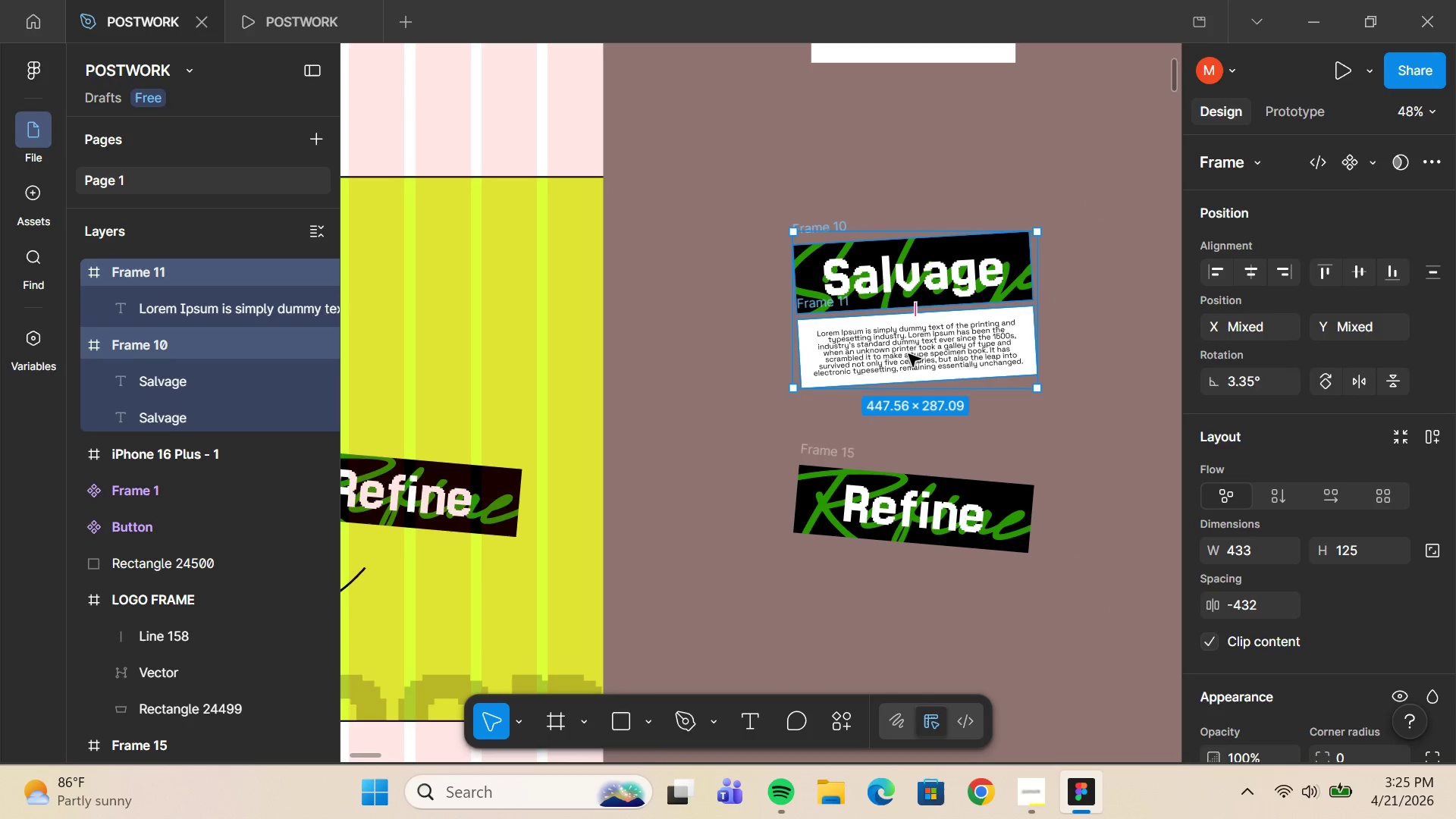 
key(Control+G)
 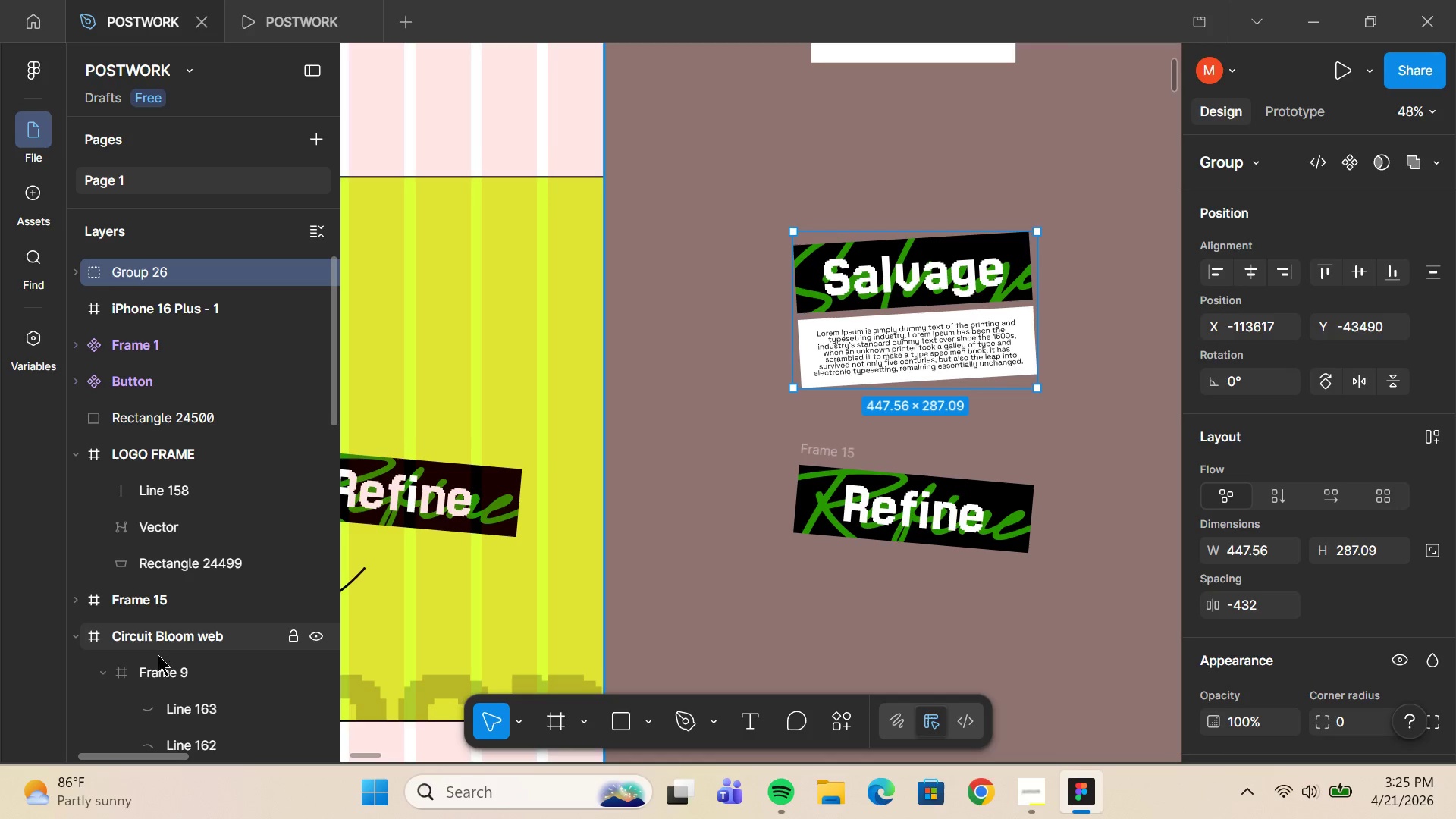 
scroll: coordinate [177, 560], scroll_direction: up, amount: 5.0
 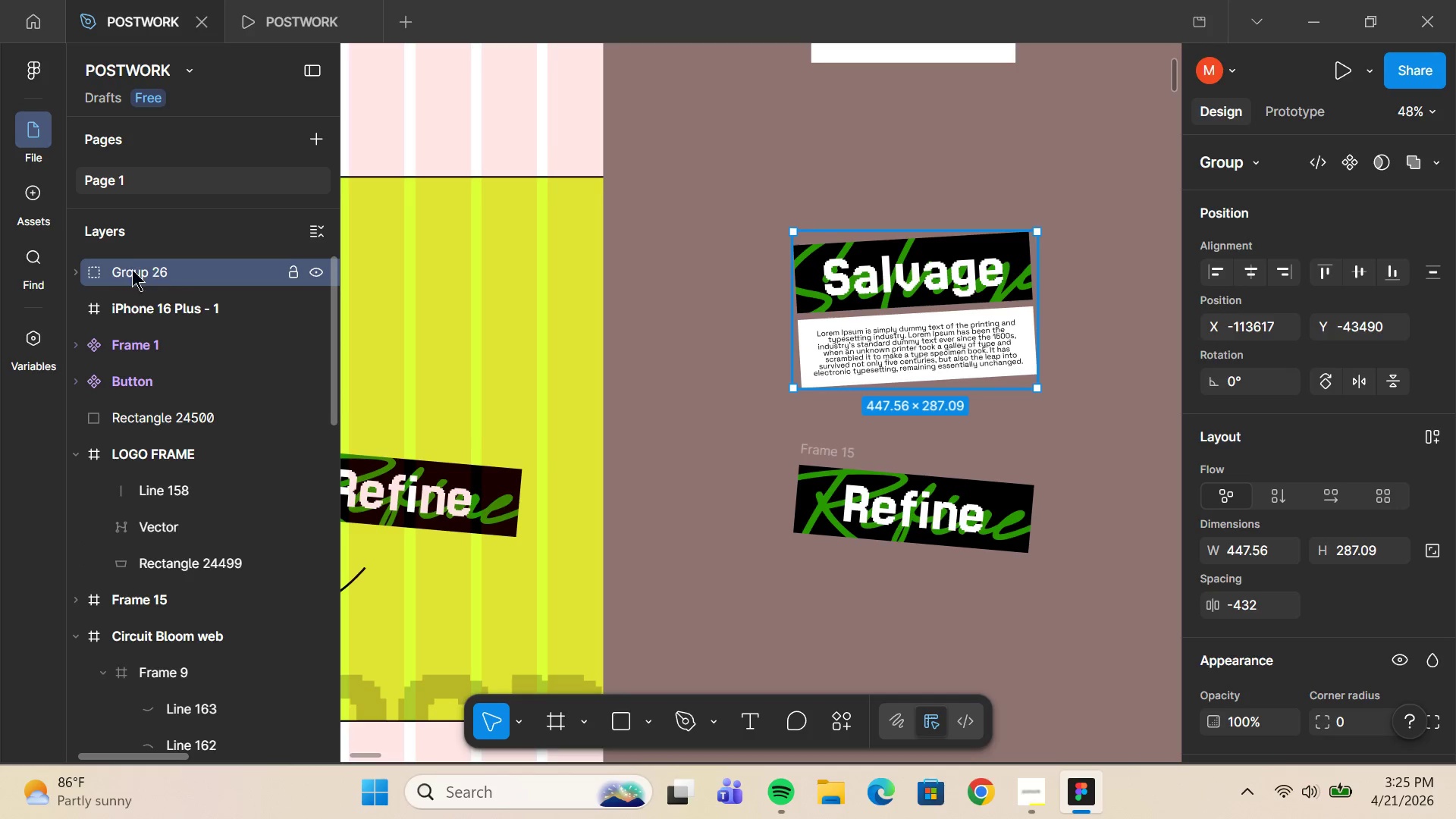 
double_click([129, 268])
 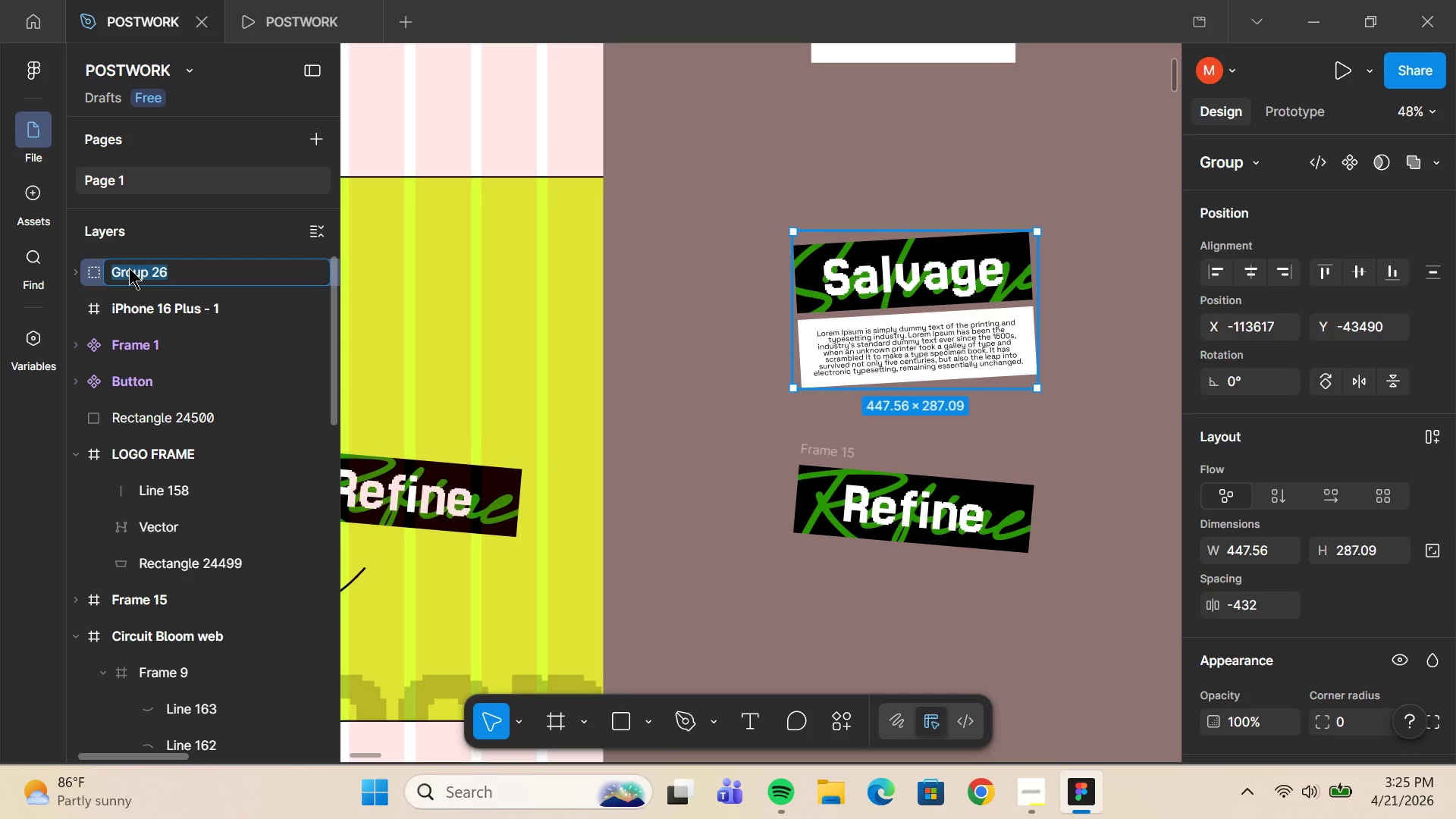 
type(Salvage)
 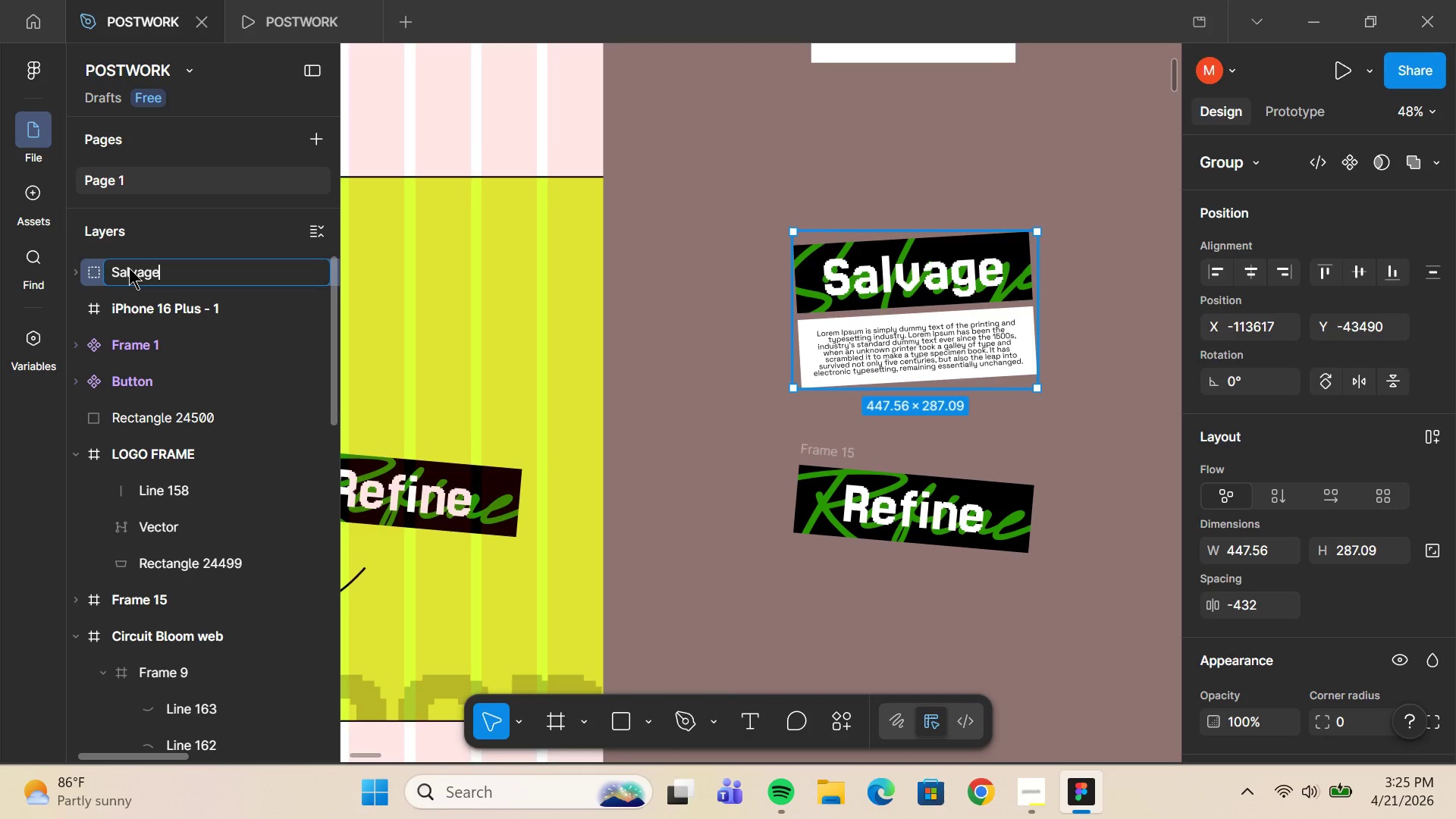 
key(Enter)
 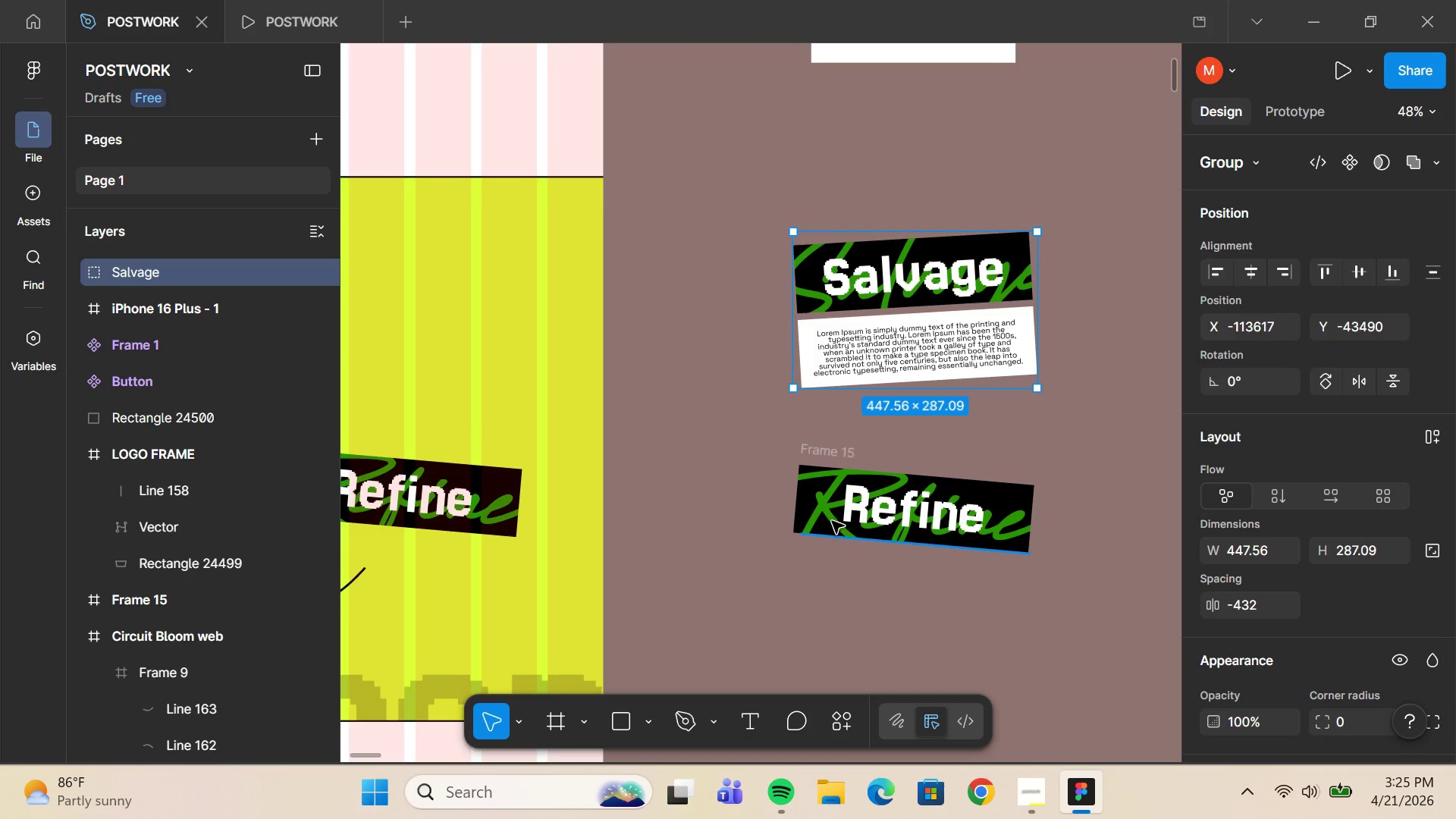 
wait(8.12)
 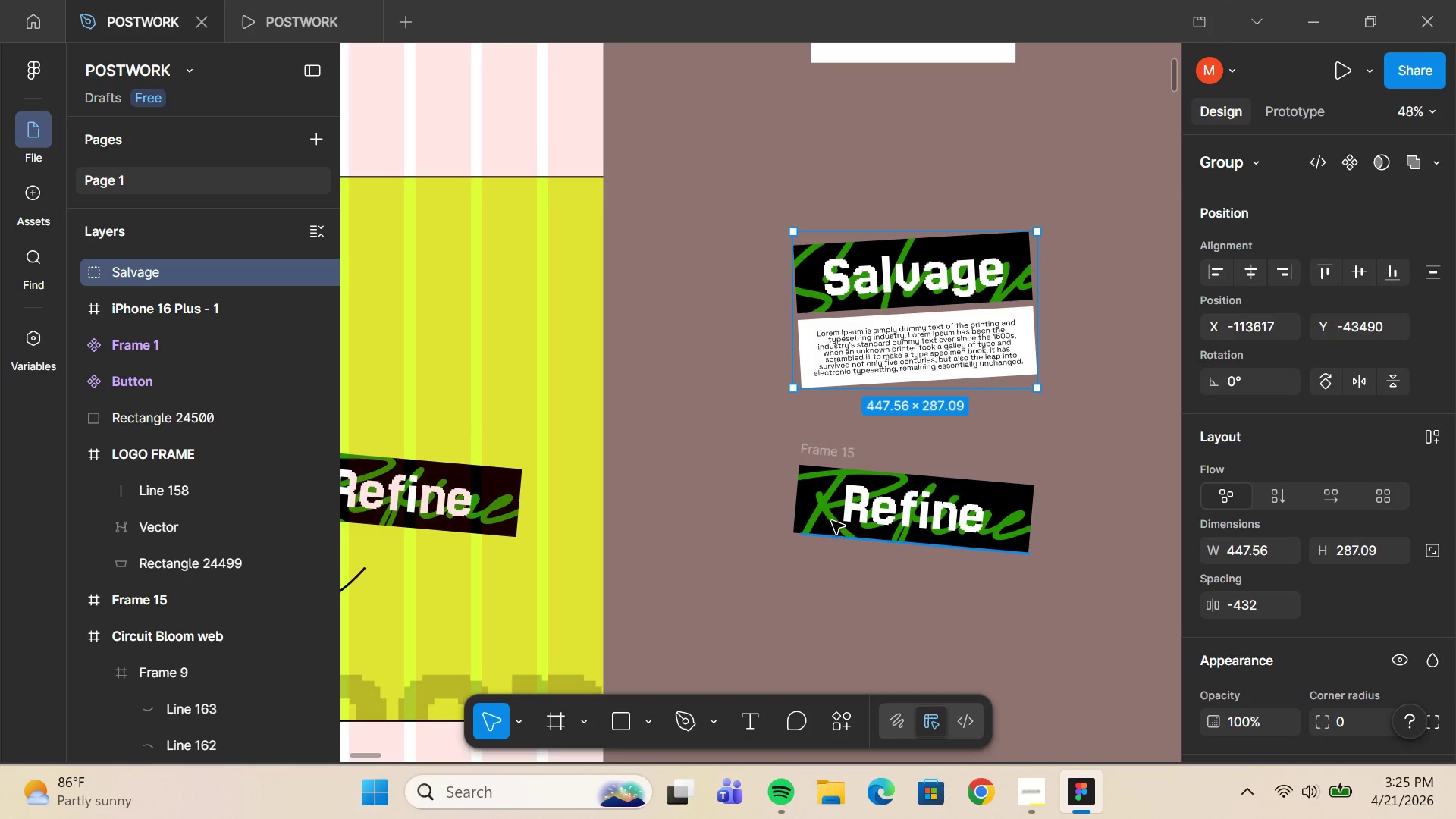 
double_click([806, 322])
 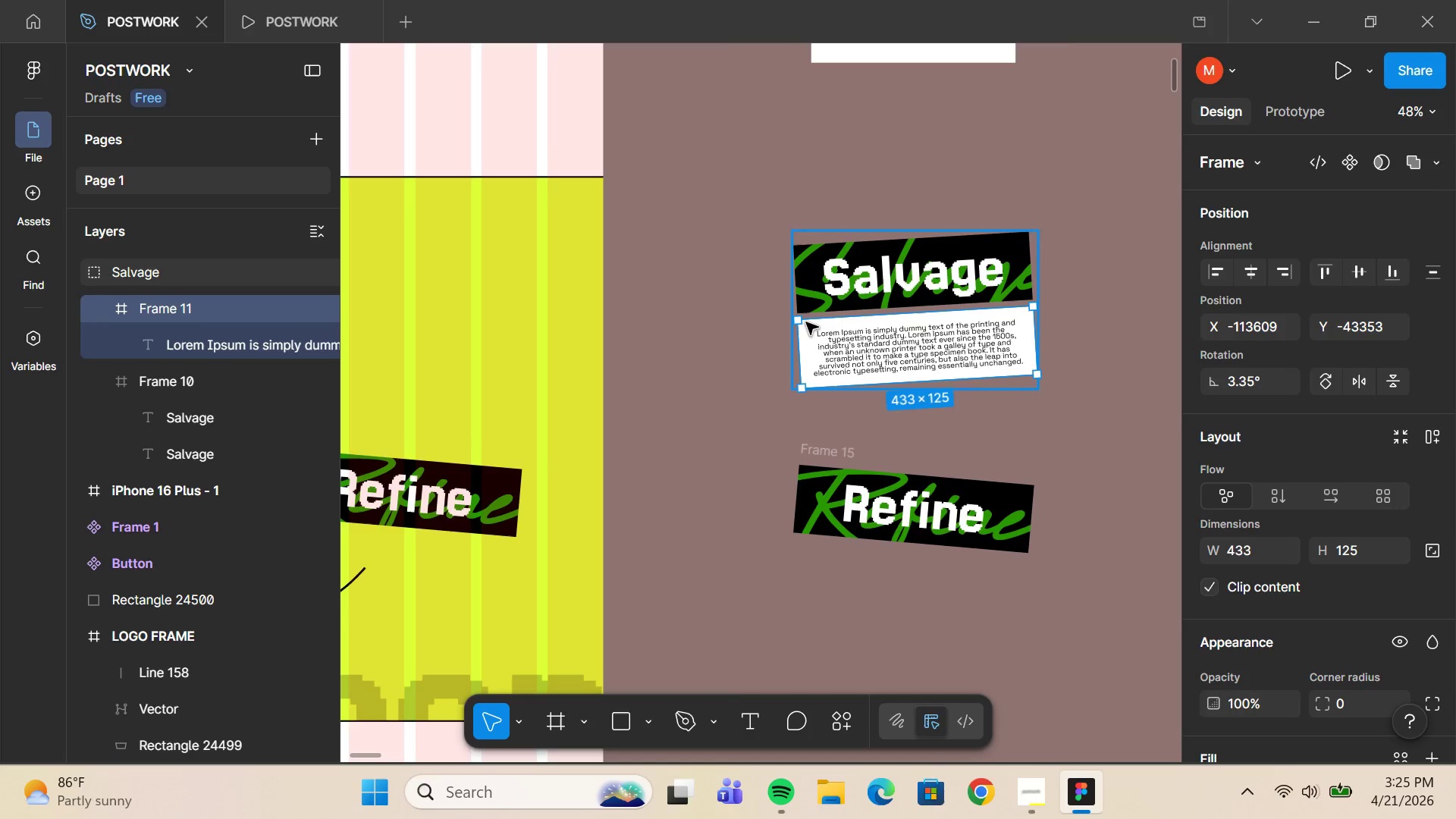 
triple_click([806, 322])
 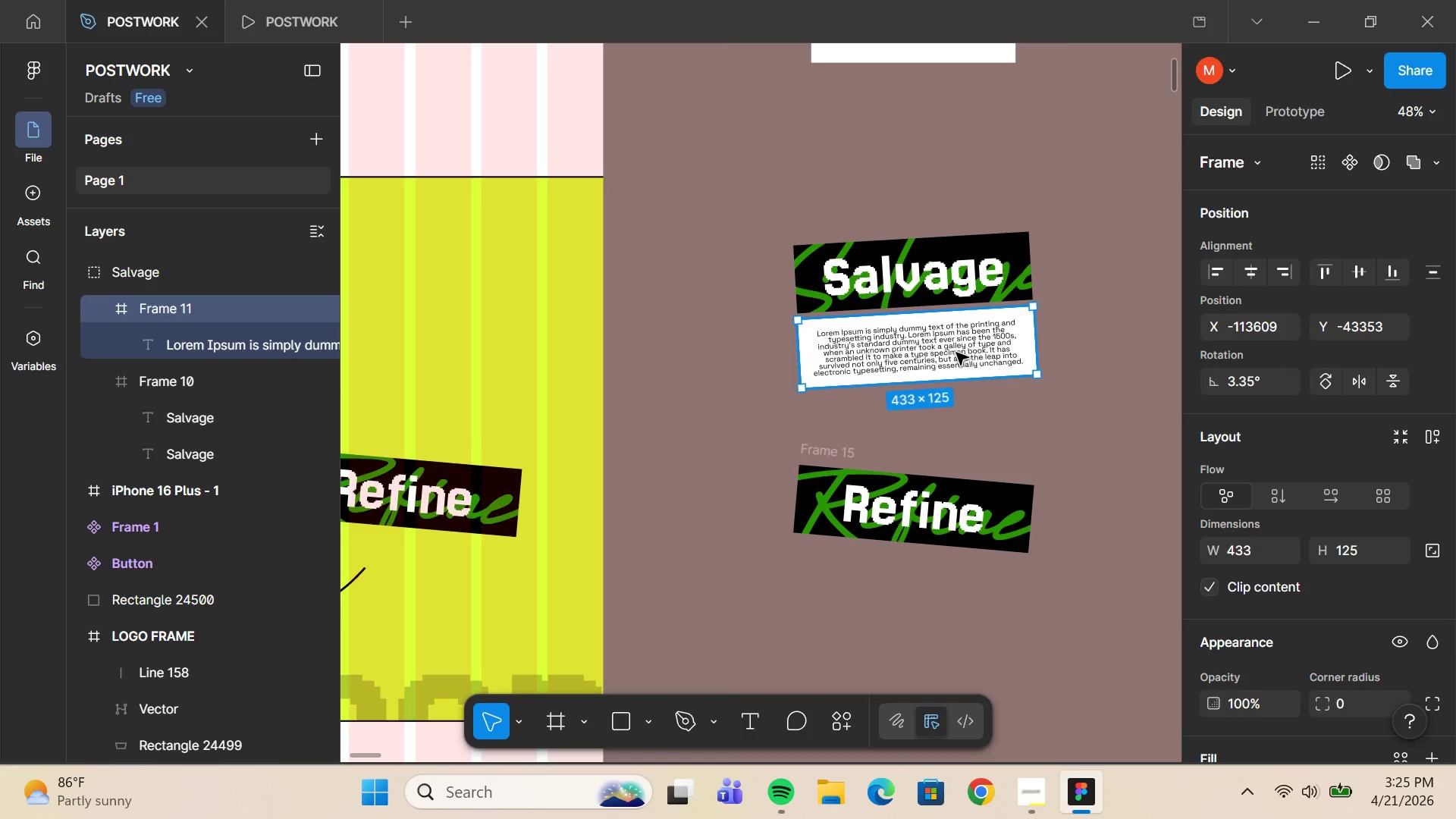 
wait(5.05)
 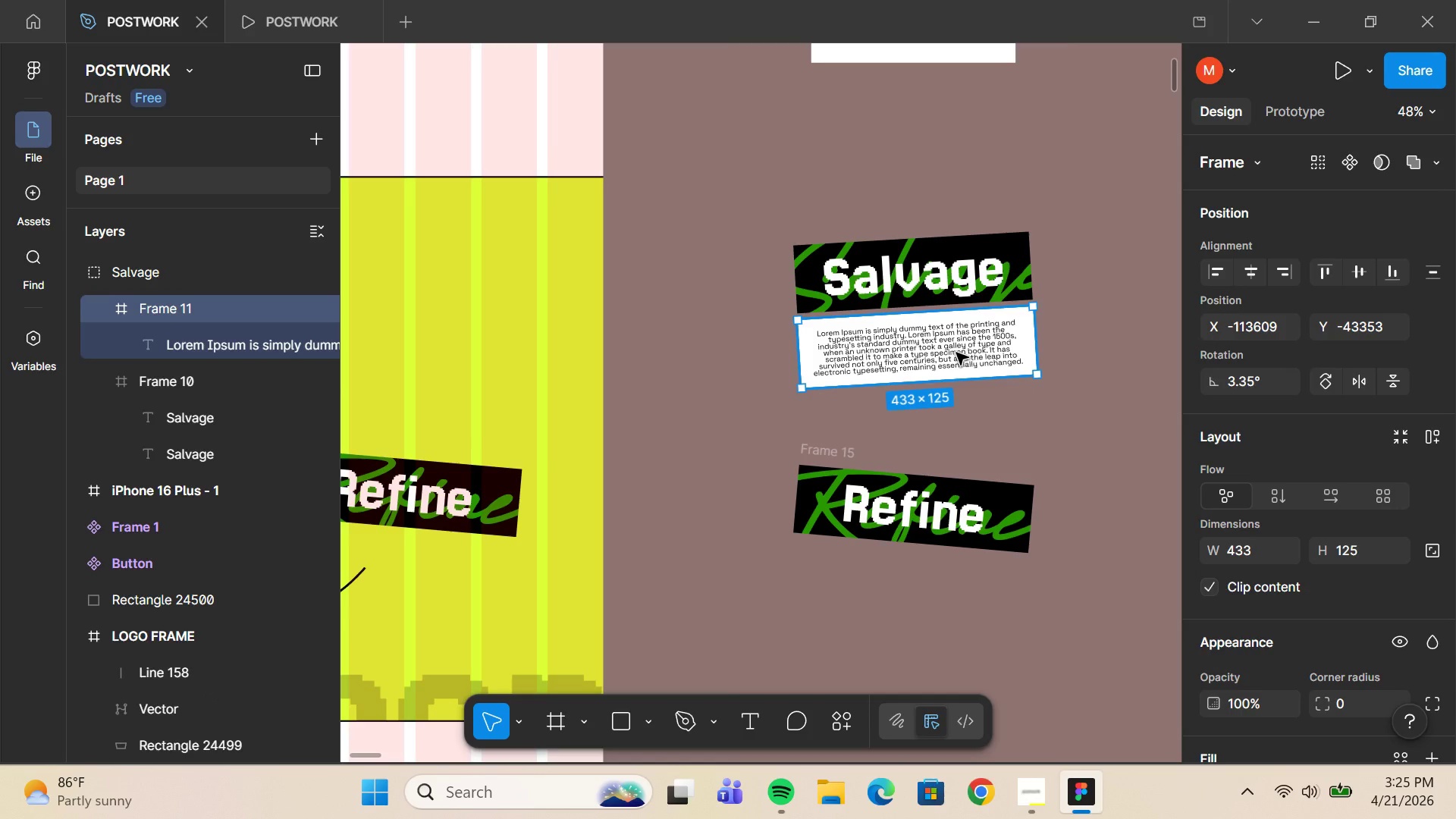 
key(Control+D)
 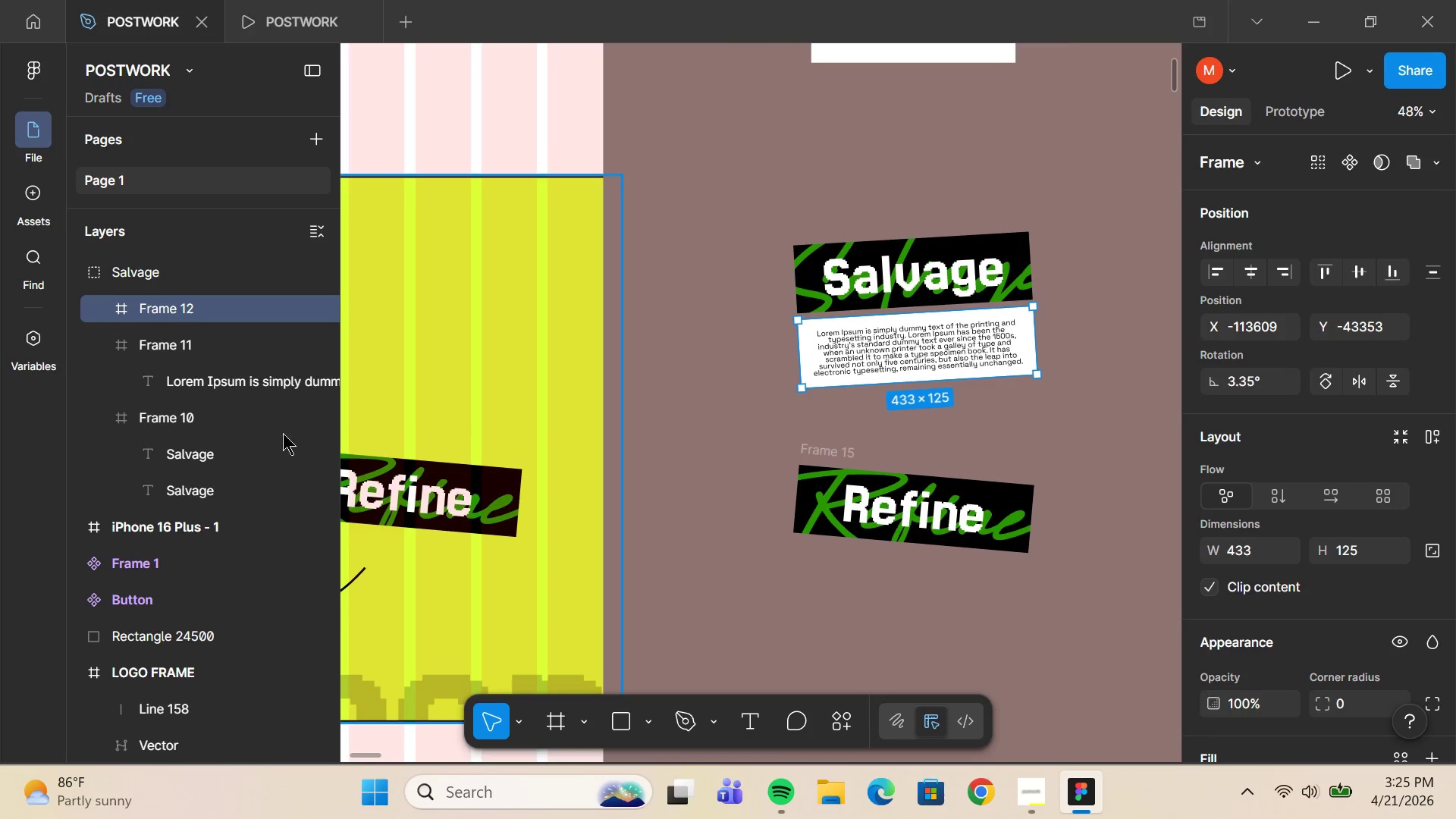 
scroll: coordinate [173, 397], scroll_direction: up, amount: 6.0
 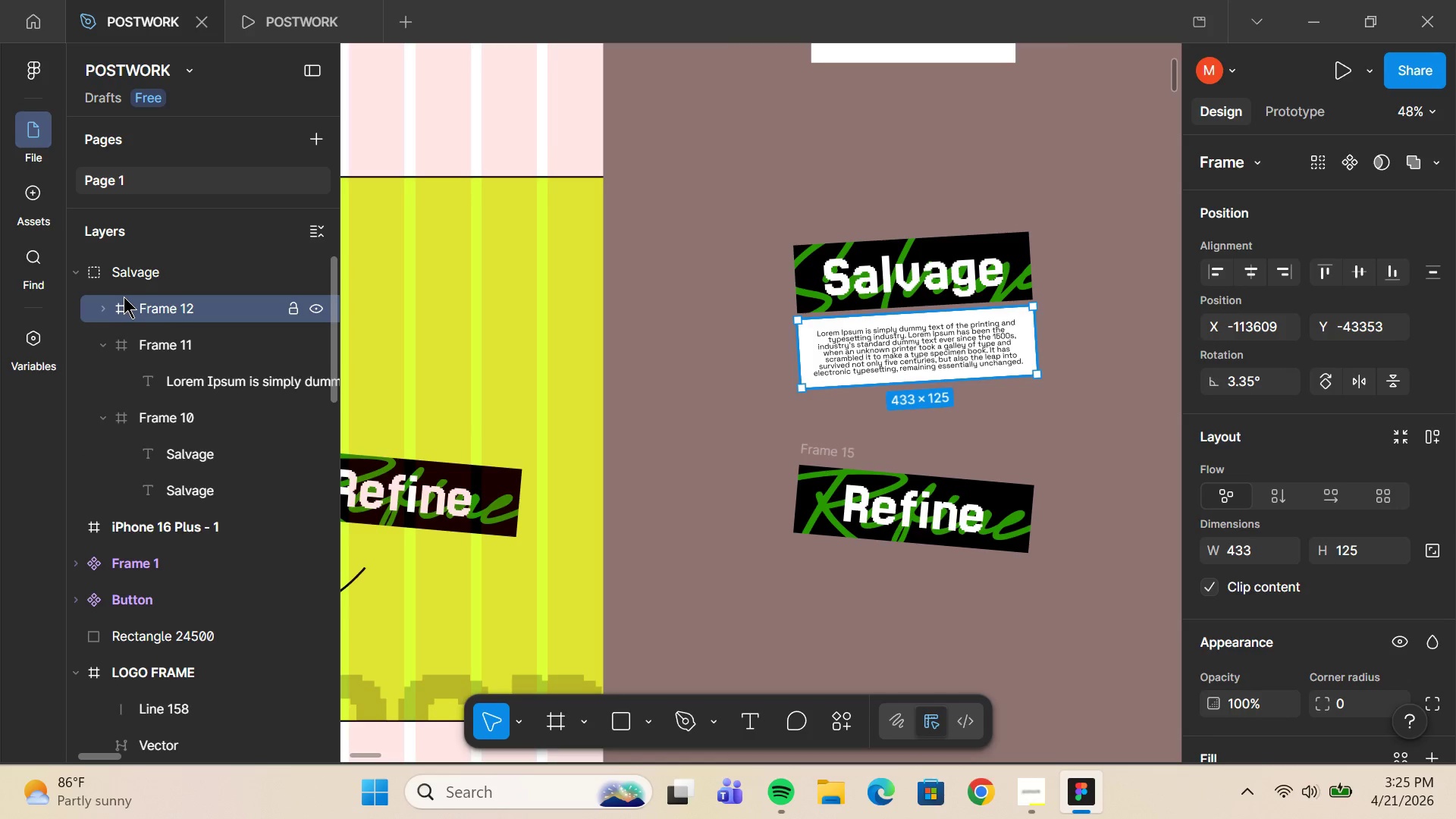 
left_click_drag(start_coordinate=[127, 300], to_coordinate=[136, 244])
 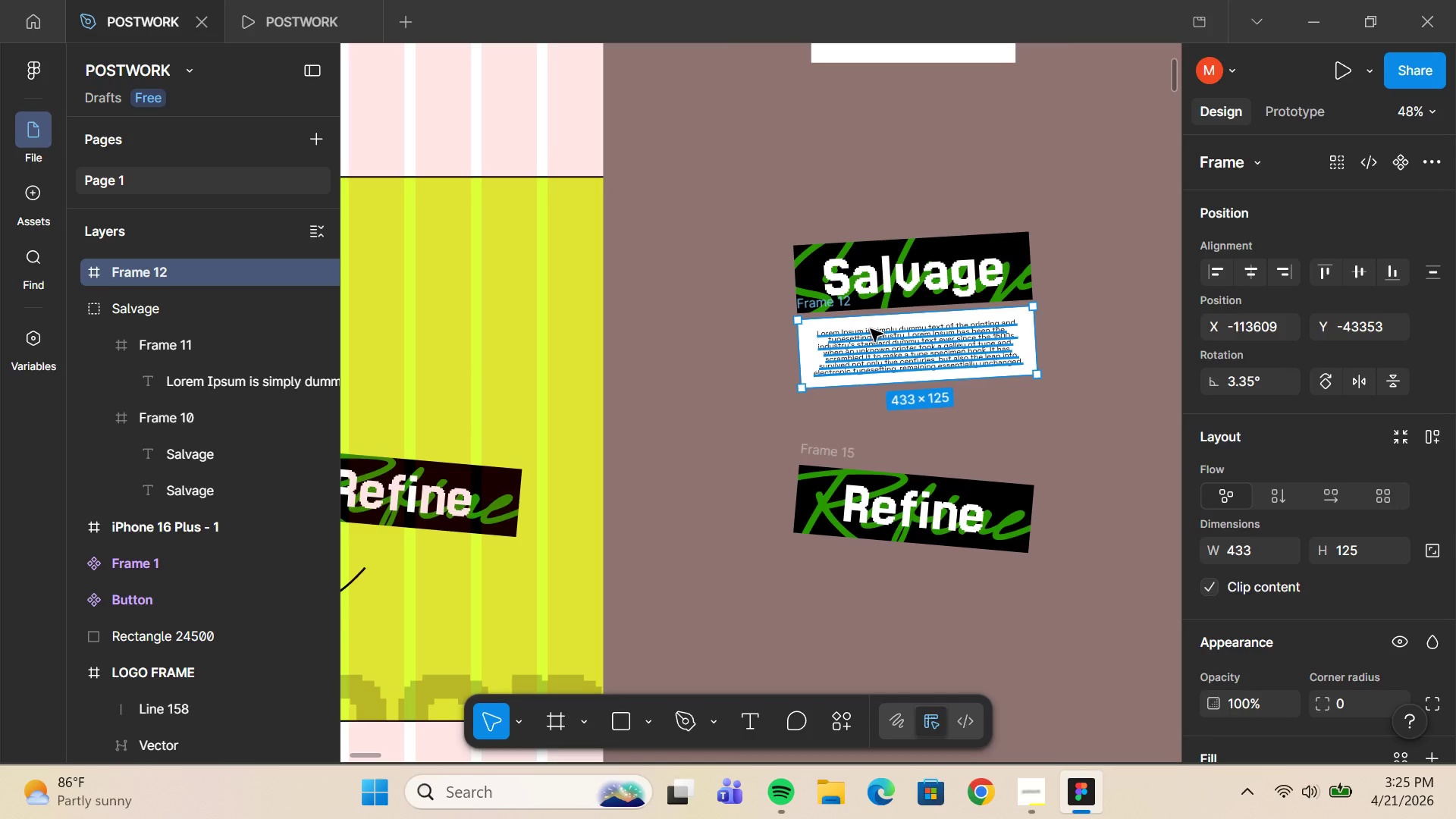 
left_click_drag(start_coordinate=[872, 330], to_coordinate=[864, 604])
 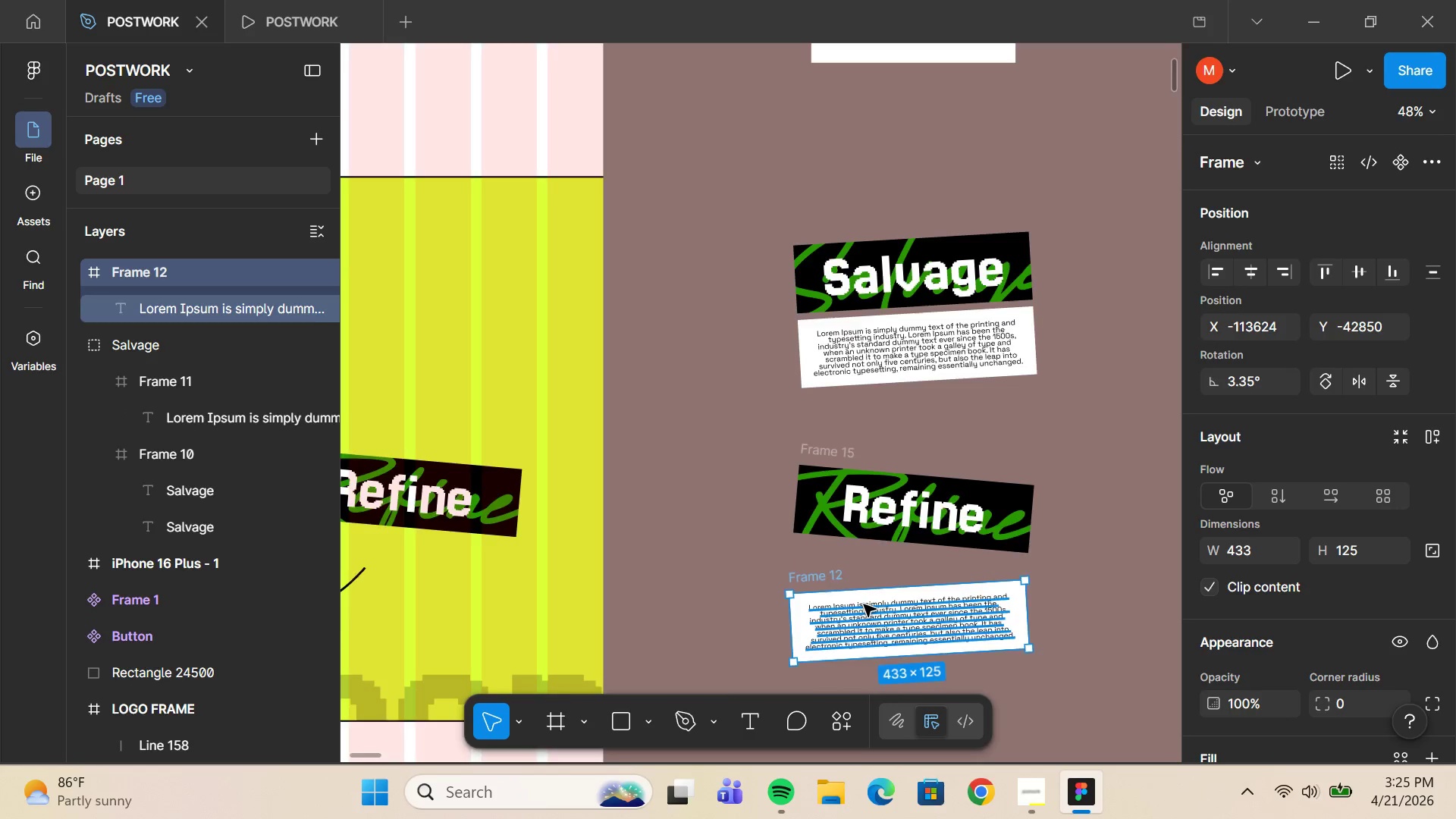 
hold_key(key=ControlLeft, duration=0.34)
scroll: coordinate [864, 604], scroll_direction: up, amount: 5.0
 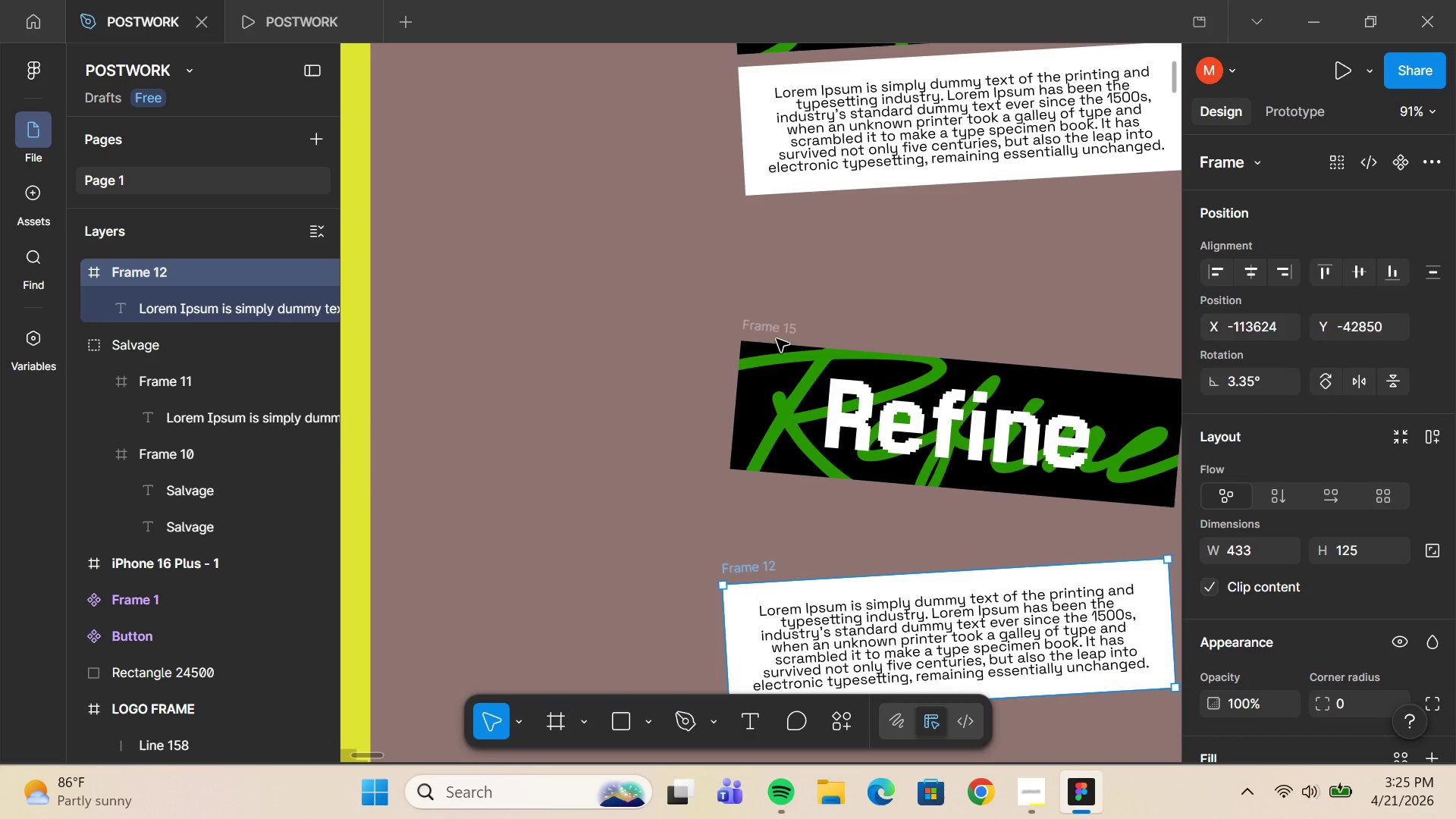 
left_click([771, 322])
 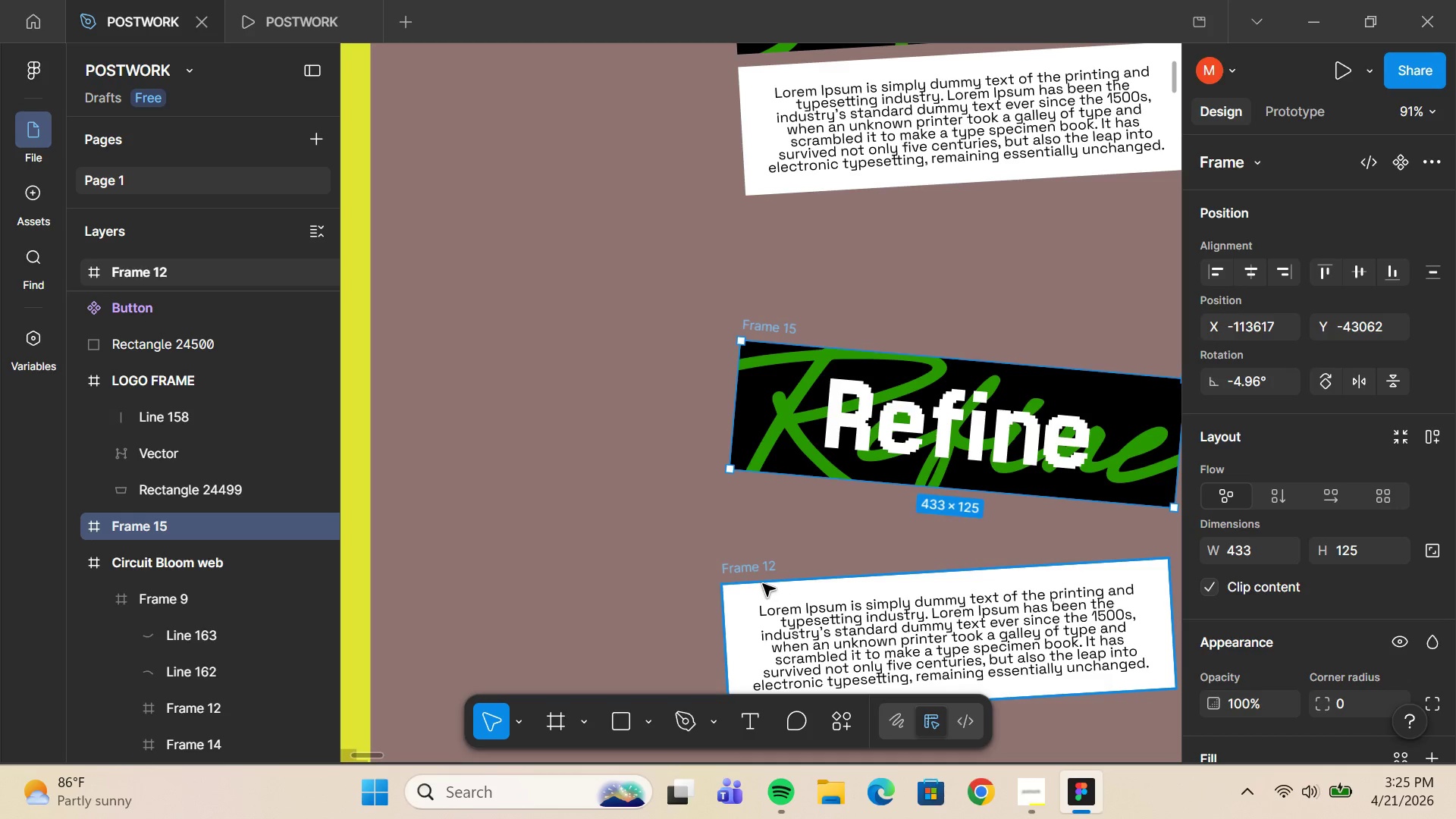 
left_click([736, 565])
 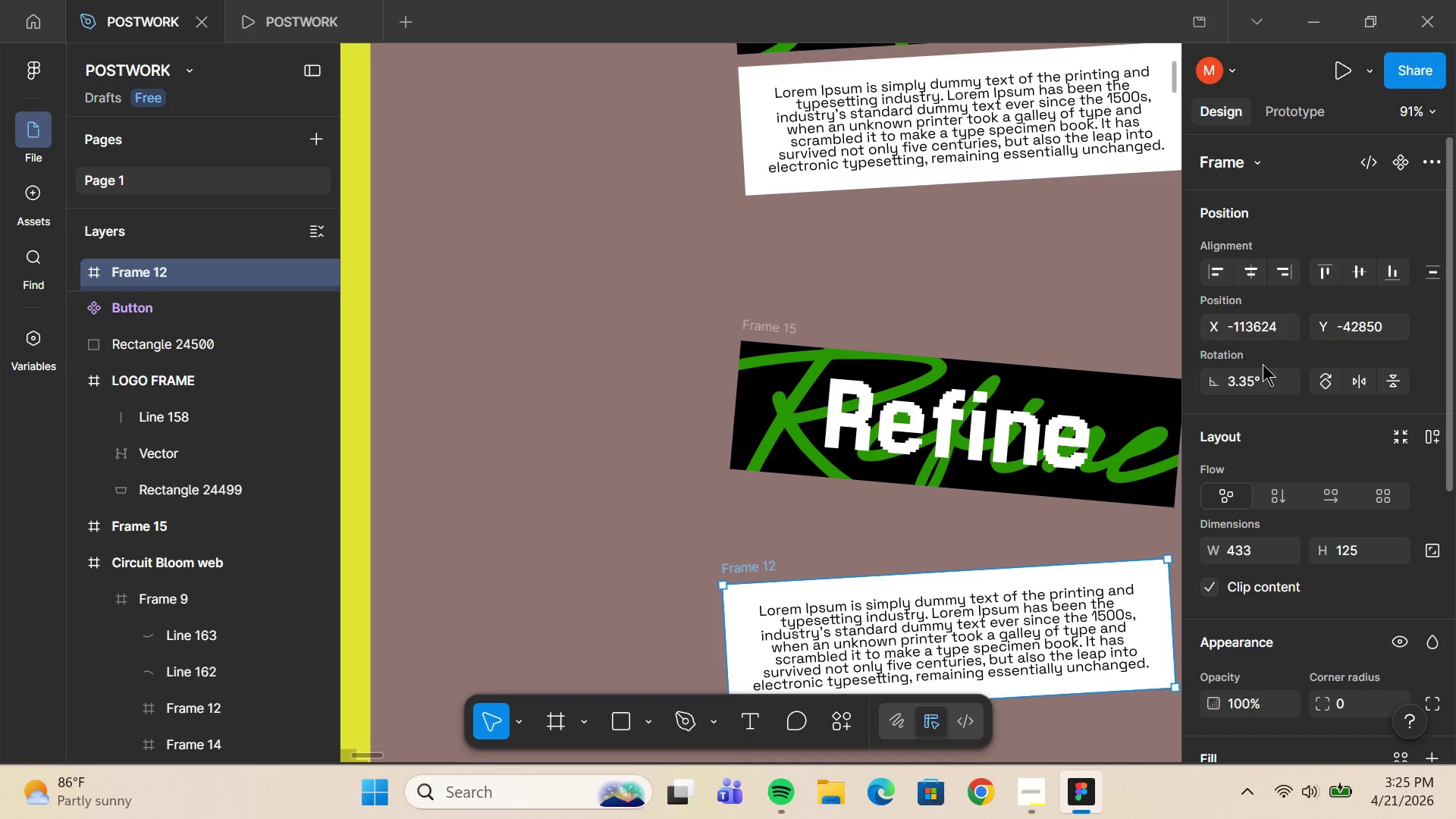 
double_click([1263, 371])
 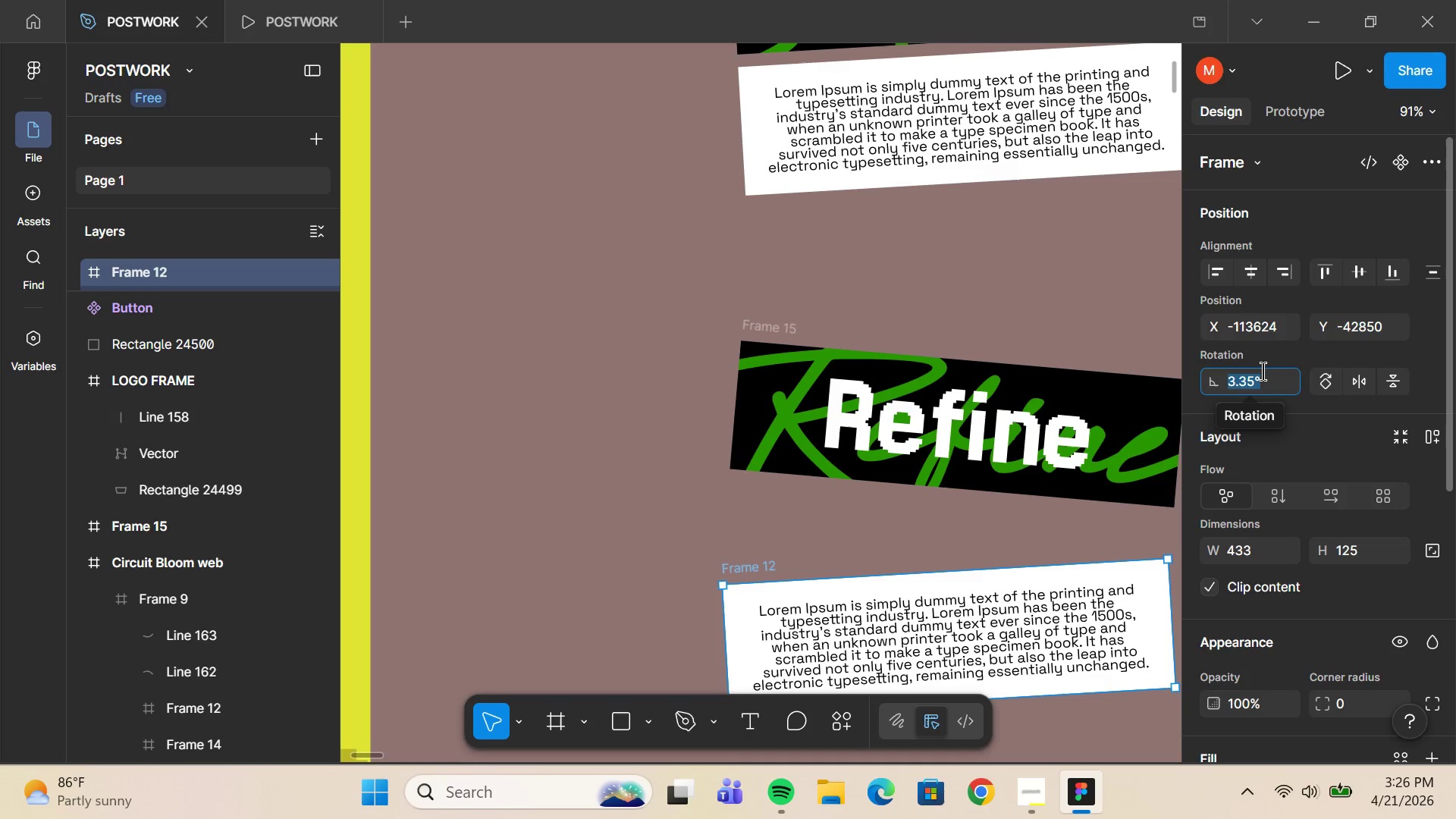 
type(-4.96)
 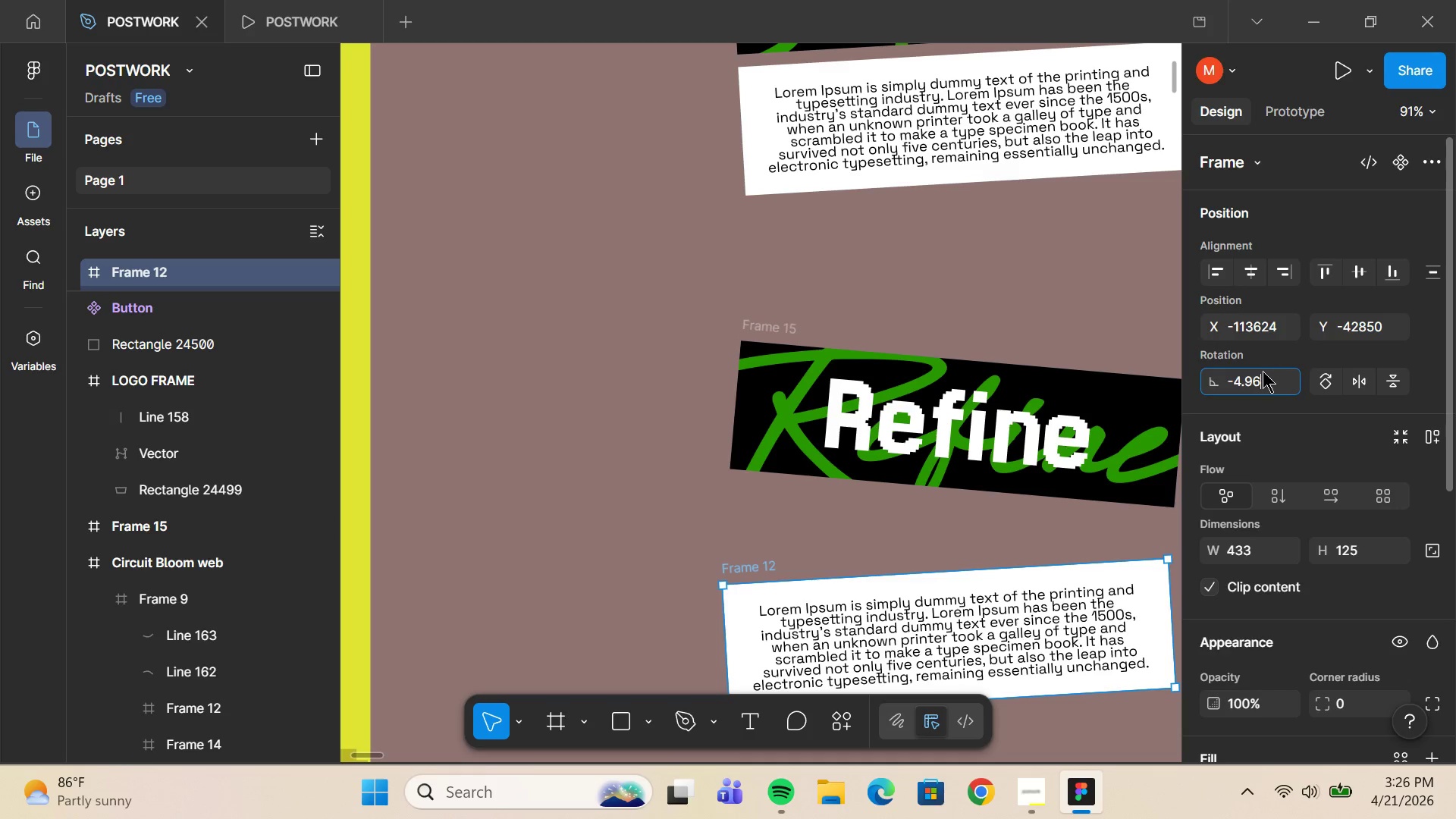 
key(Enter)
 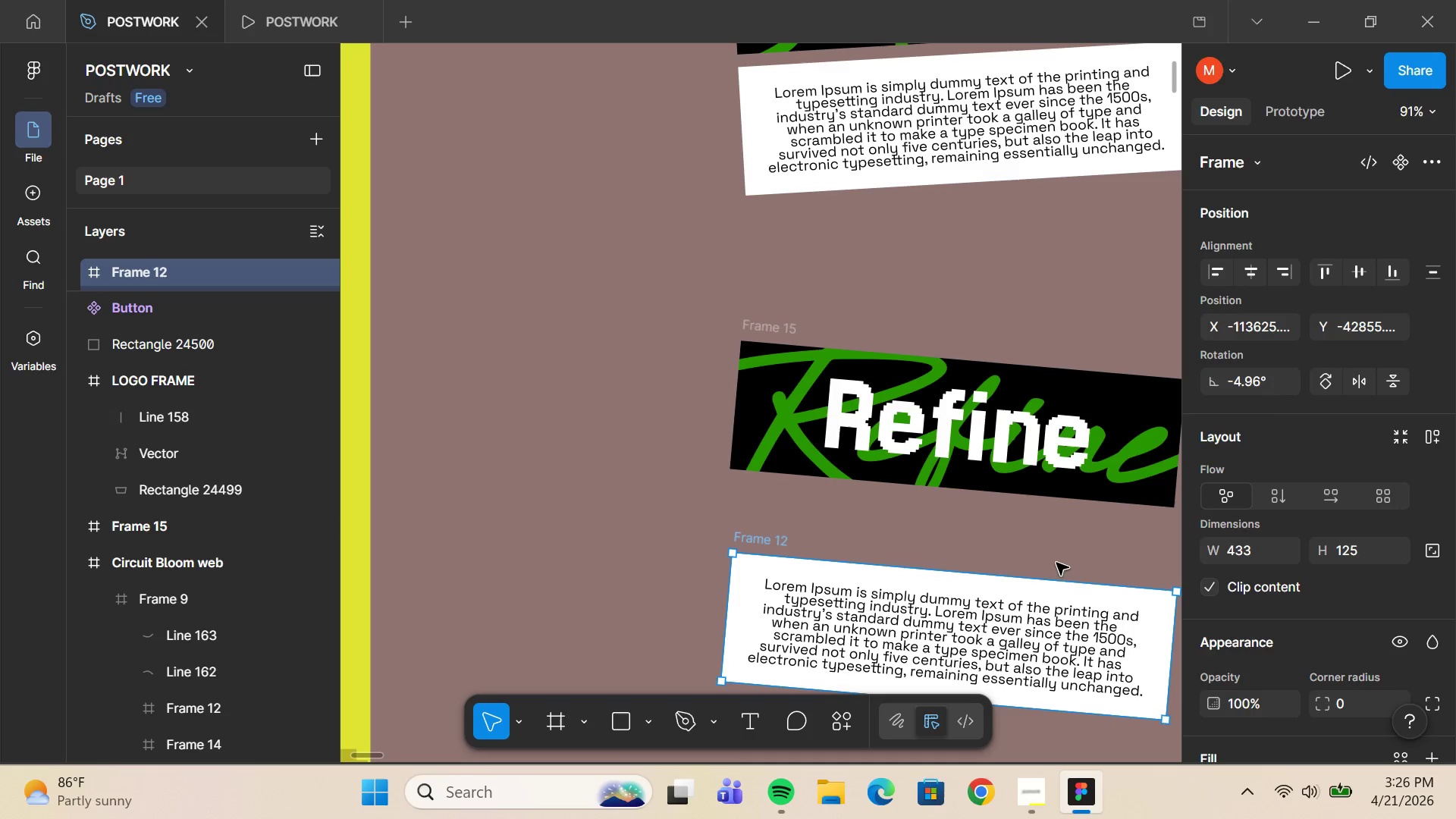 
left_click_drag(start_coordinate=[1037, 605], to_coordinate=[1036, 538])
 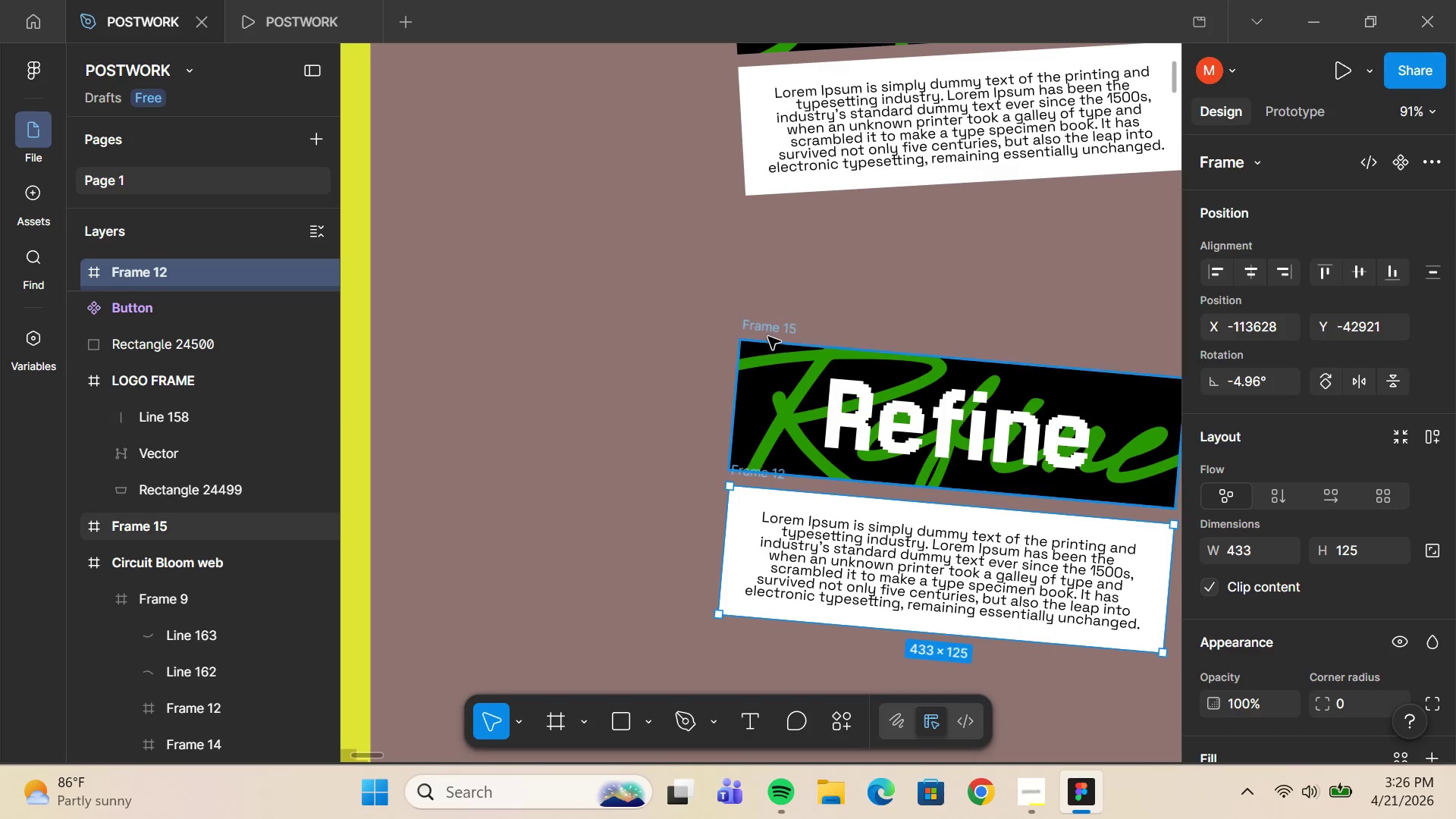 
hold_key(key=ShiftLeft, duration=0.33)
left_click([768, 337])
 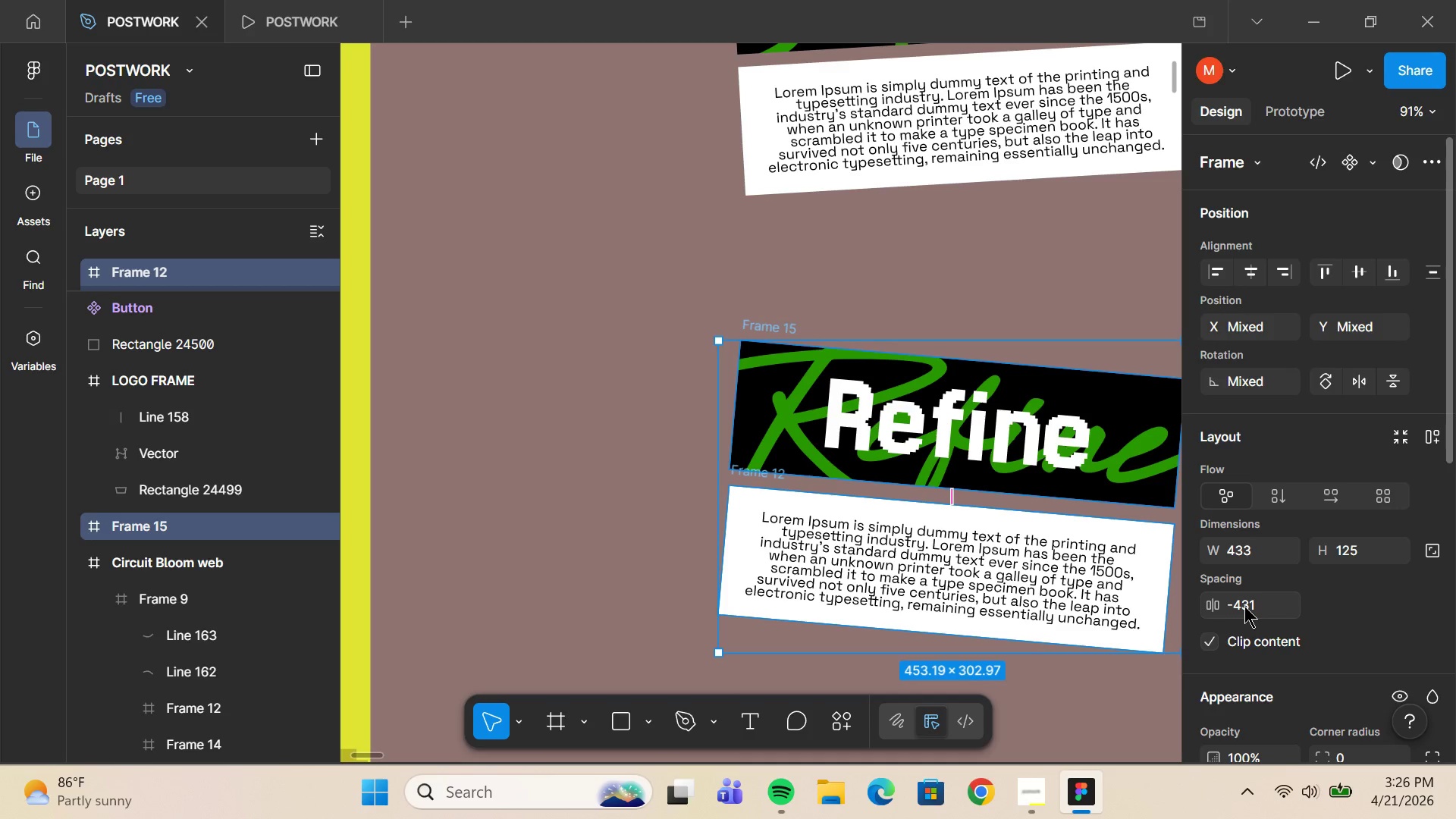 
left_click([1253, 604])
 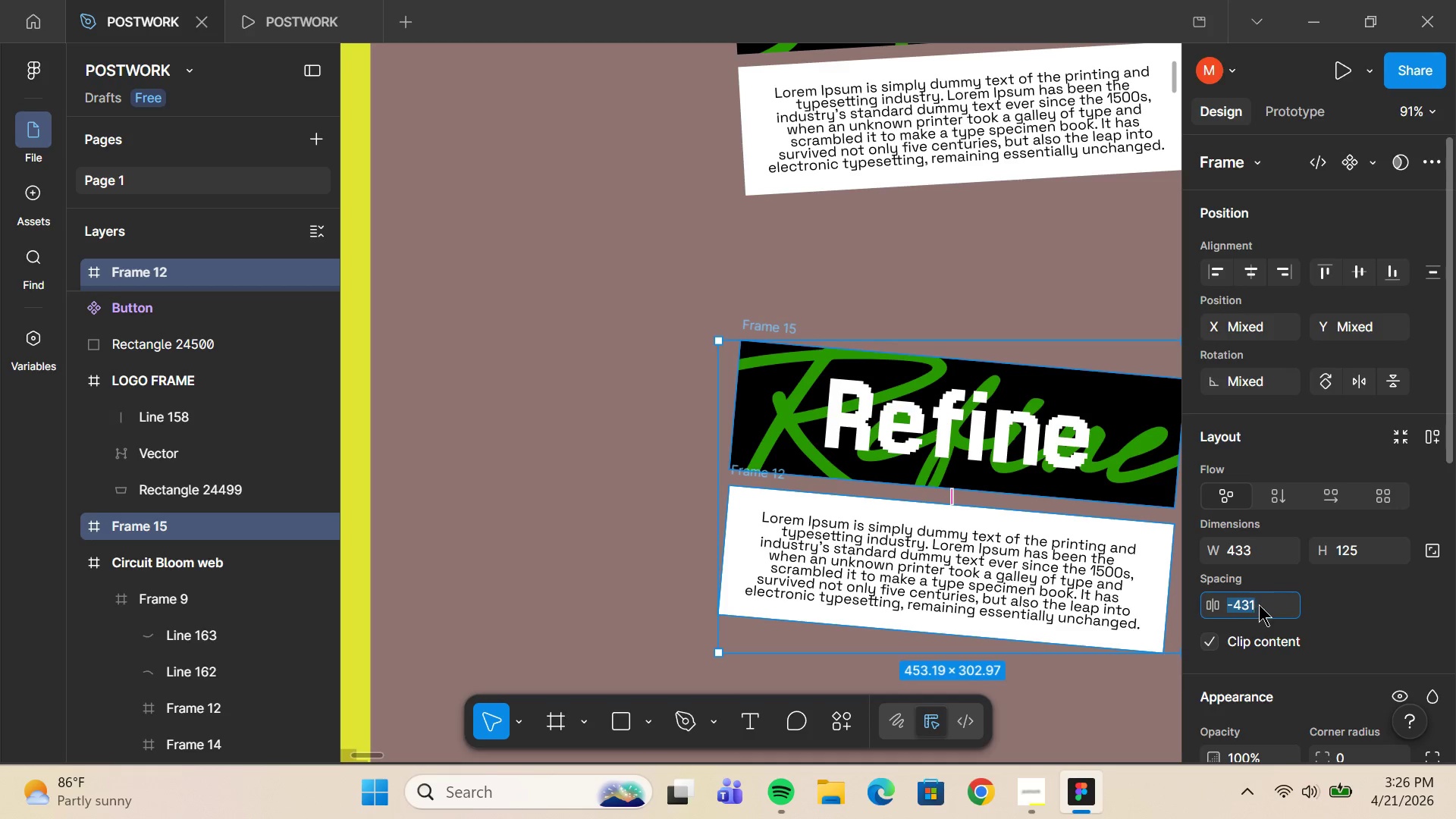 
double_click([1259, 604])
 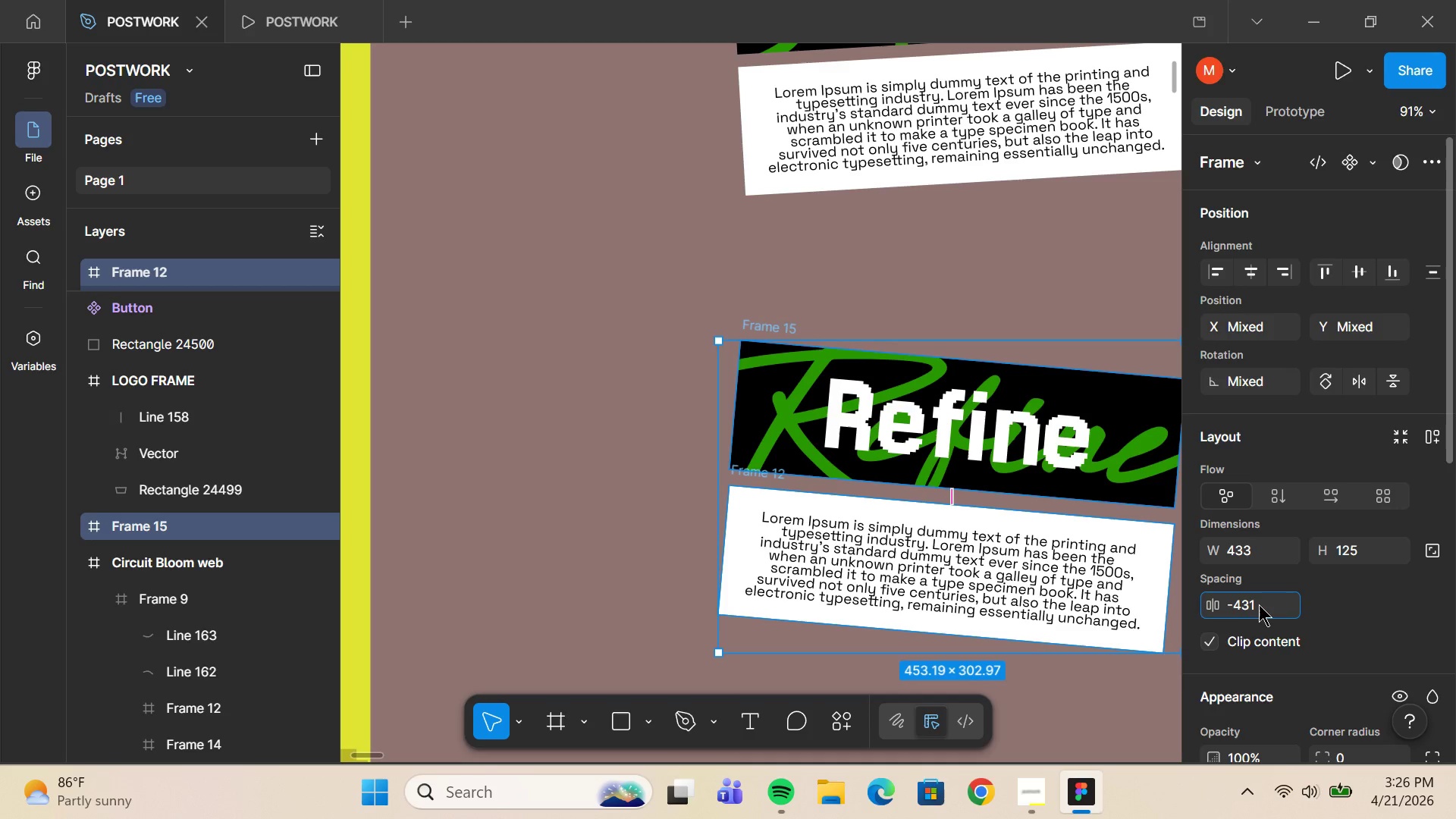 
key(Backspace)
 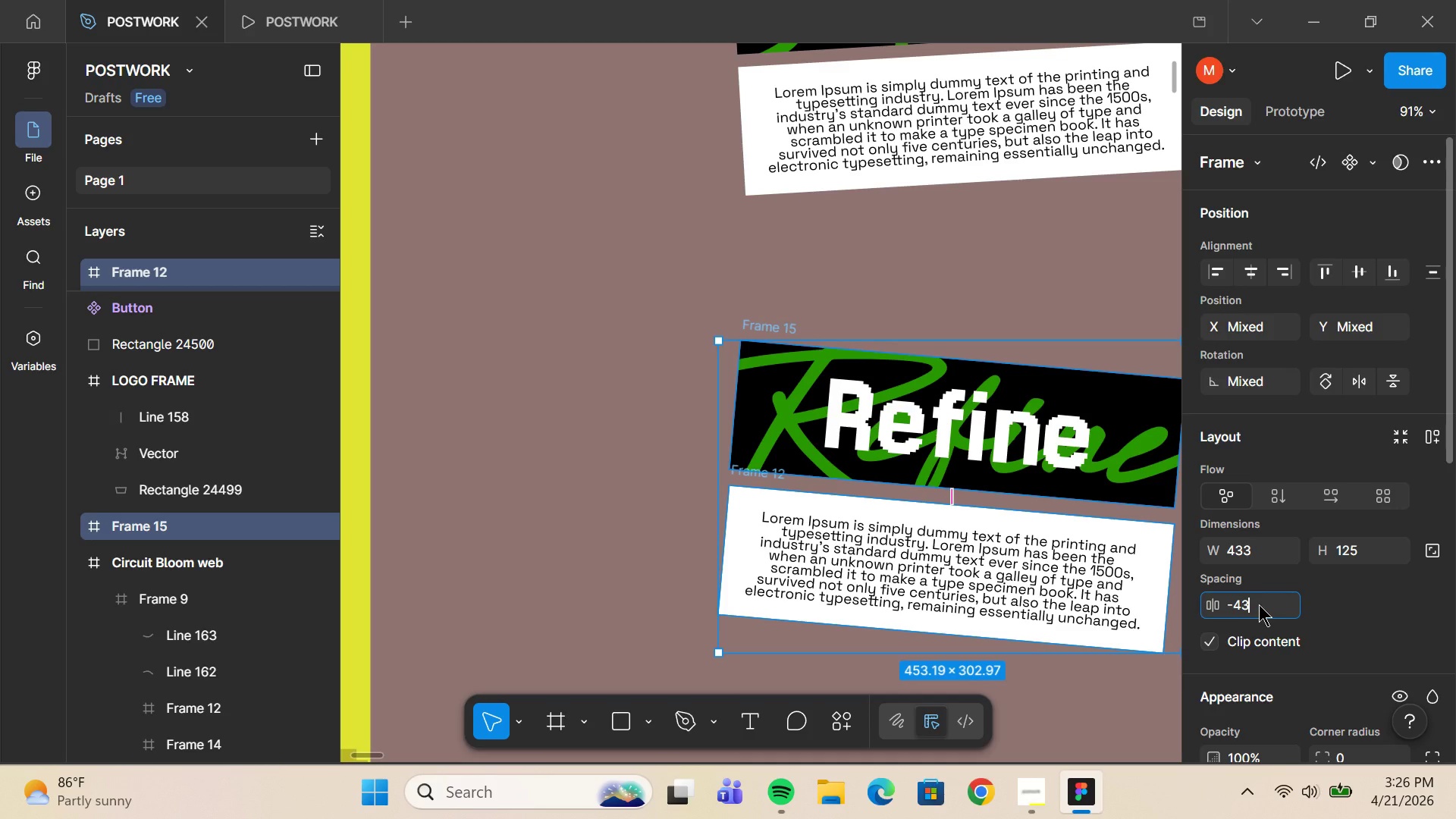 
key(2)
 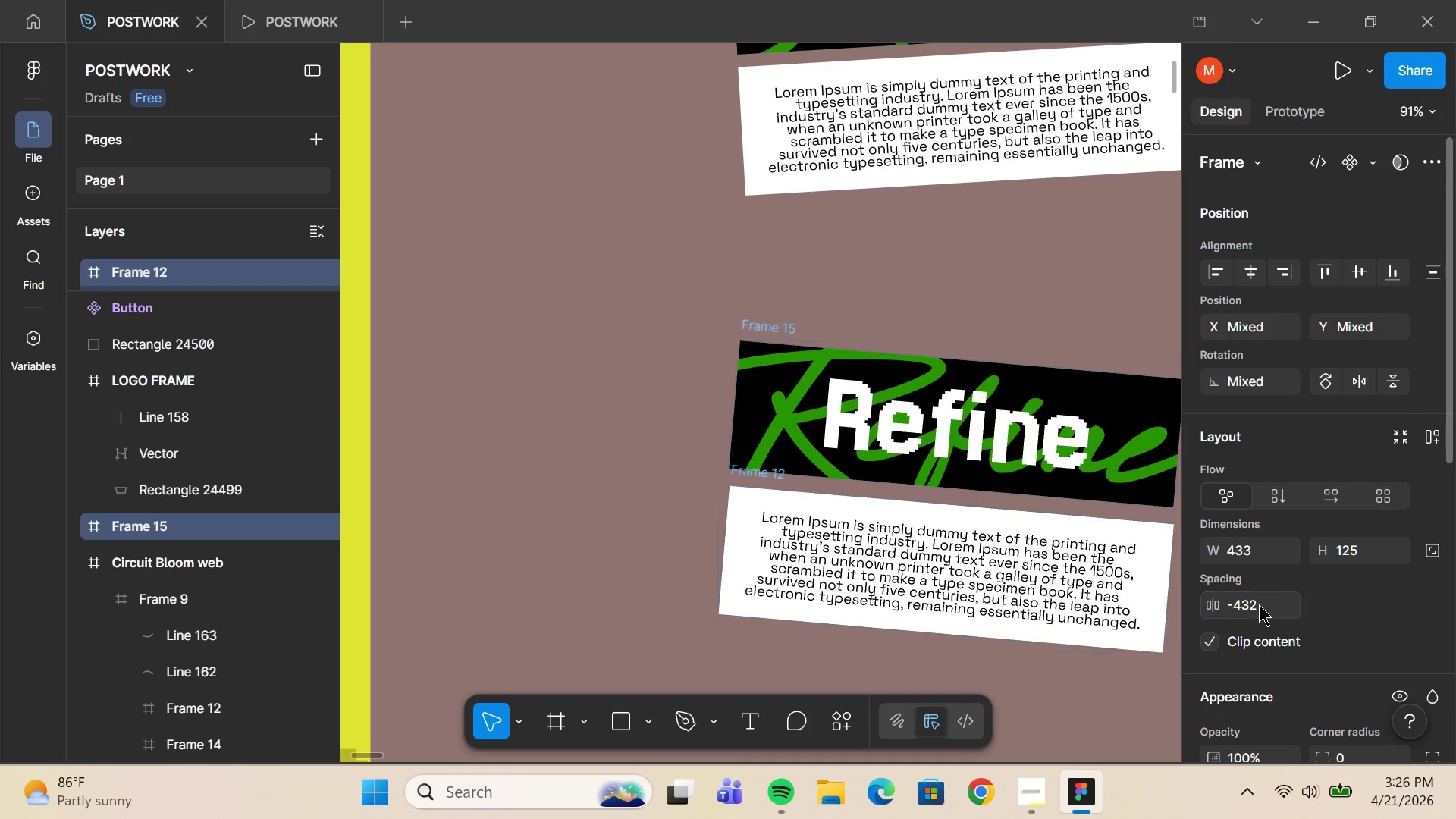 
key(Enter)
 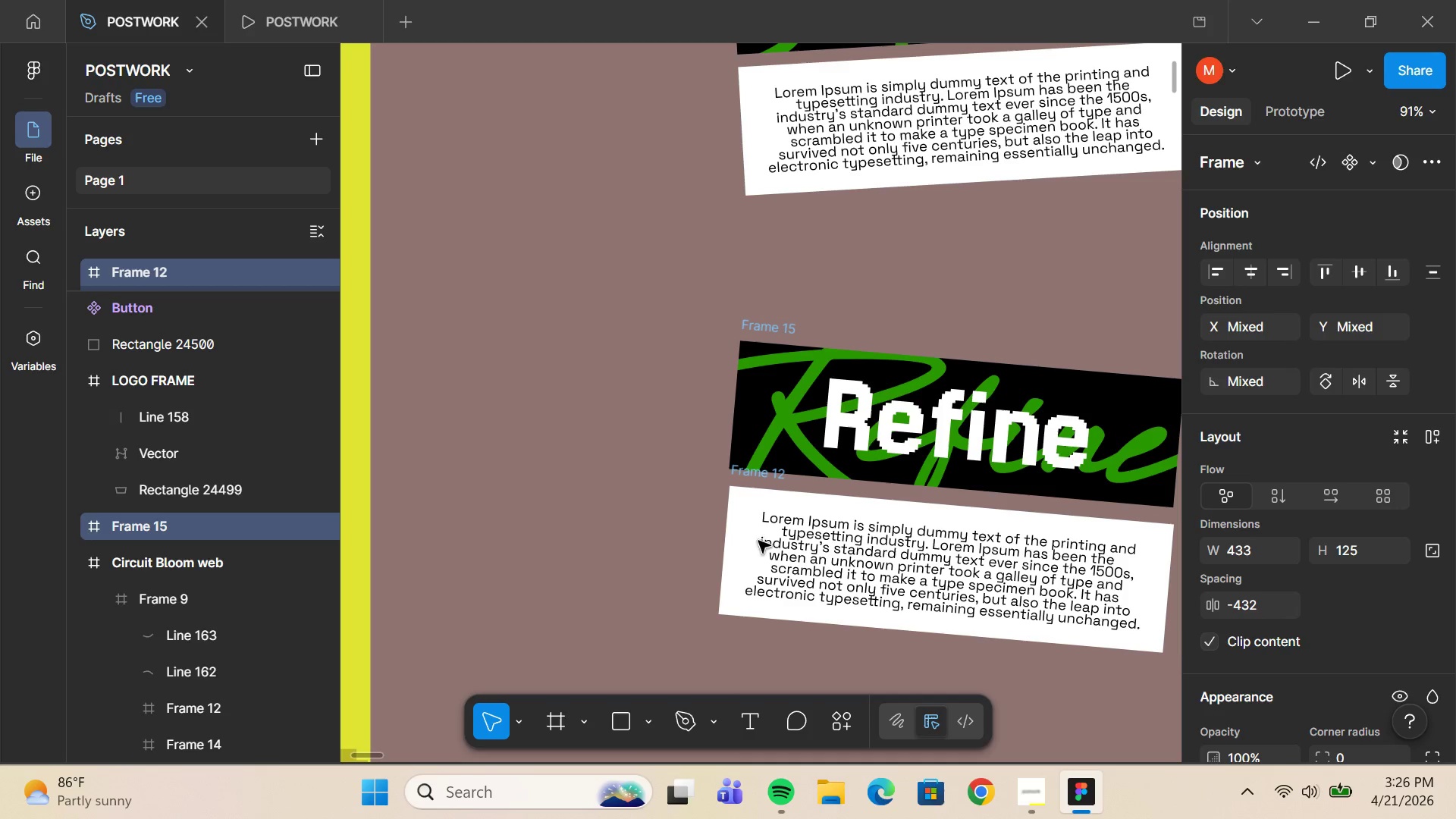 
hold_key(key=ControlLeft, duration=0.41)
scroll: coordinate [730, 495], scroll_direction: up, amount: 7.0
 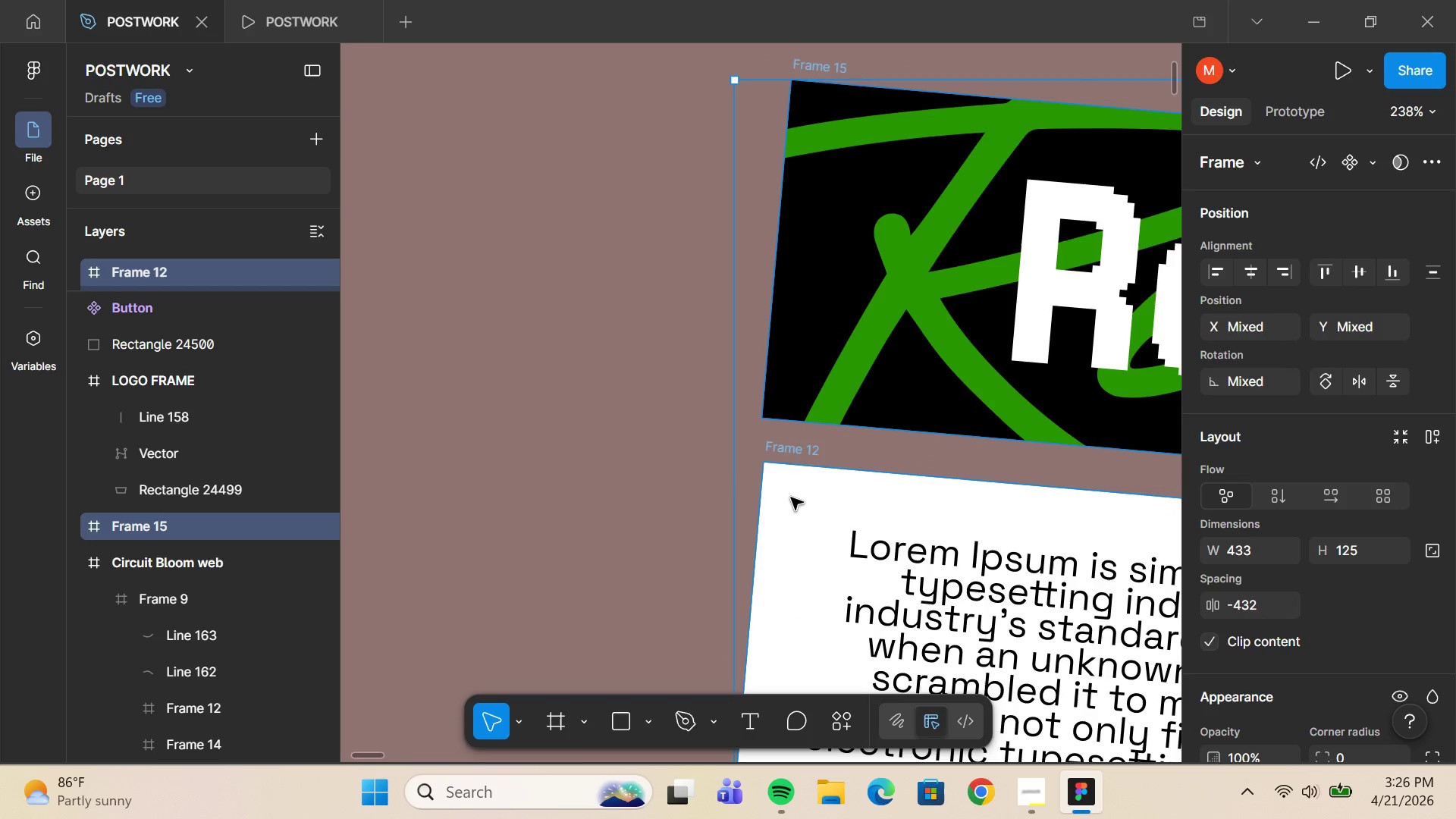 
left_click([791, 497])
 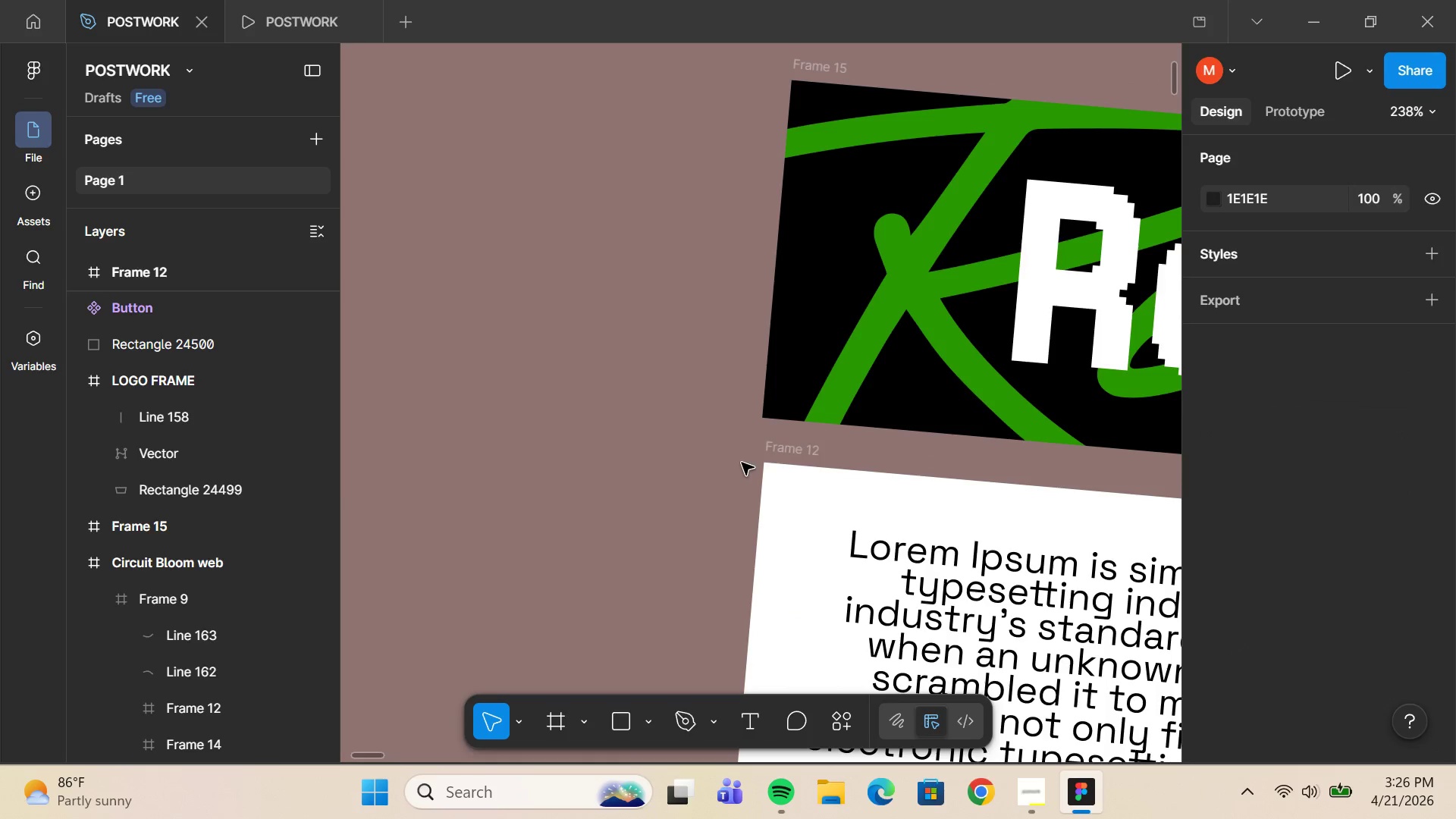 
left_click([783, 458])
 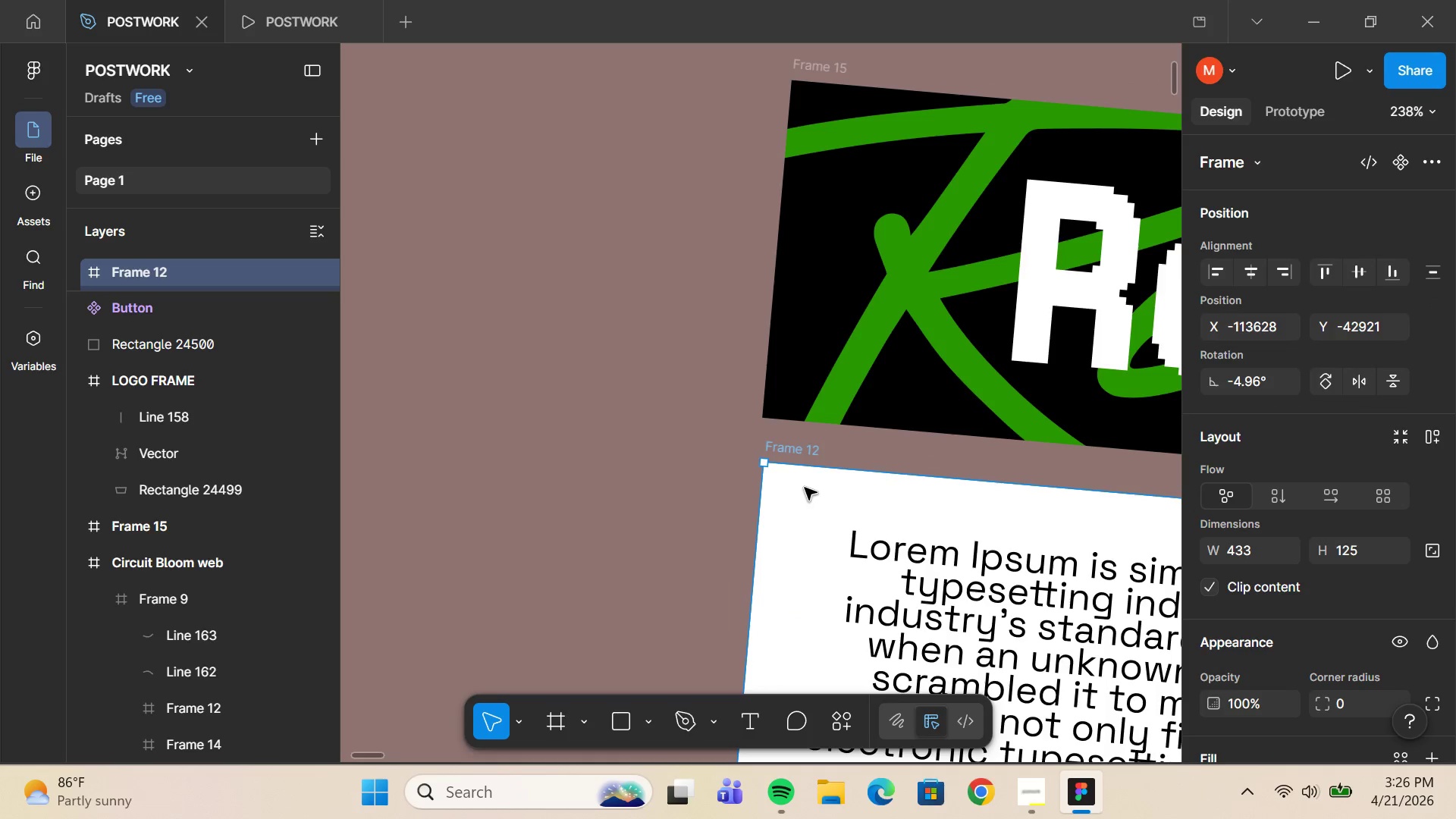 
left_click_drag(start_coordinate=[805, 488], to_coordinate=[799, 485])
 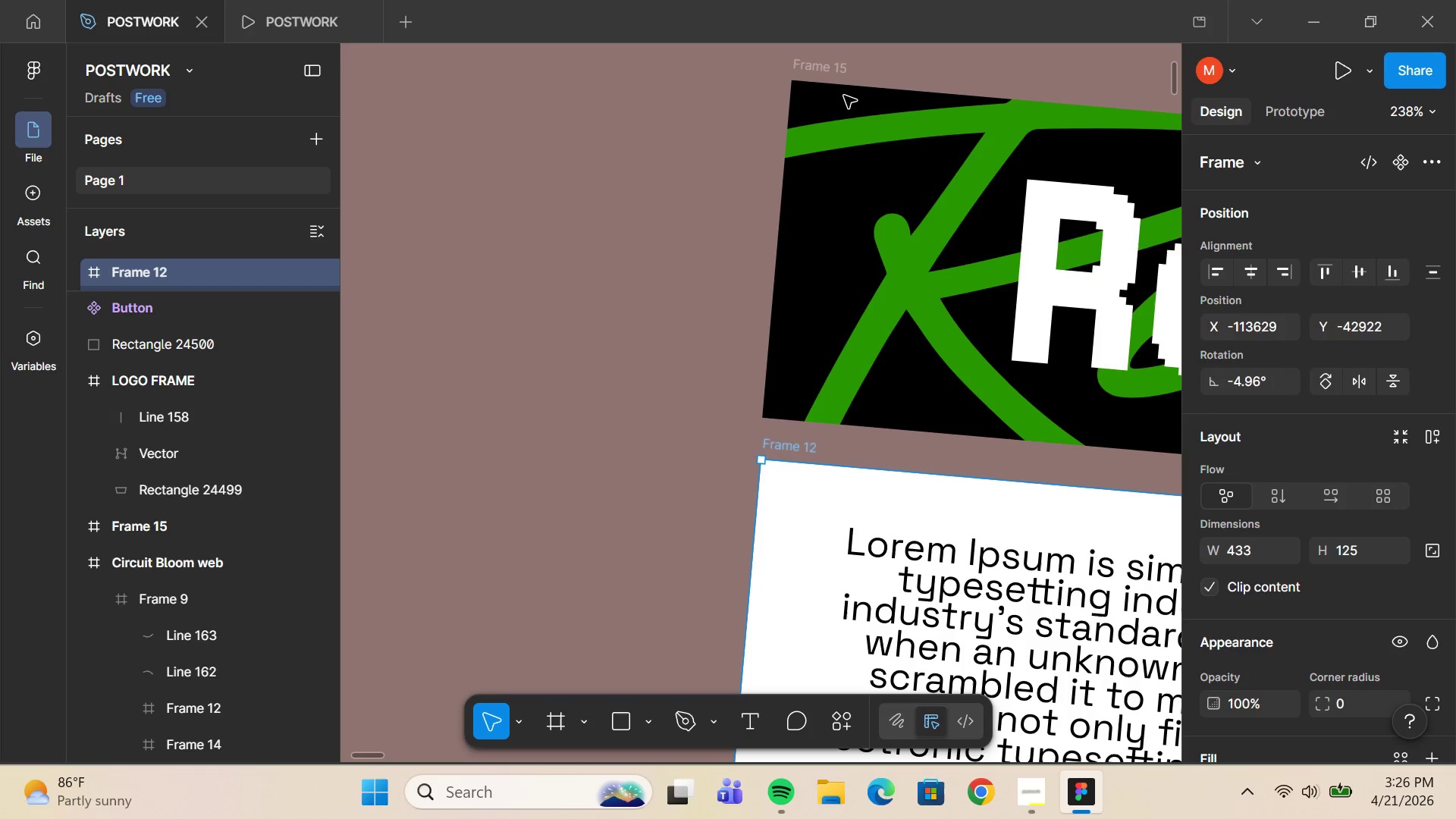 
hold_key(key=ShiftLeft, duration=0.39)
left_click([843, 71])
 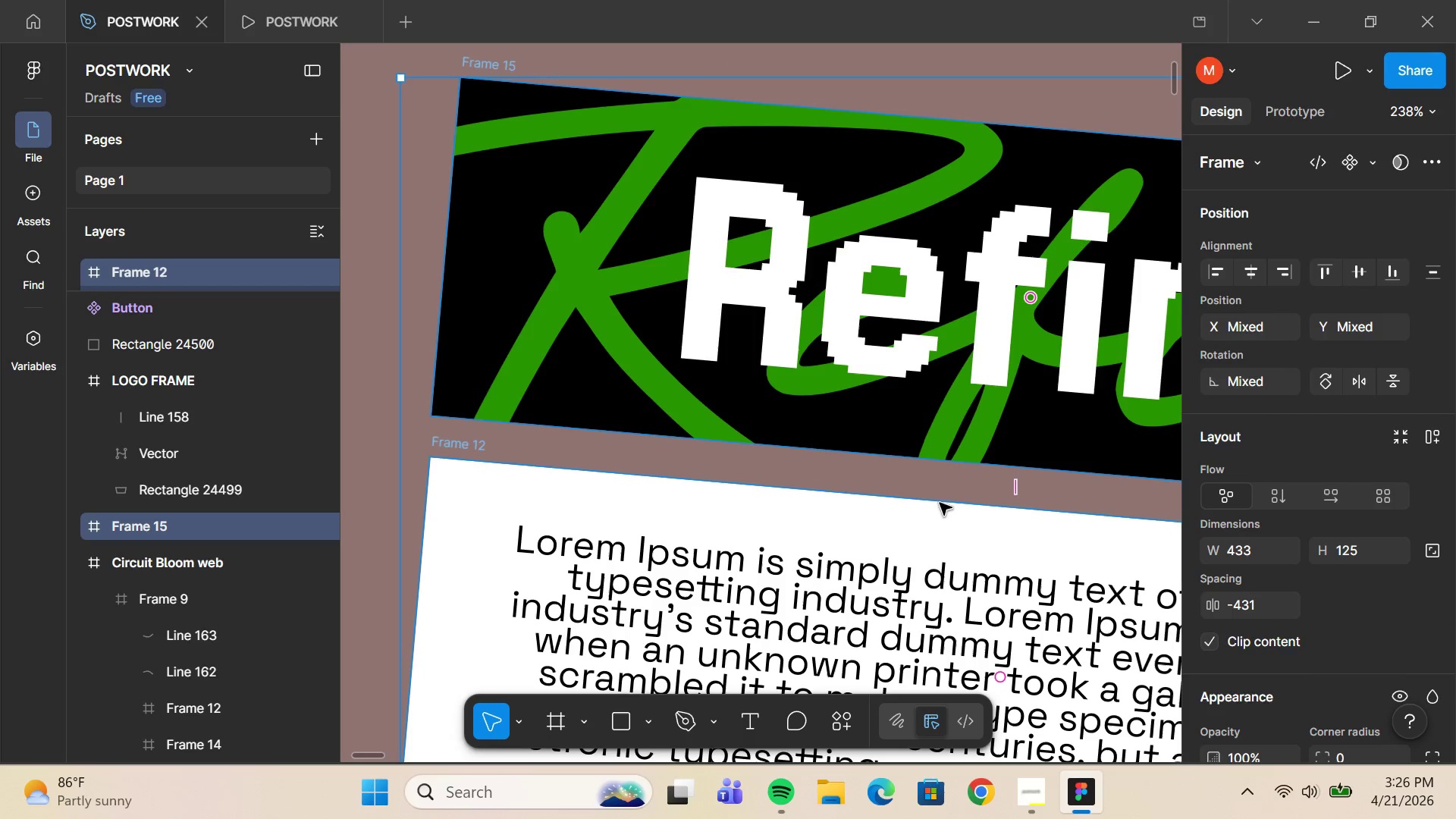 
wait(5.67)
 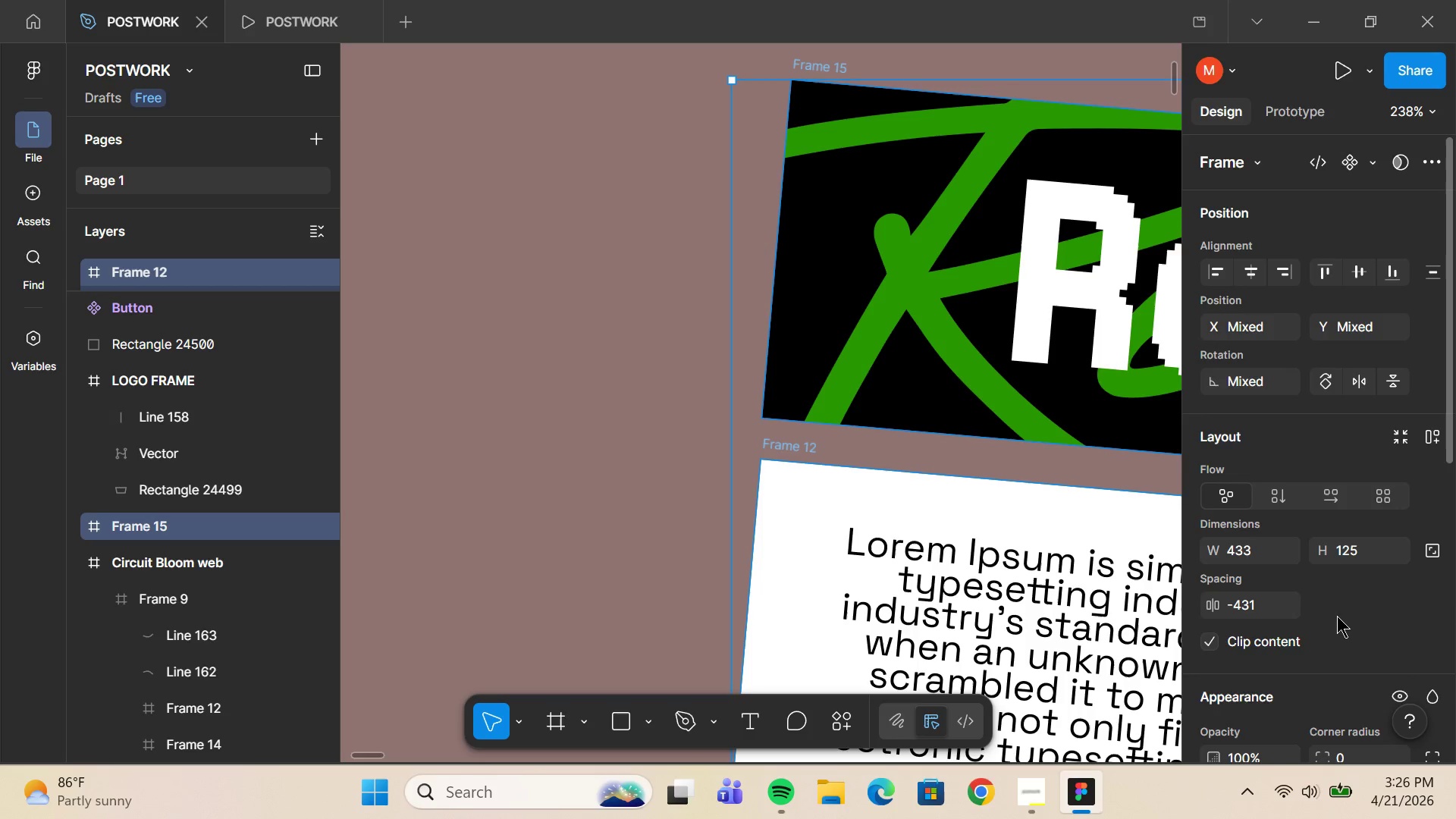 
left_click_drag(start_coordinate=[1018, 490], to_coordinate=[986, 482])
 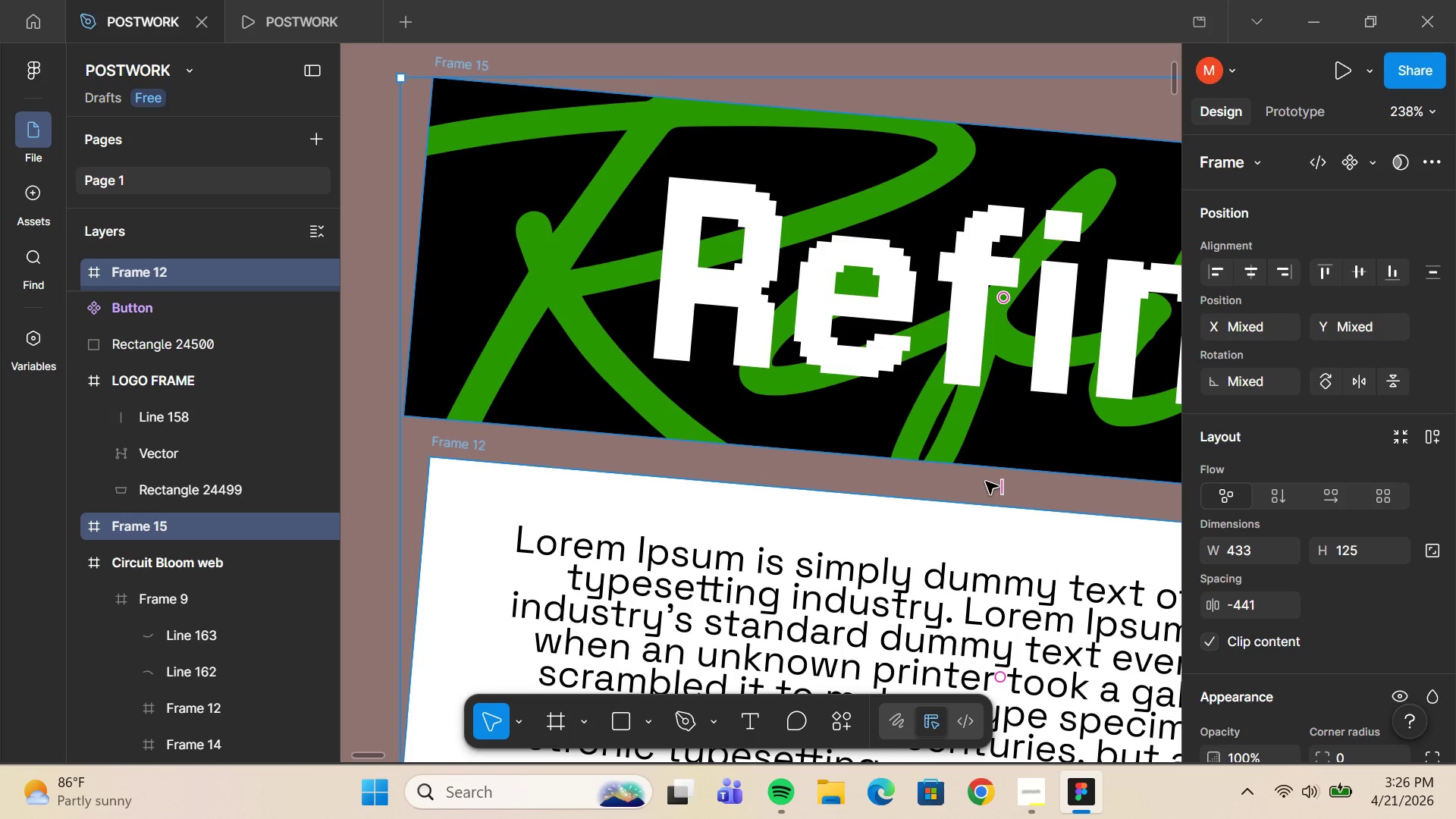 
key(Control+Z)
 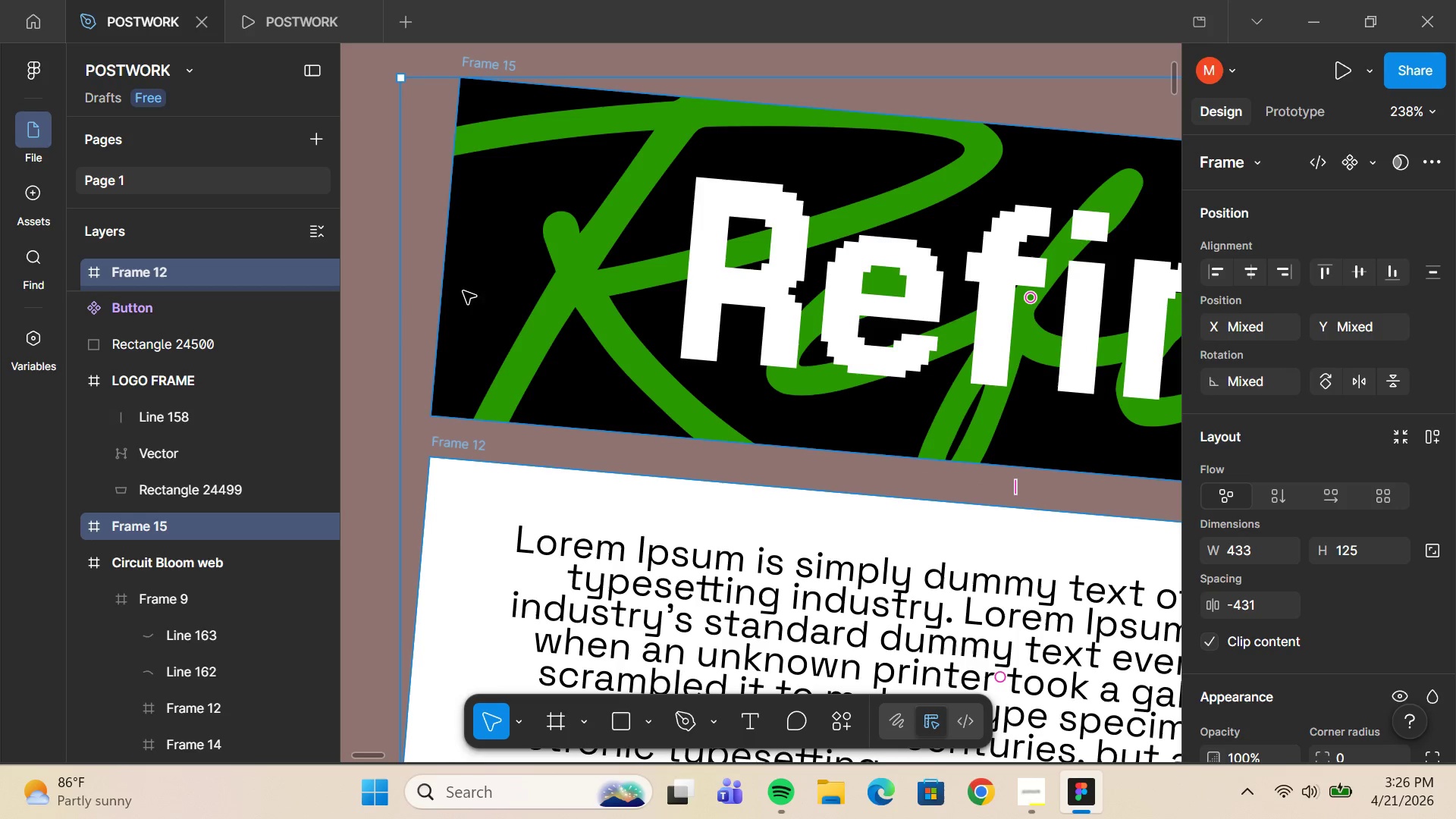 
left_click([373, 322])
 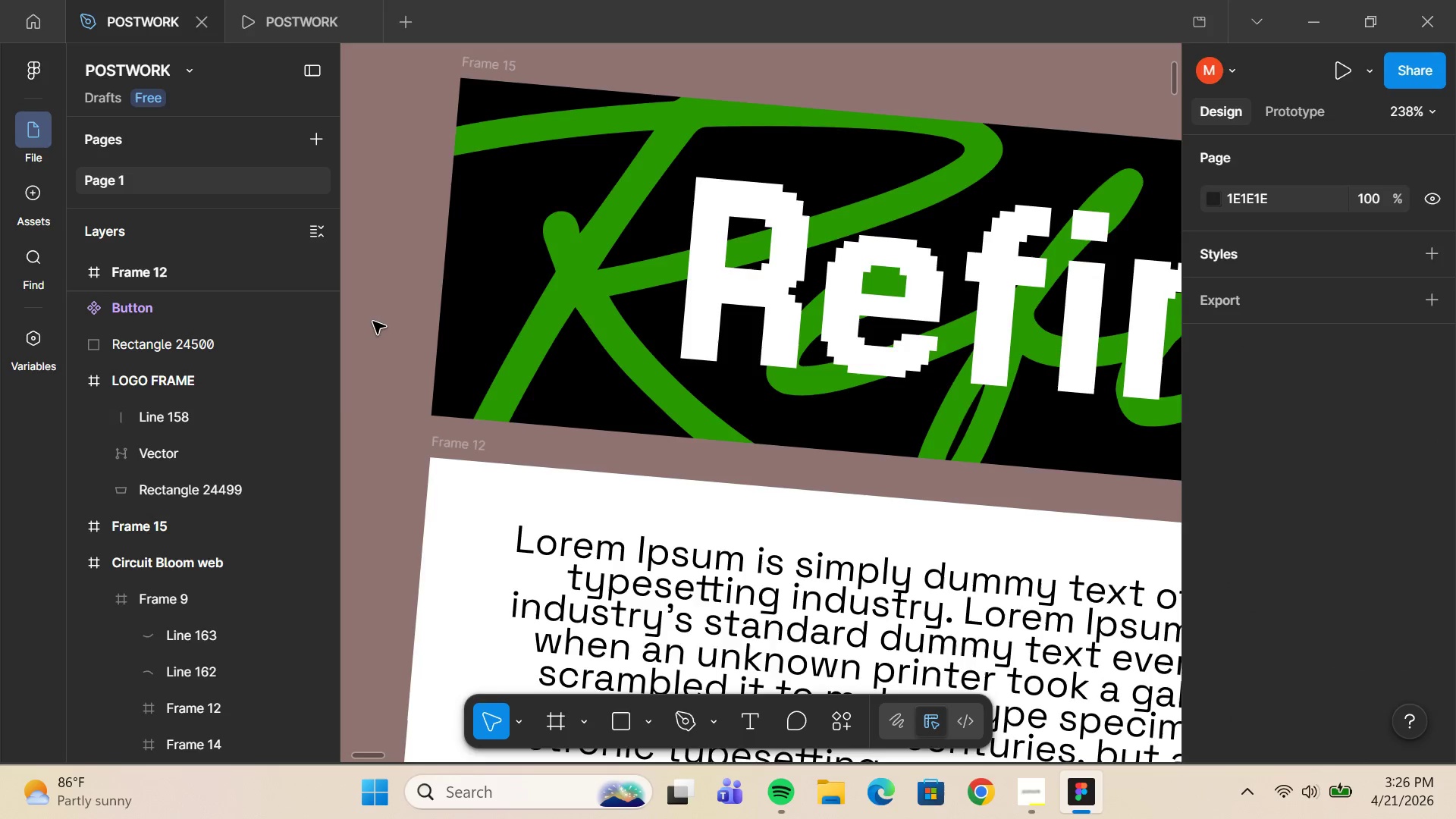 
hold_key(key=ControlLeft, duration=0.41)
scroll: coordinate [382, 331], scroll_direction: down, amount: 5.0
 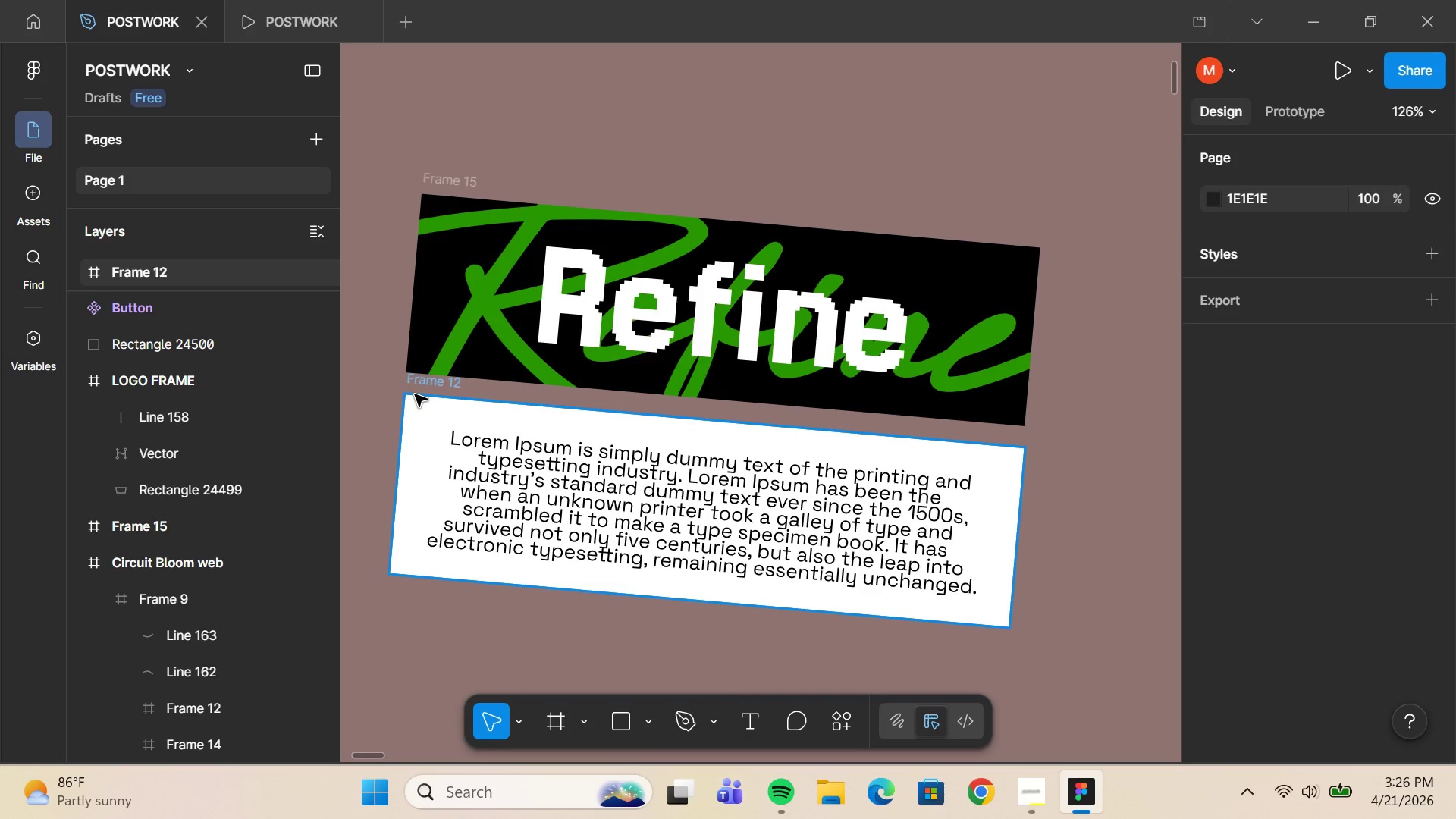 
left_click([415, 394])
 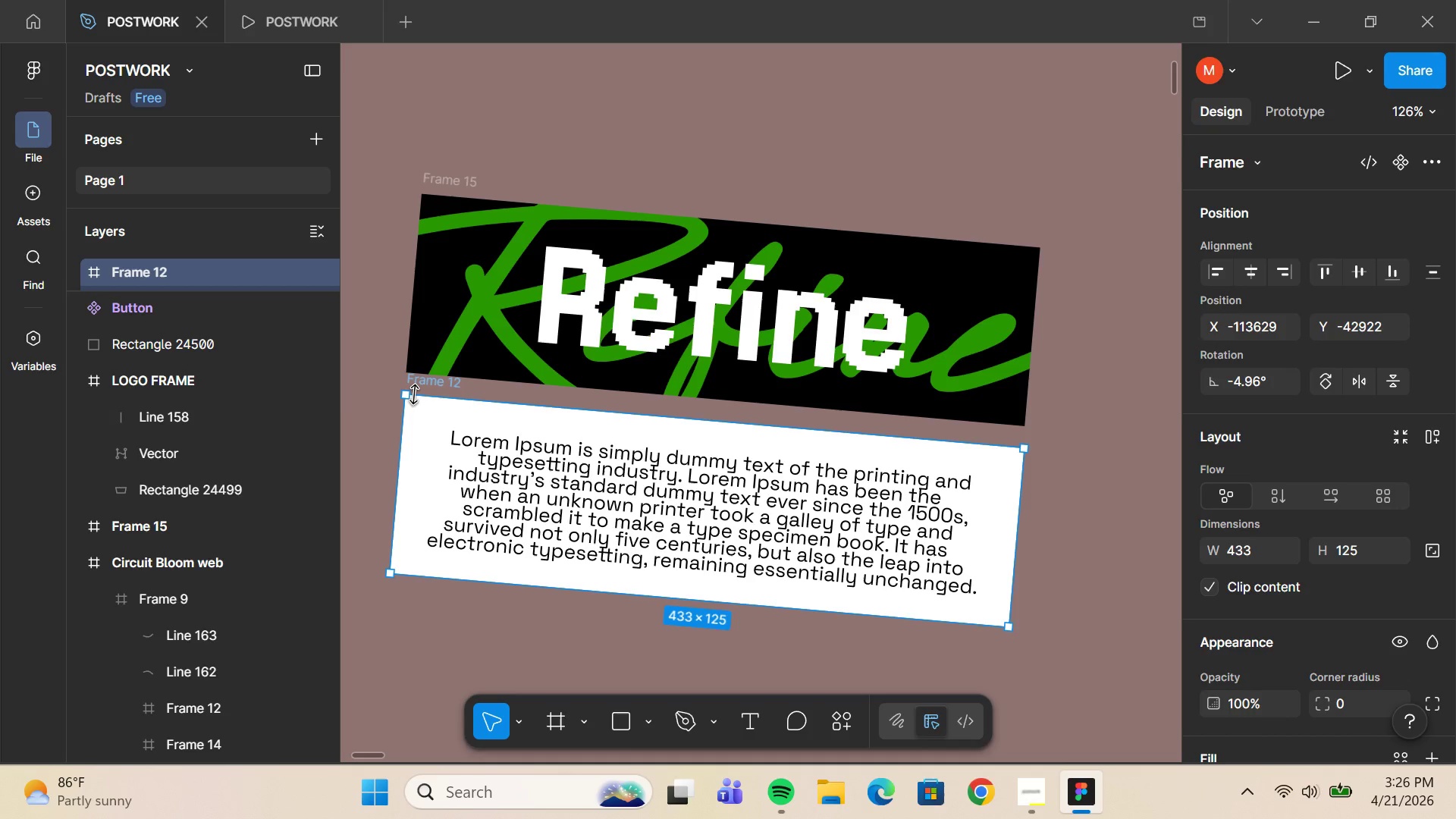 
hold_key(key=ControlLeft, duration=0.48)
scroll: coordinate [415, 394], scroll_direction: up, amount: 5.0
 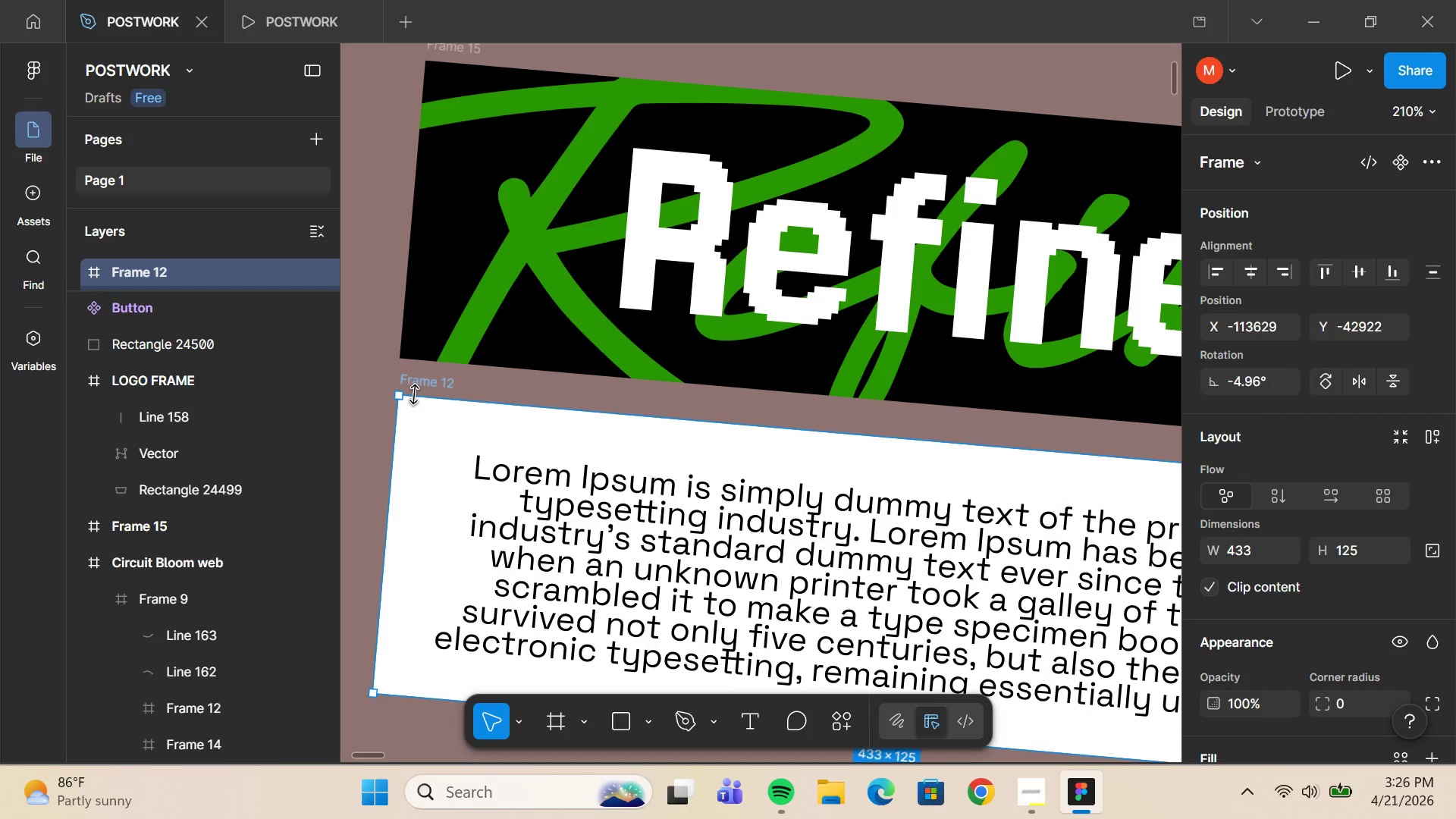 
key(ArrowUp)
 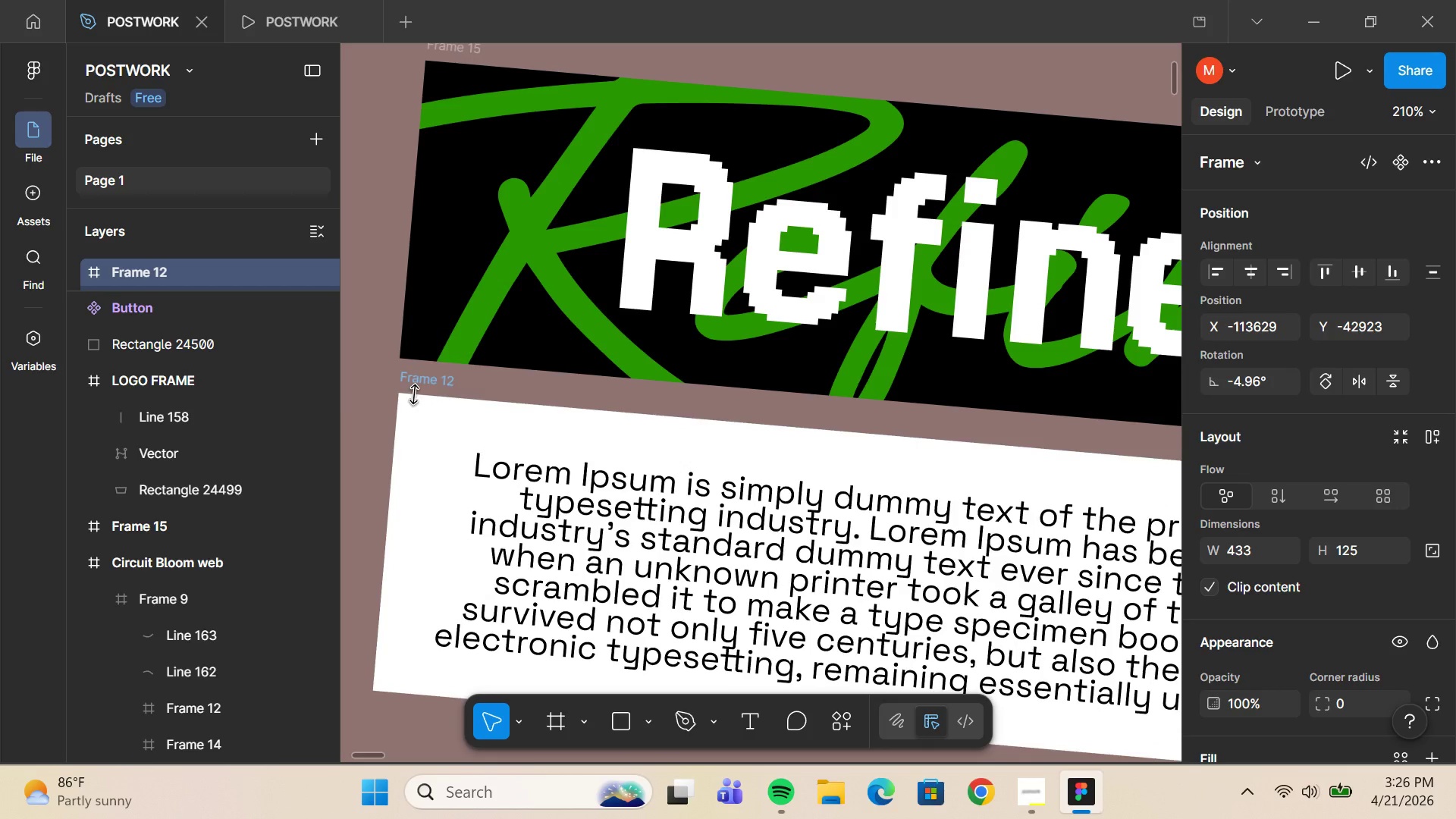 
key(ArrowUp)
 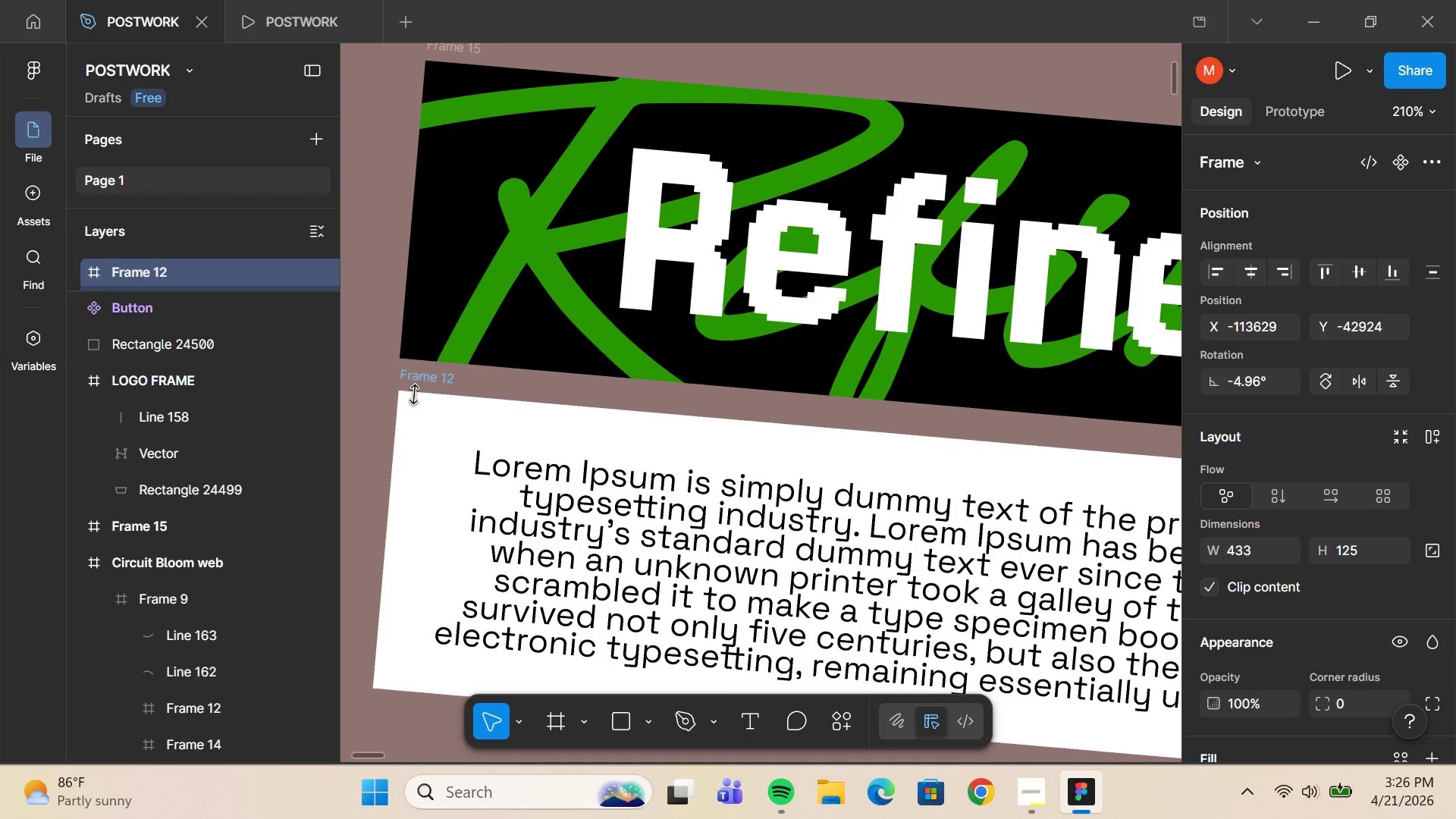 
key(ArrowUp)
 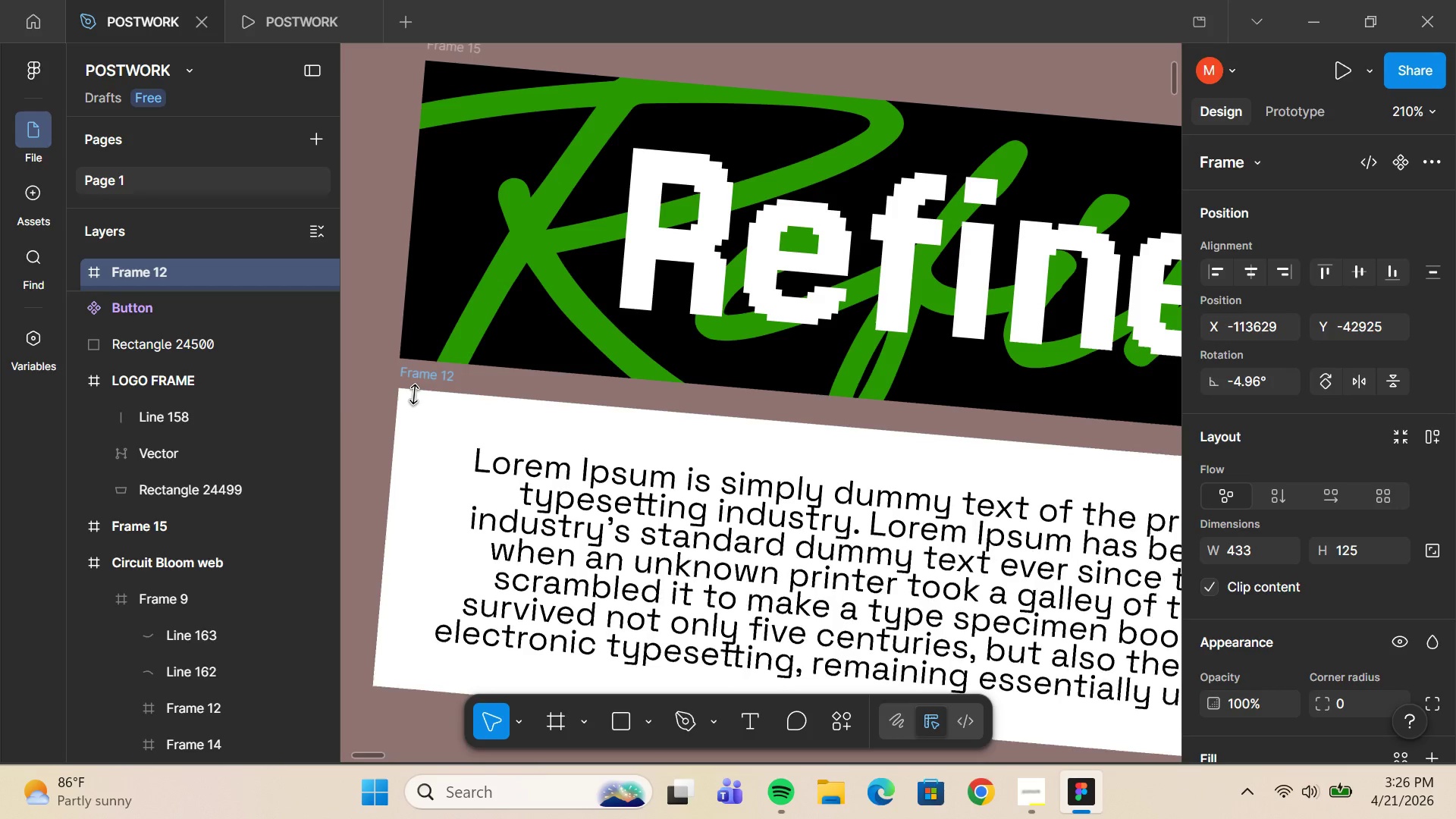 
key(ArrowUp)
 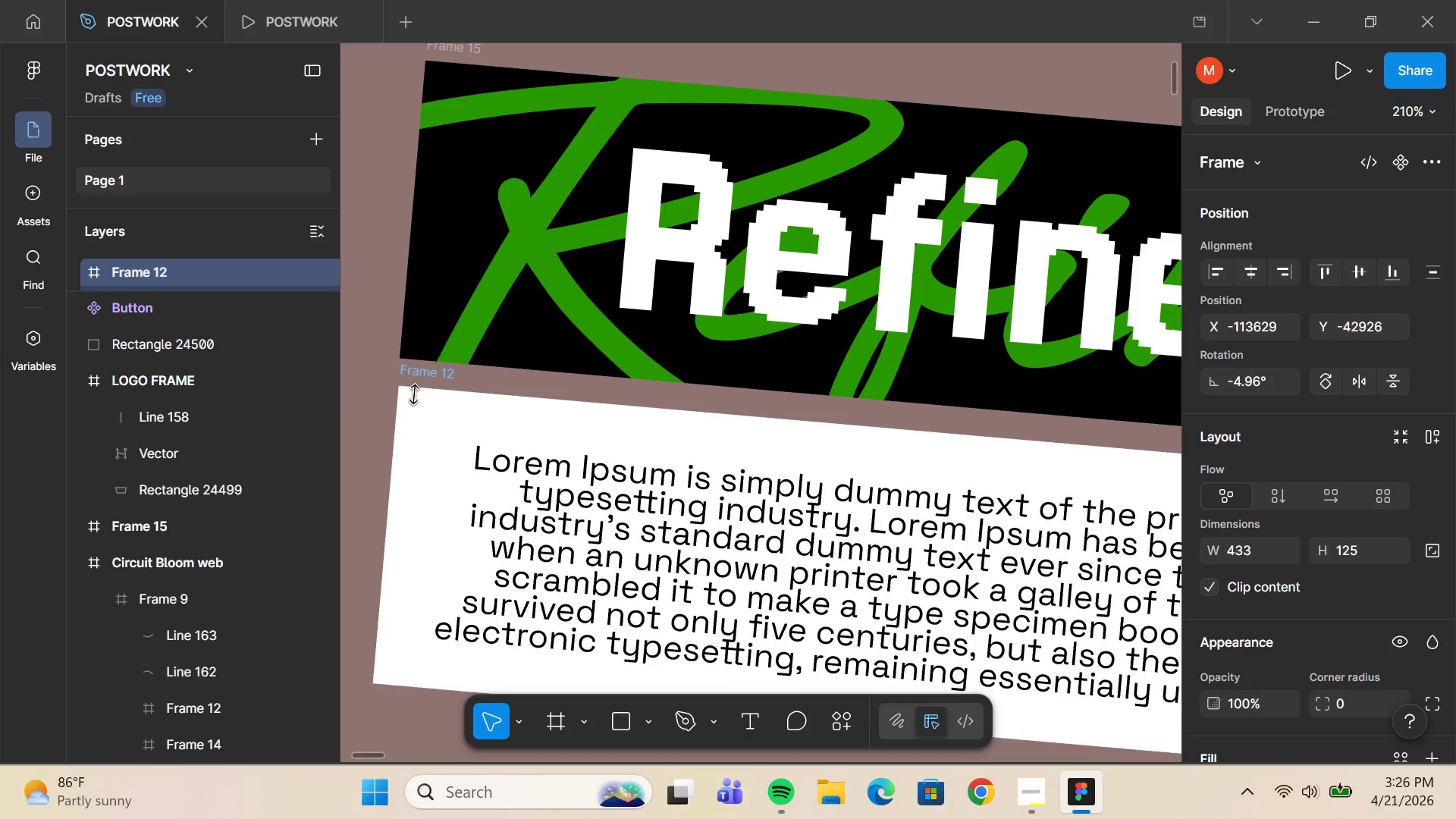 
key(ArrowUp)
 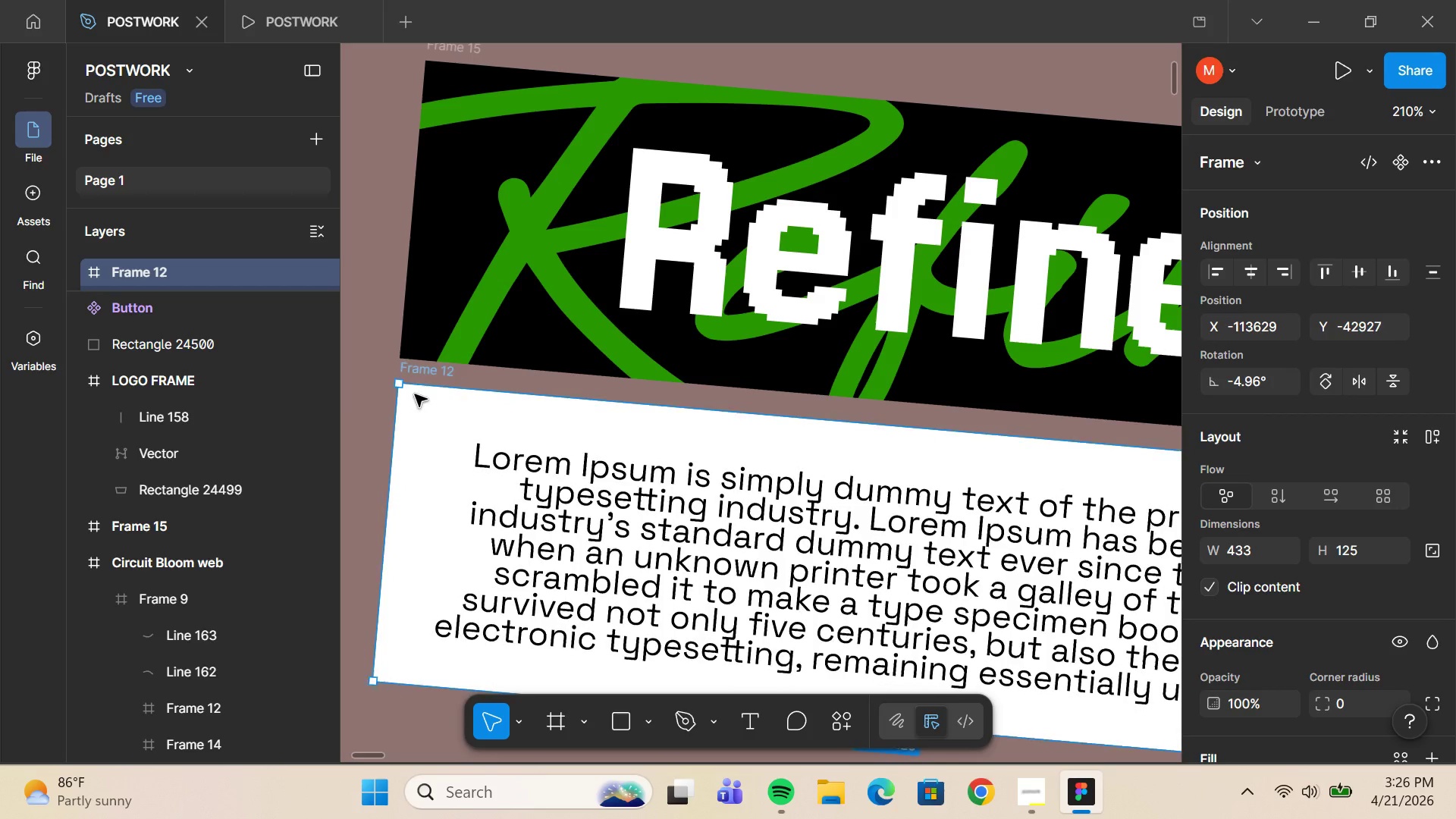 
key(ArrowUp)
 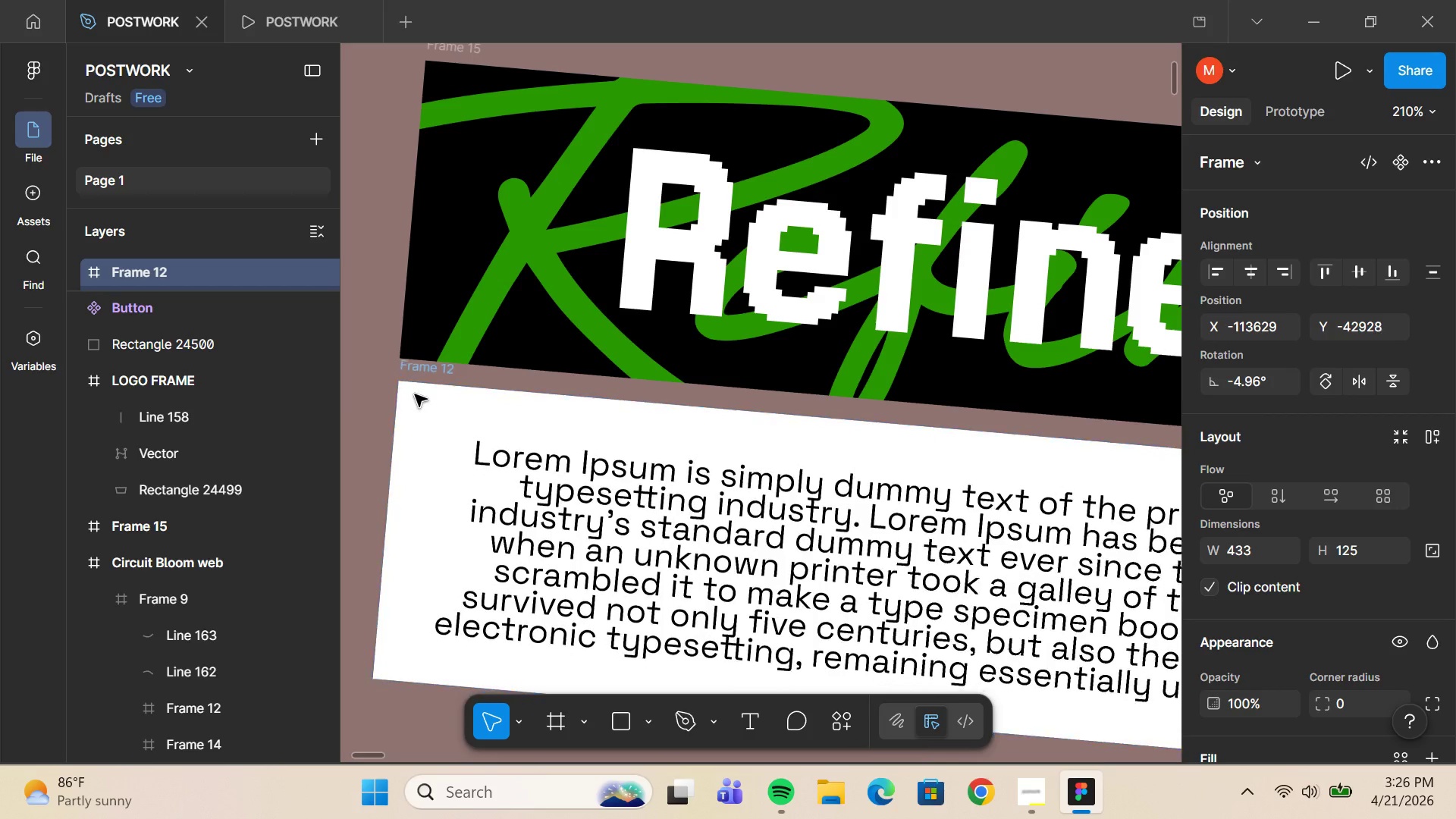 
key(ArrowUp)
 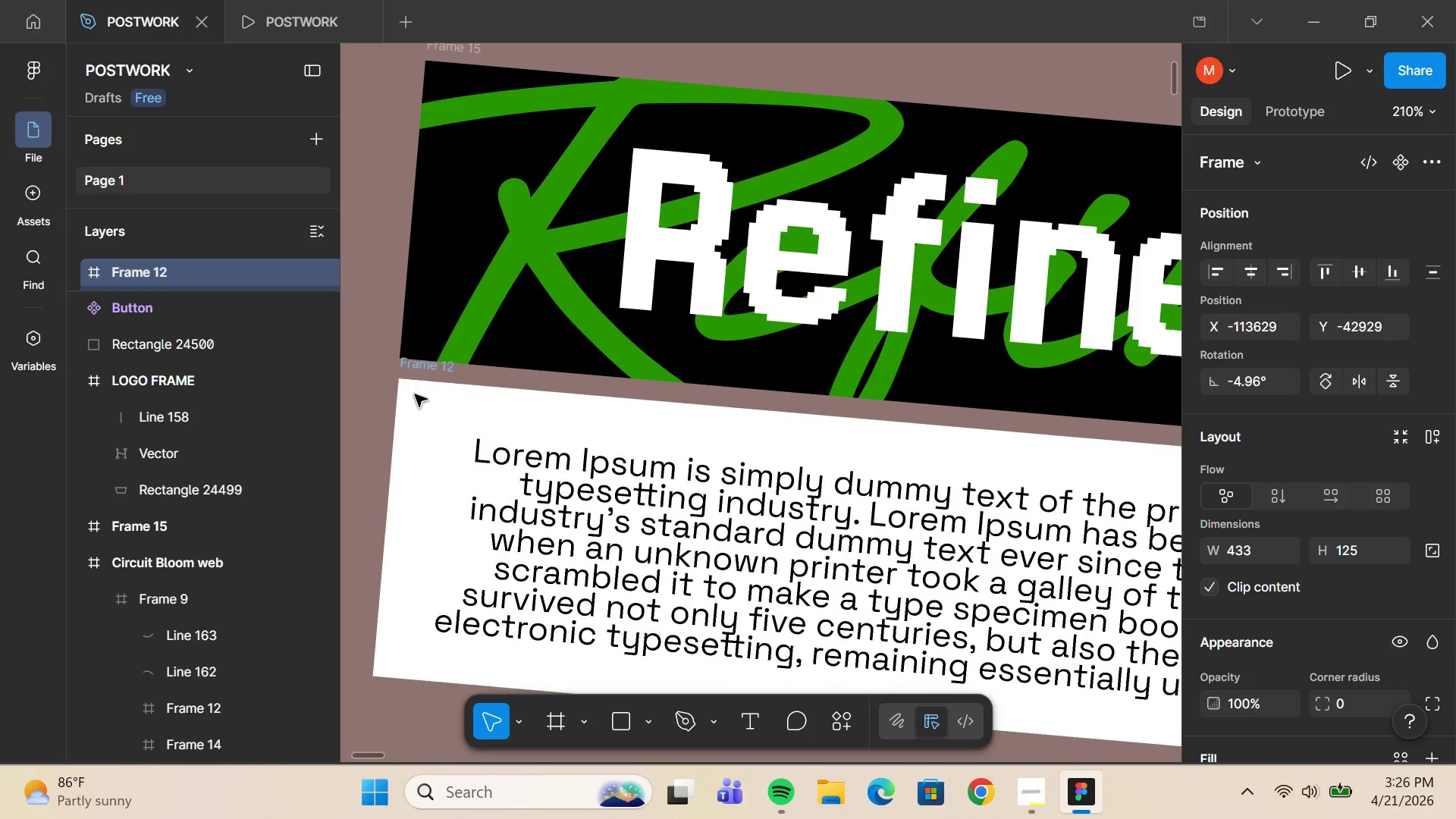 
key(ArrowUp)
 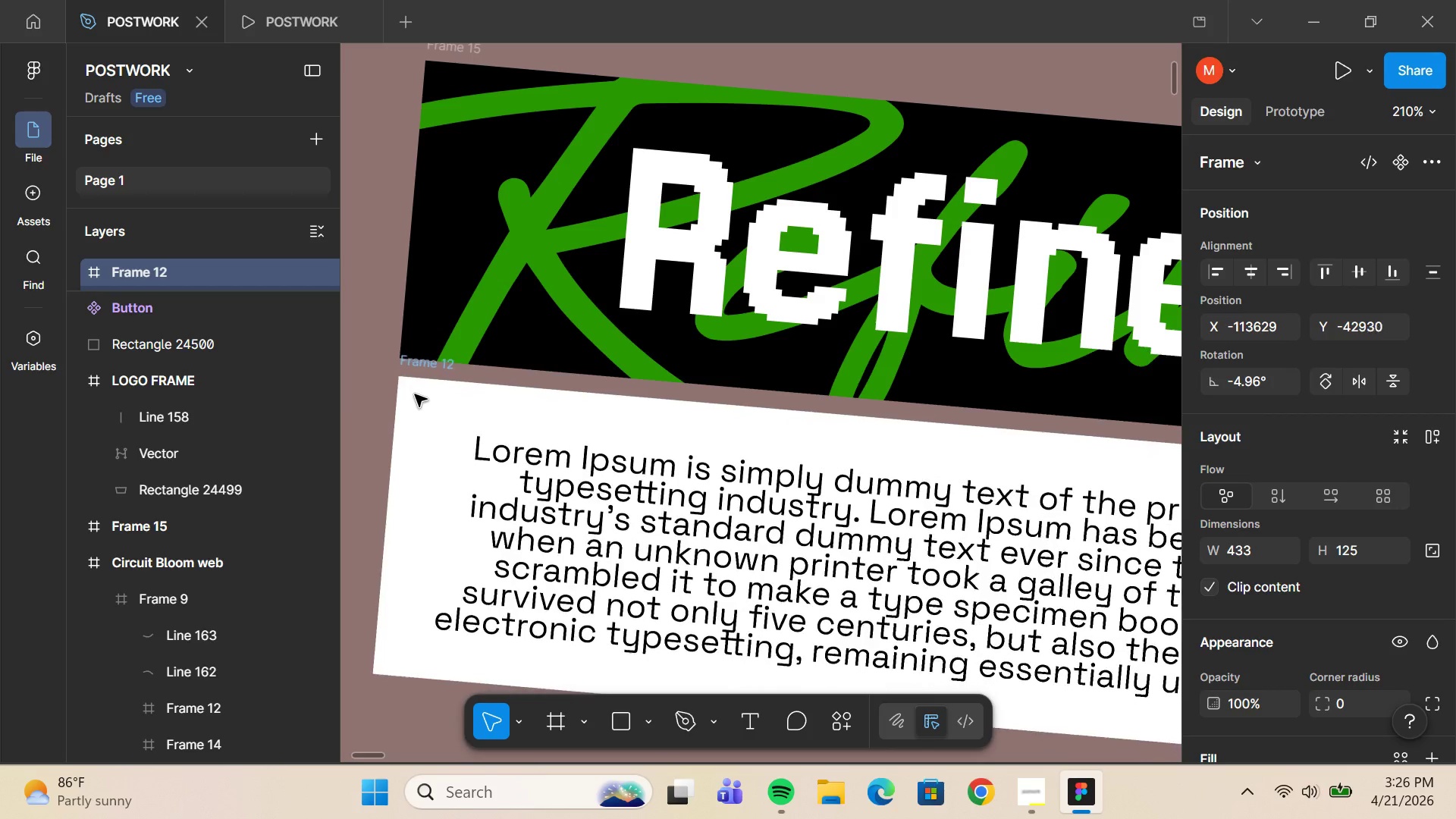 
key(ArrowUp)
 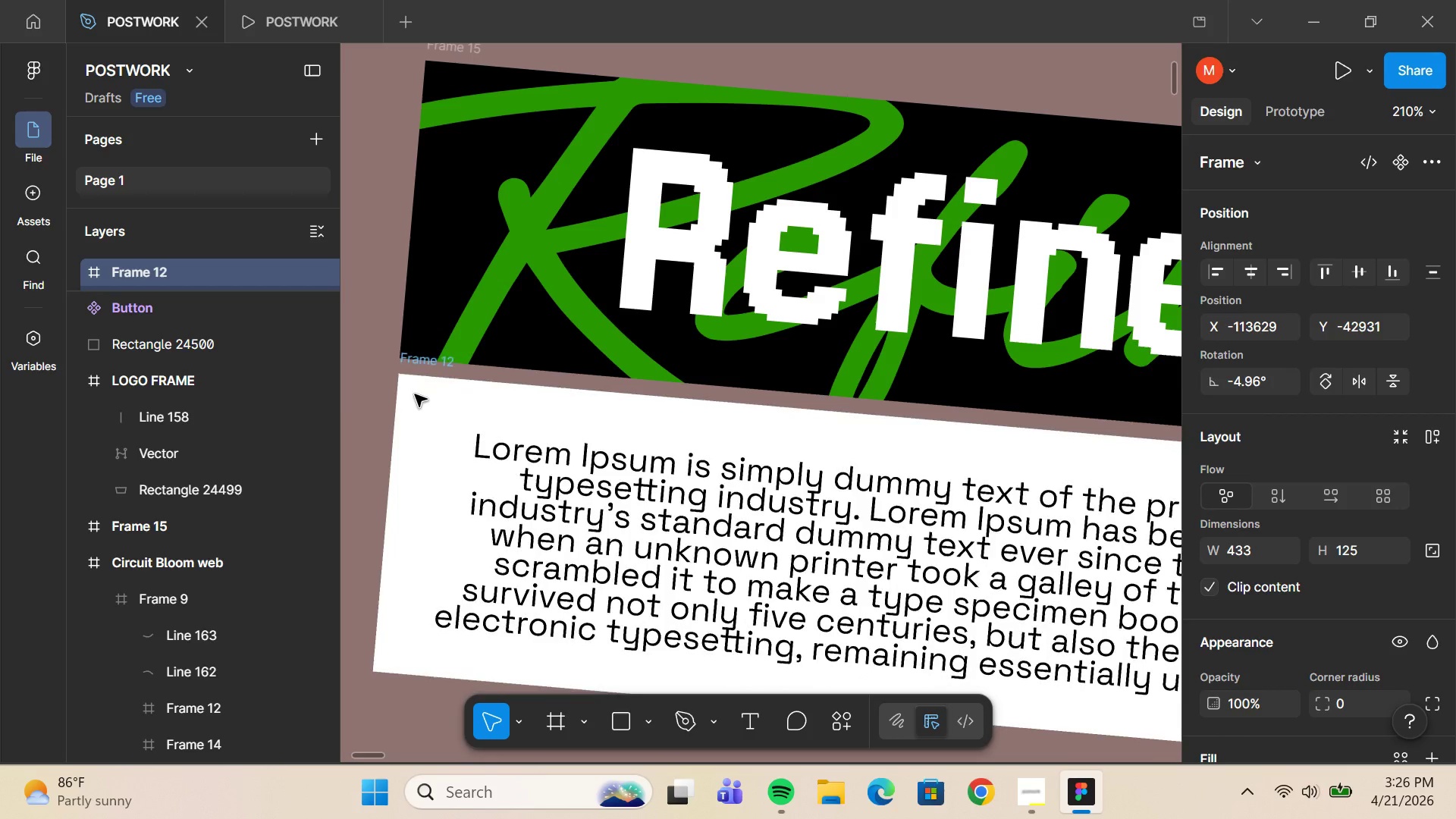 
key(ArrowUp)
 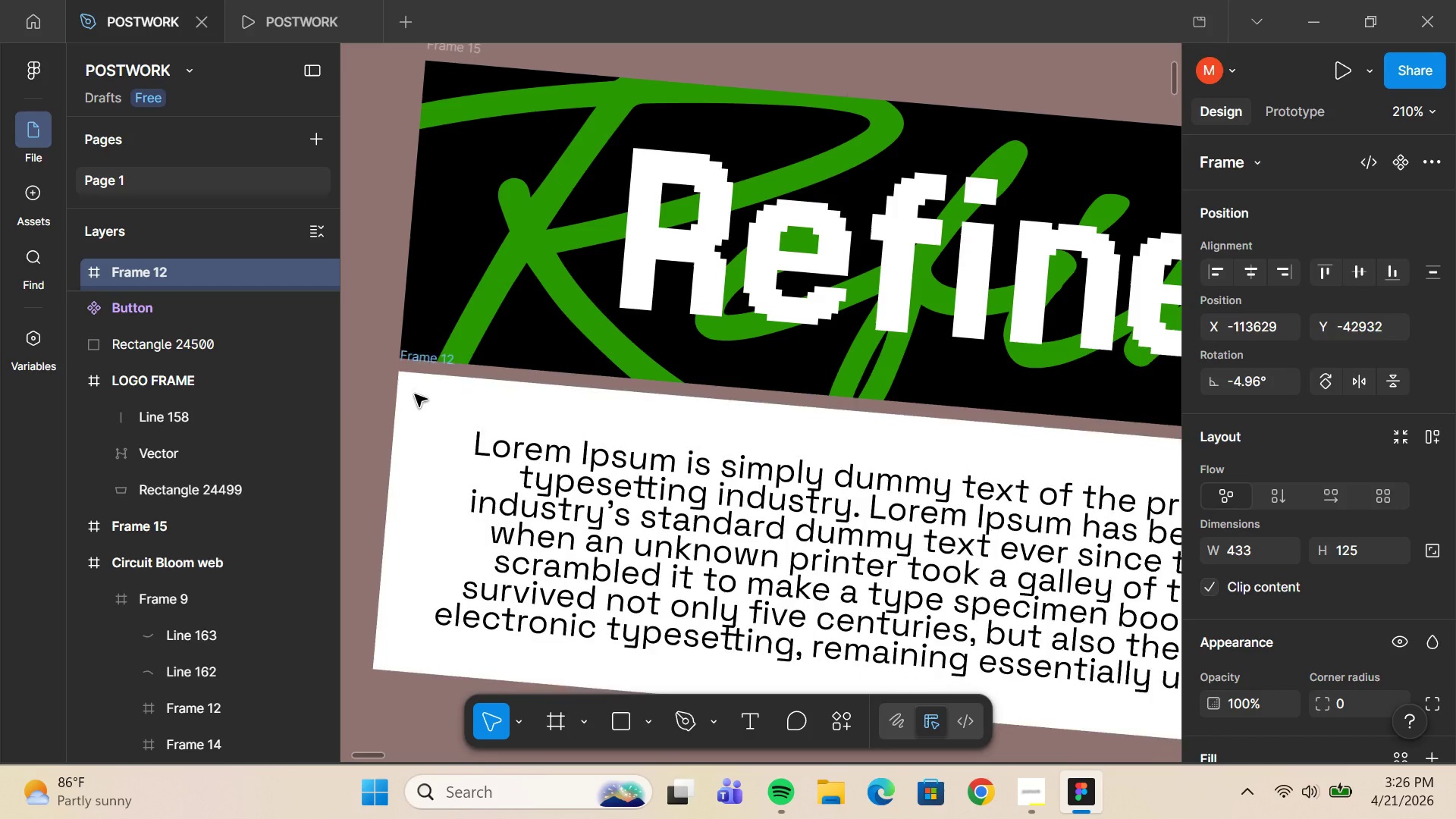 
key(ArrowUp)
 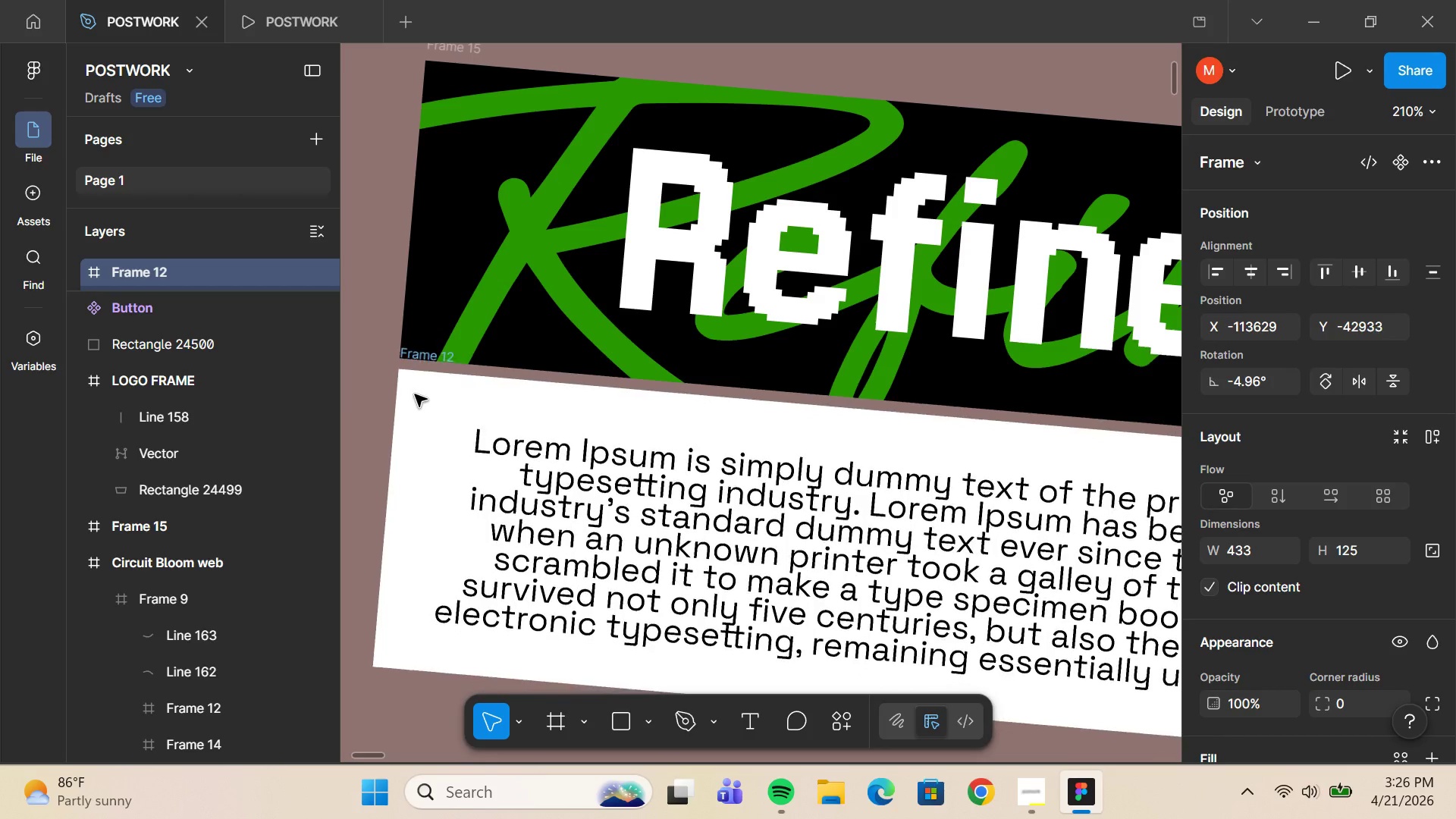 
key(ArrowUp)
 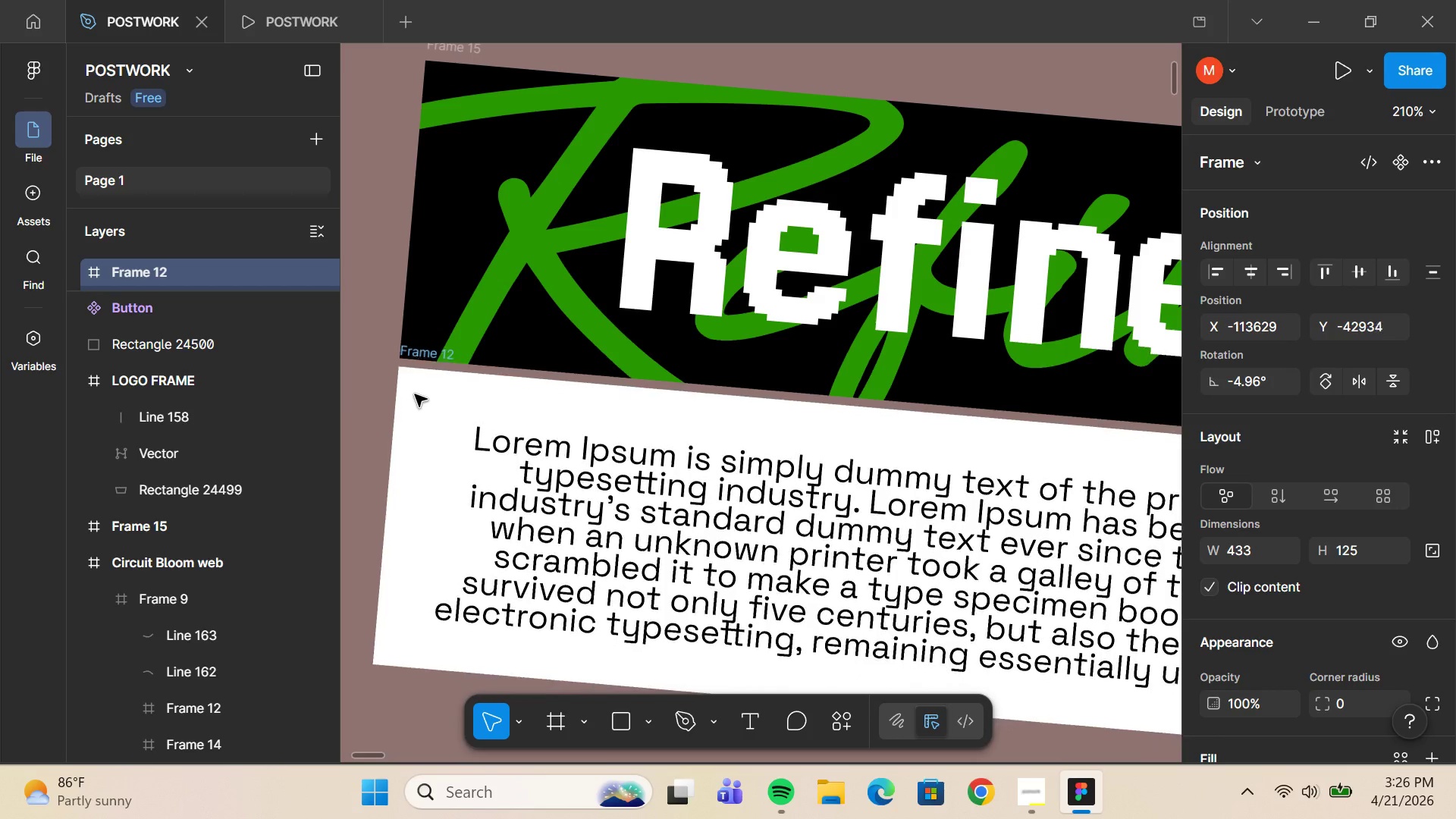 
key(ArrowUp)
 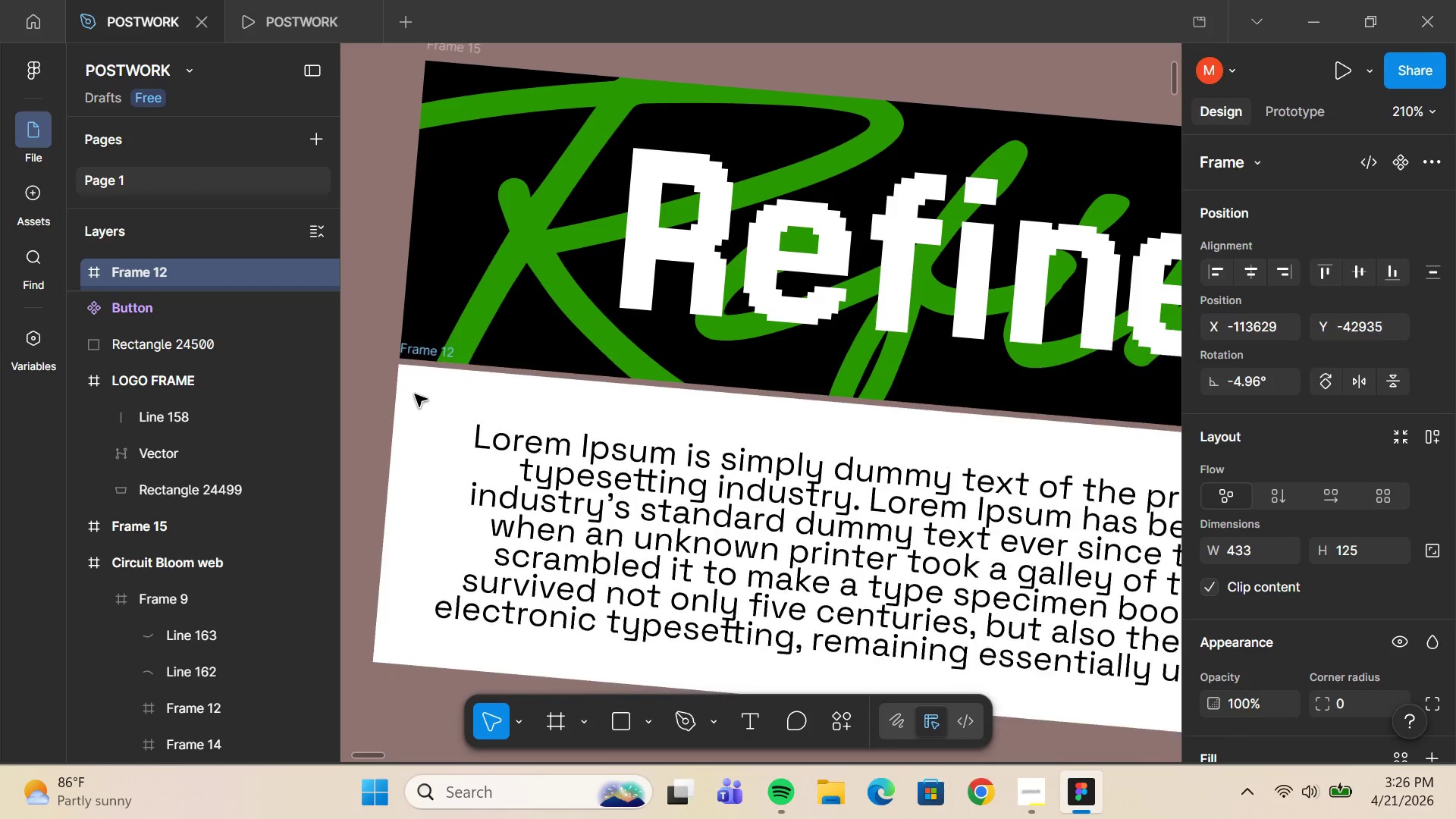 
key(ArrowUp)
 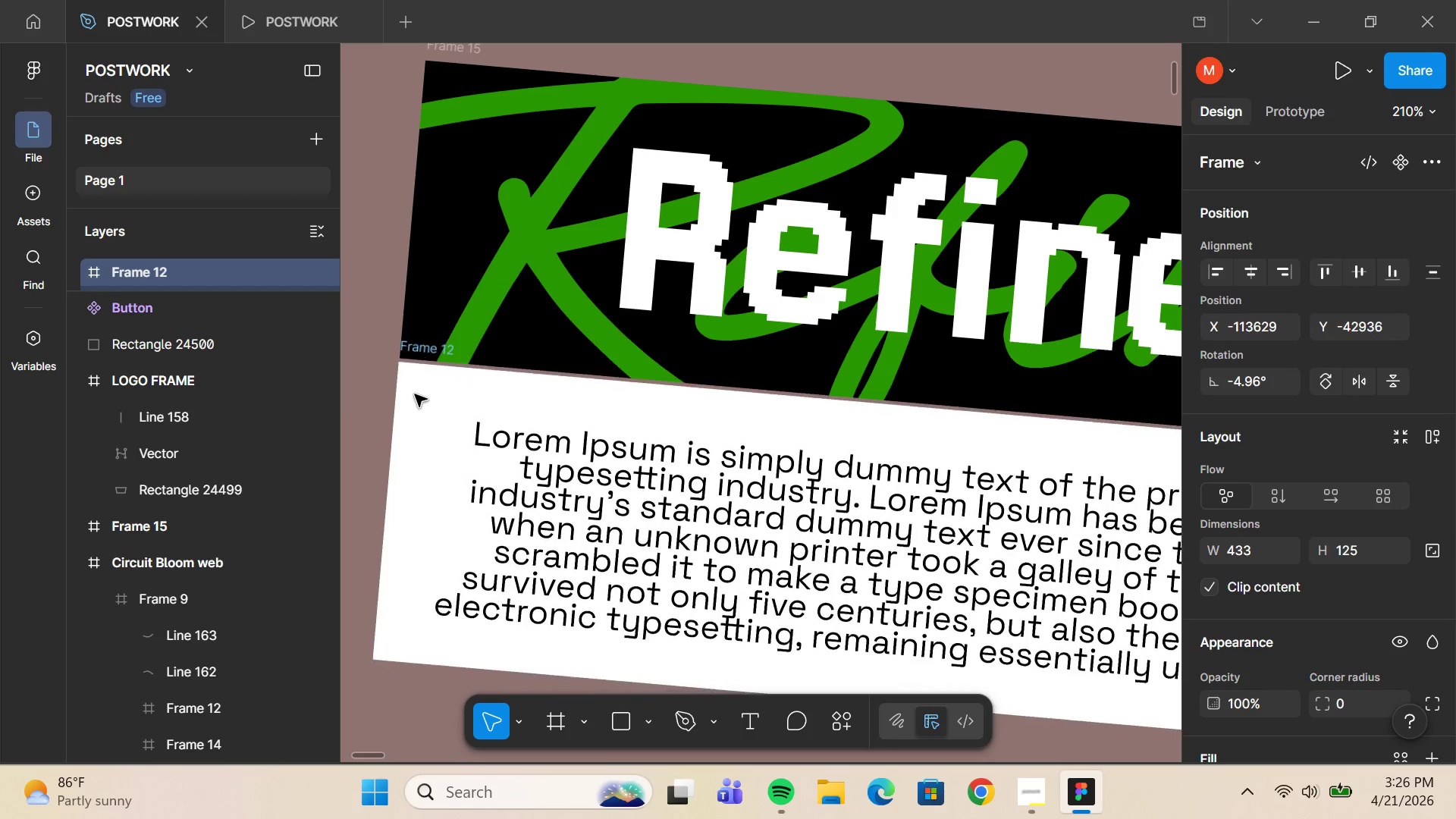 
key(ArrowUp)
 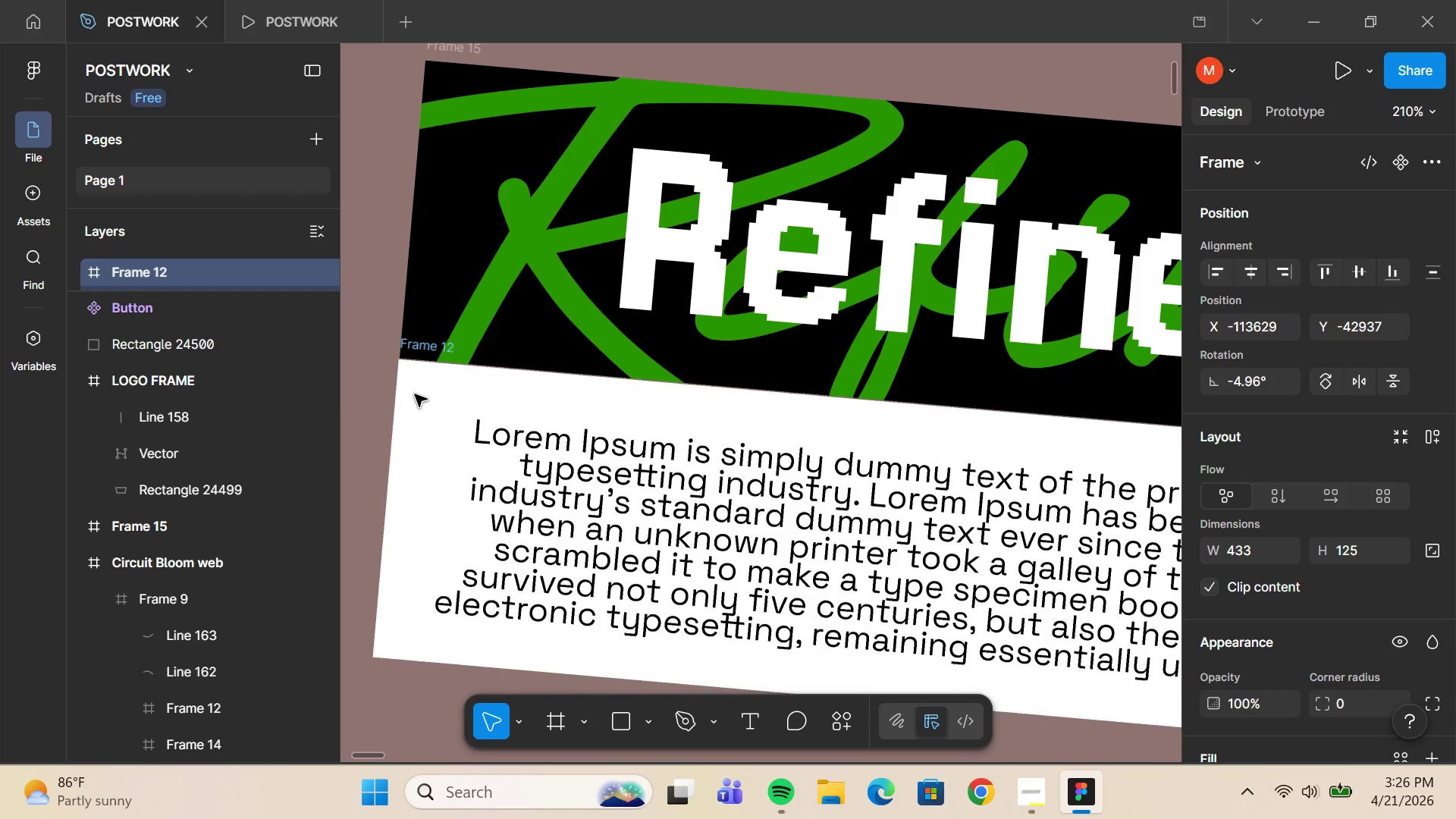 
key(ArrowUp)
 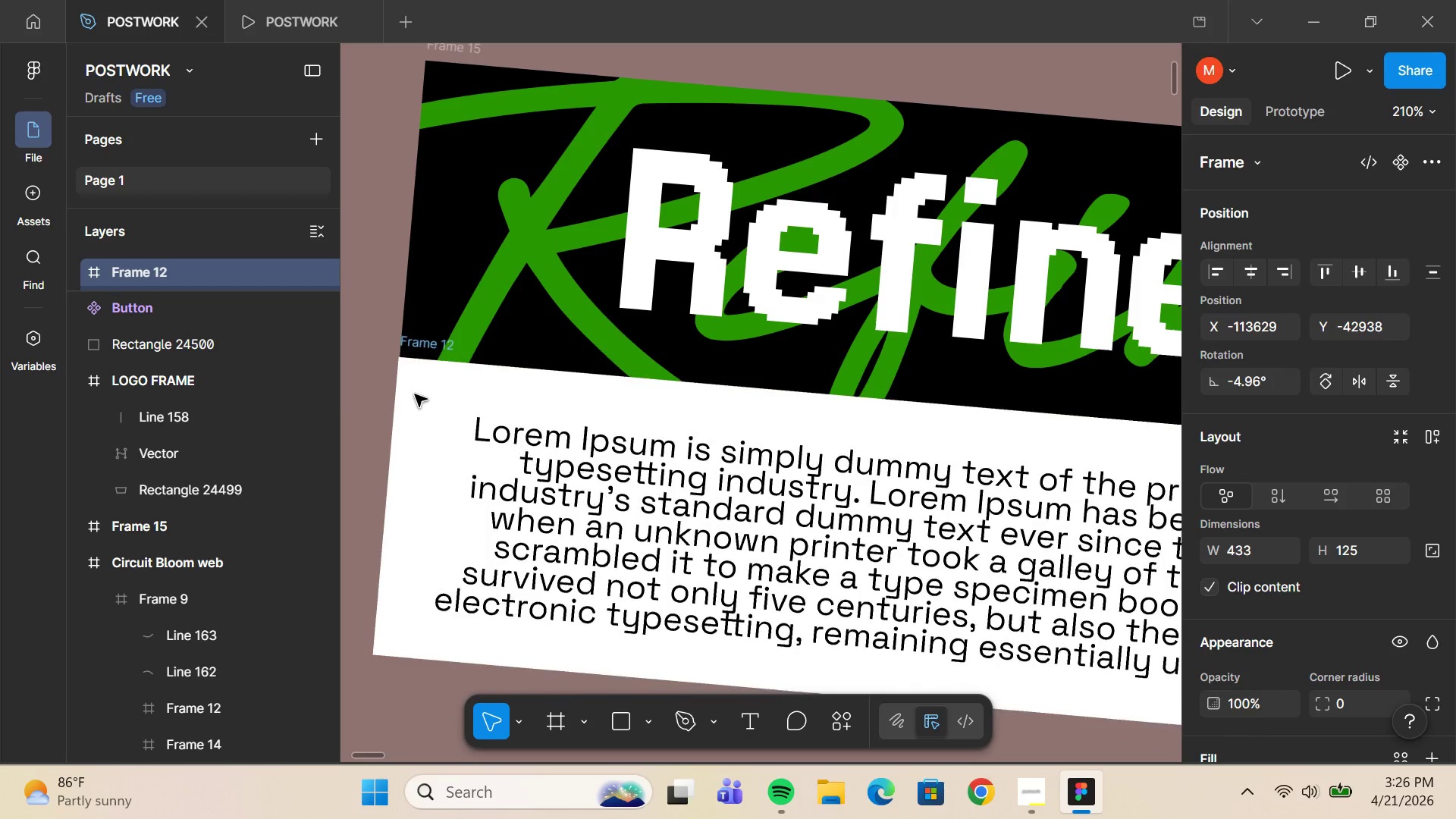 
key(ArrowUp)
 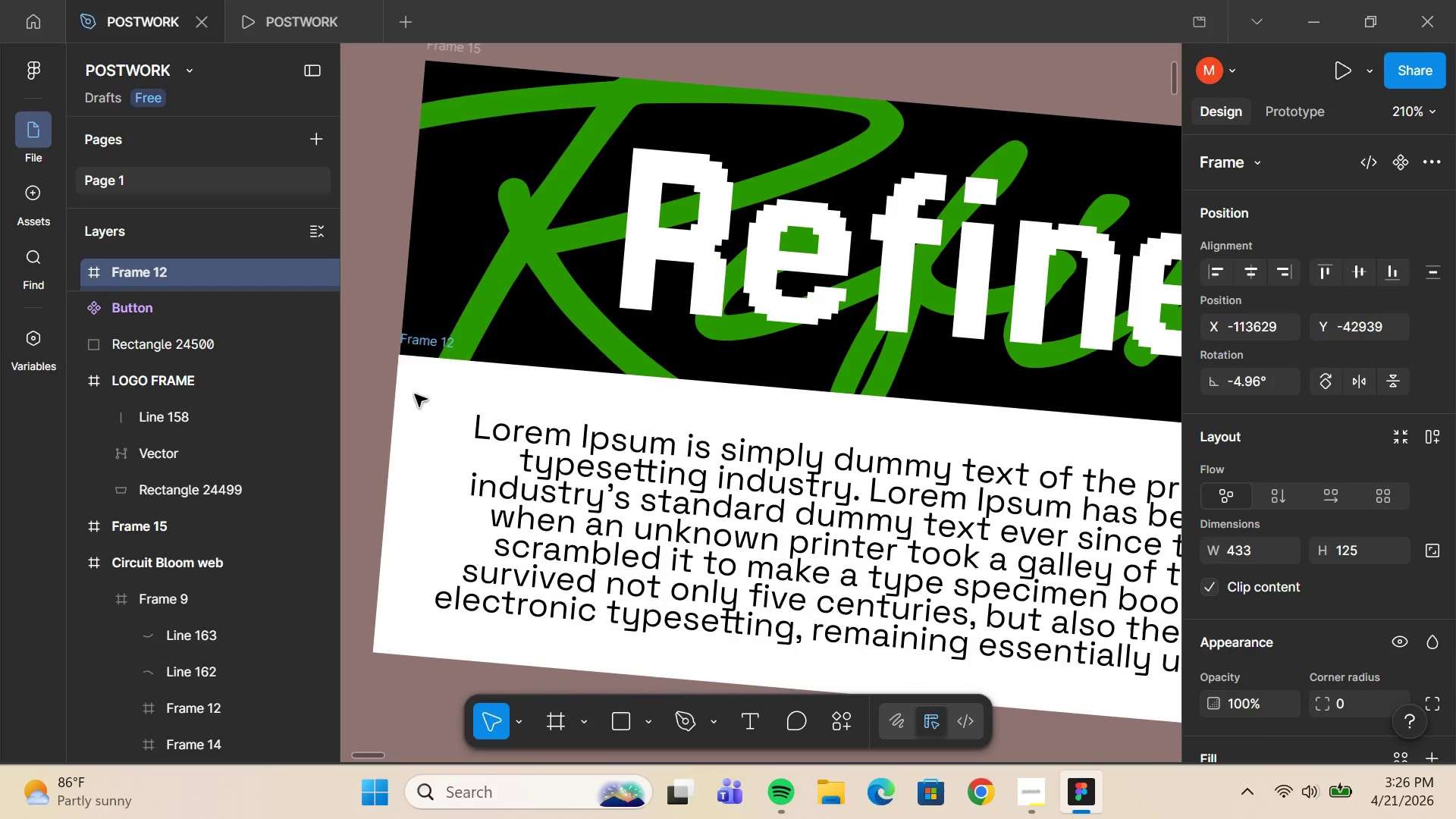 
key(ArrowRight)
 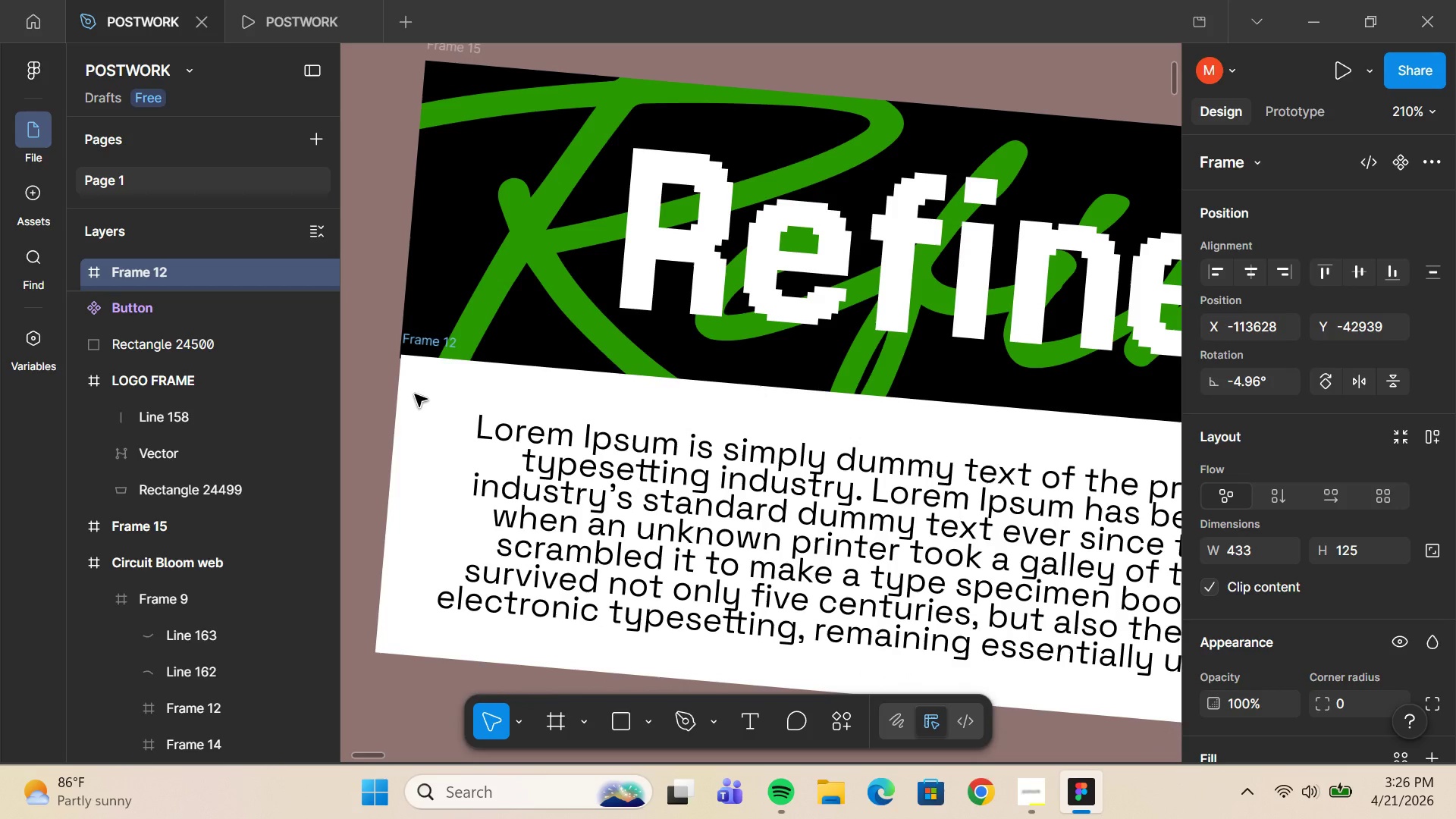 
key(ArrowLeft)
 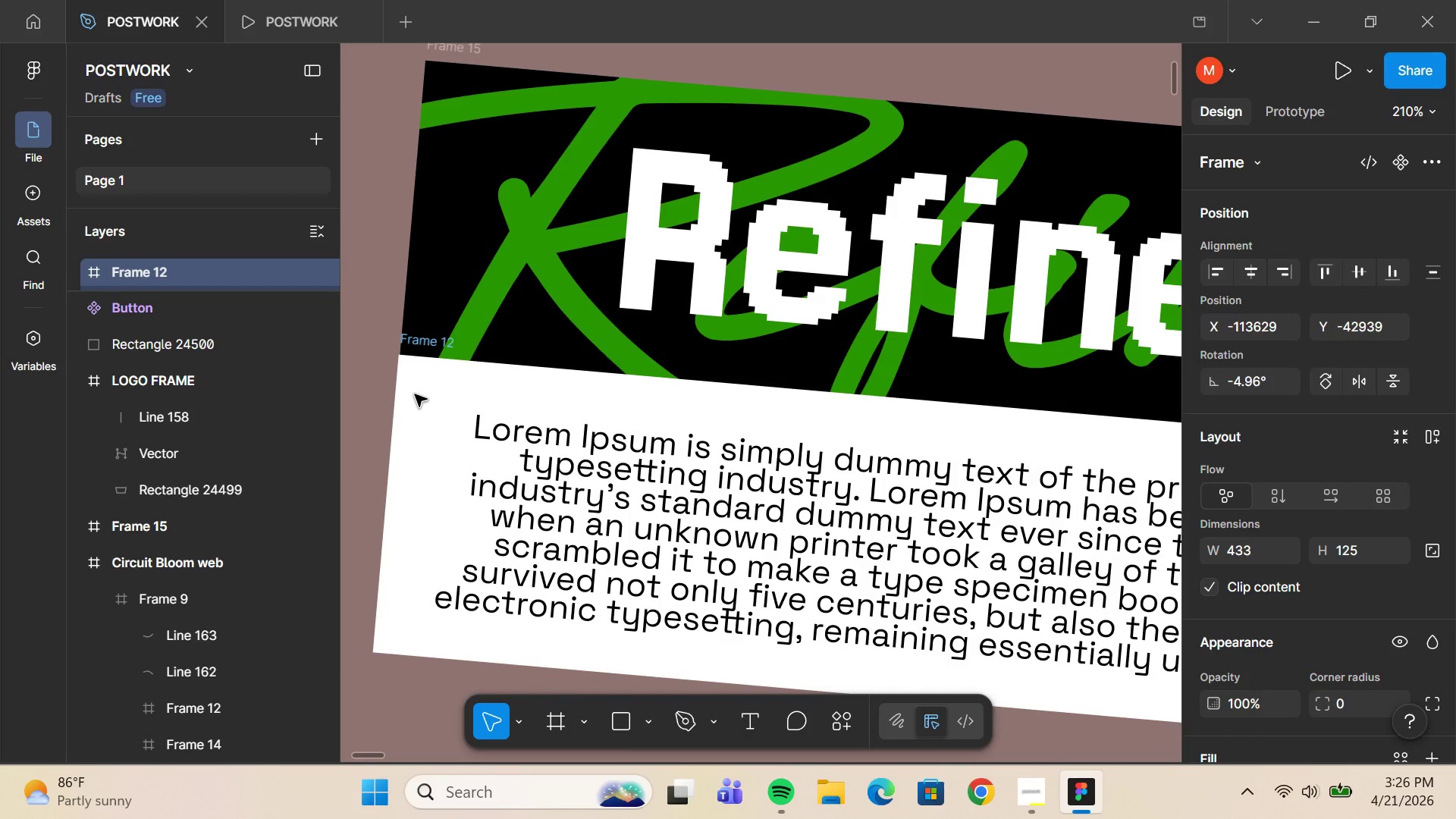 
key(ArrowDown)
 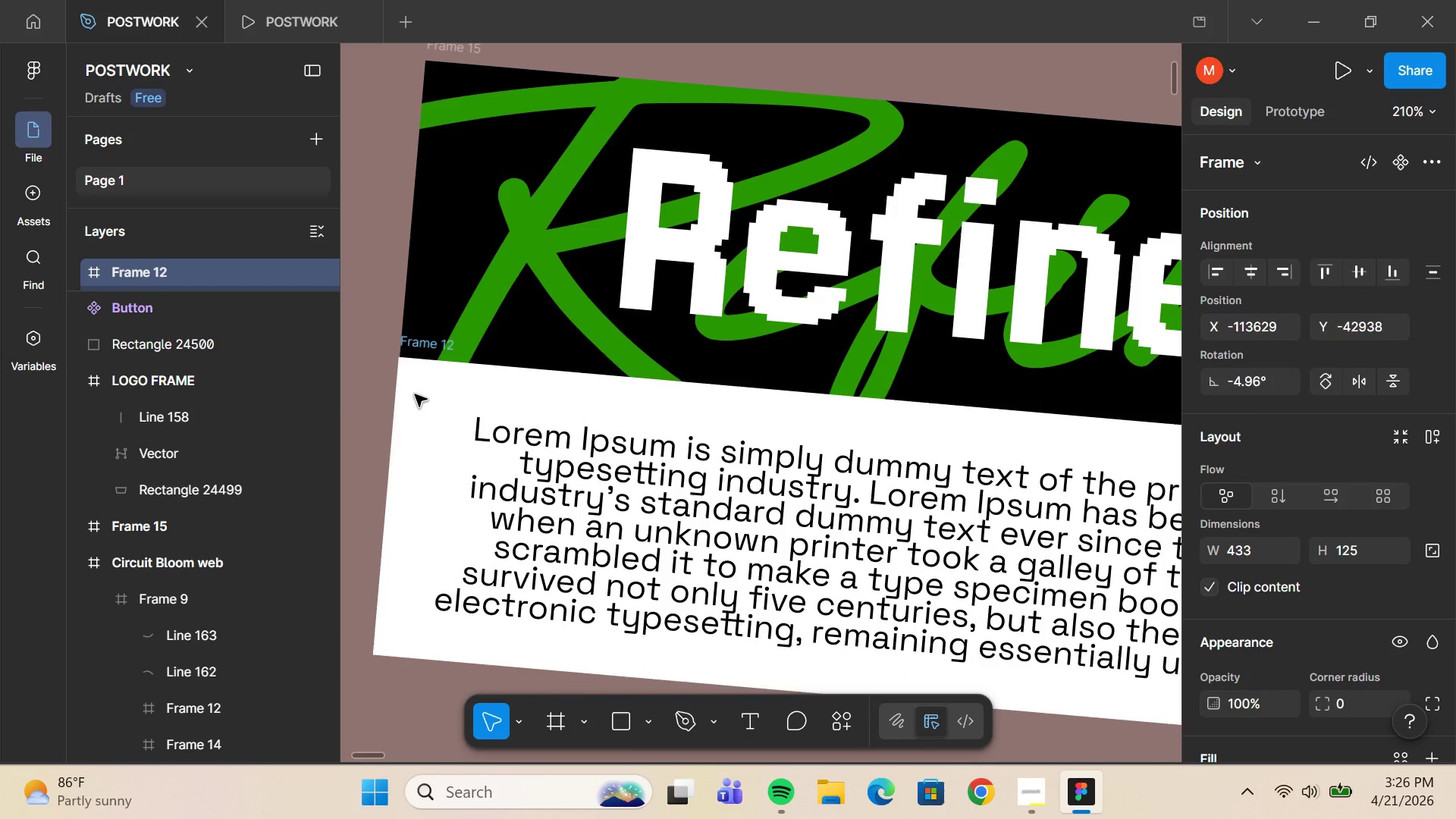 
key(ArrowDown)
 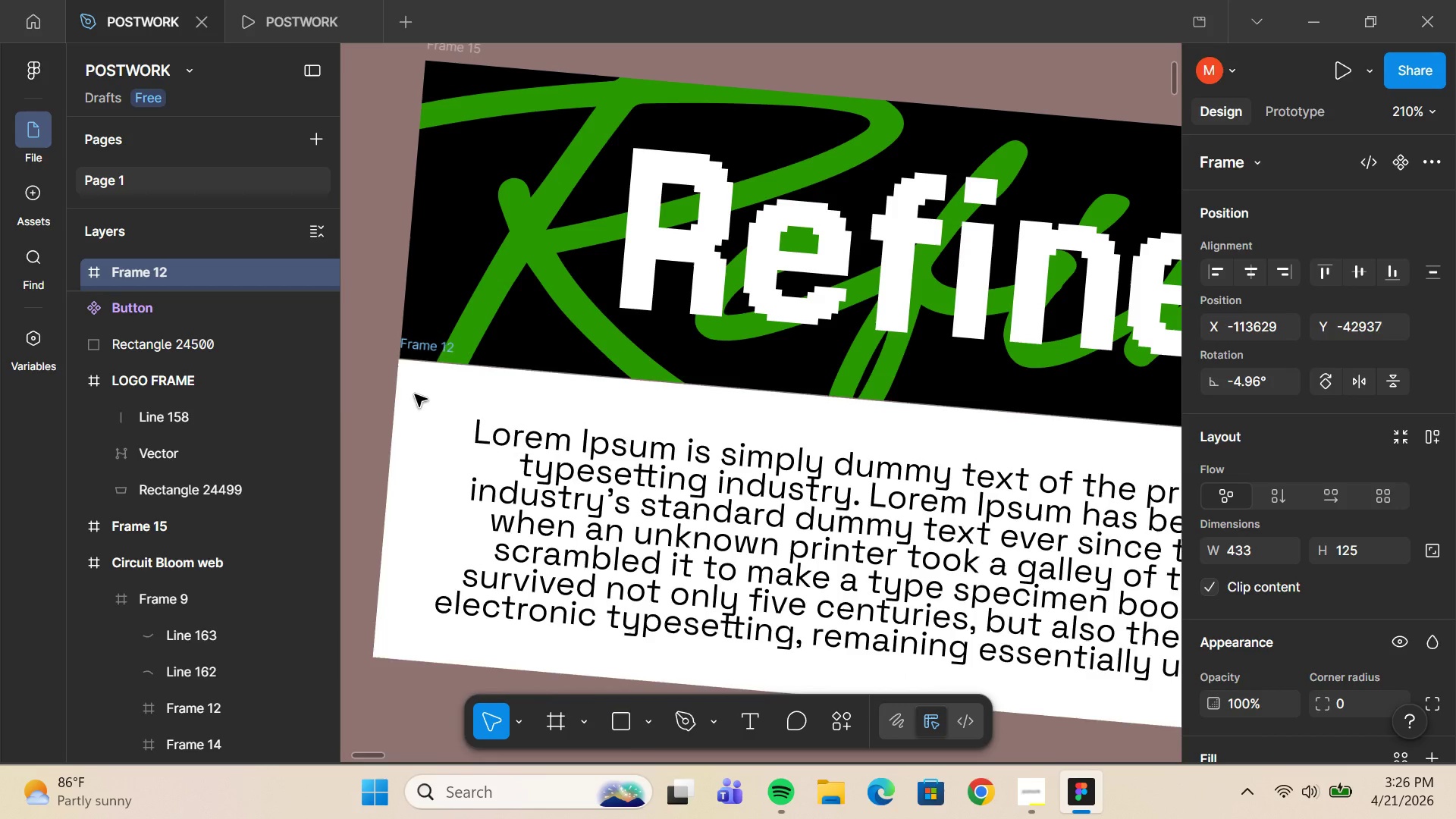 
key(ArrowDown)
 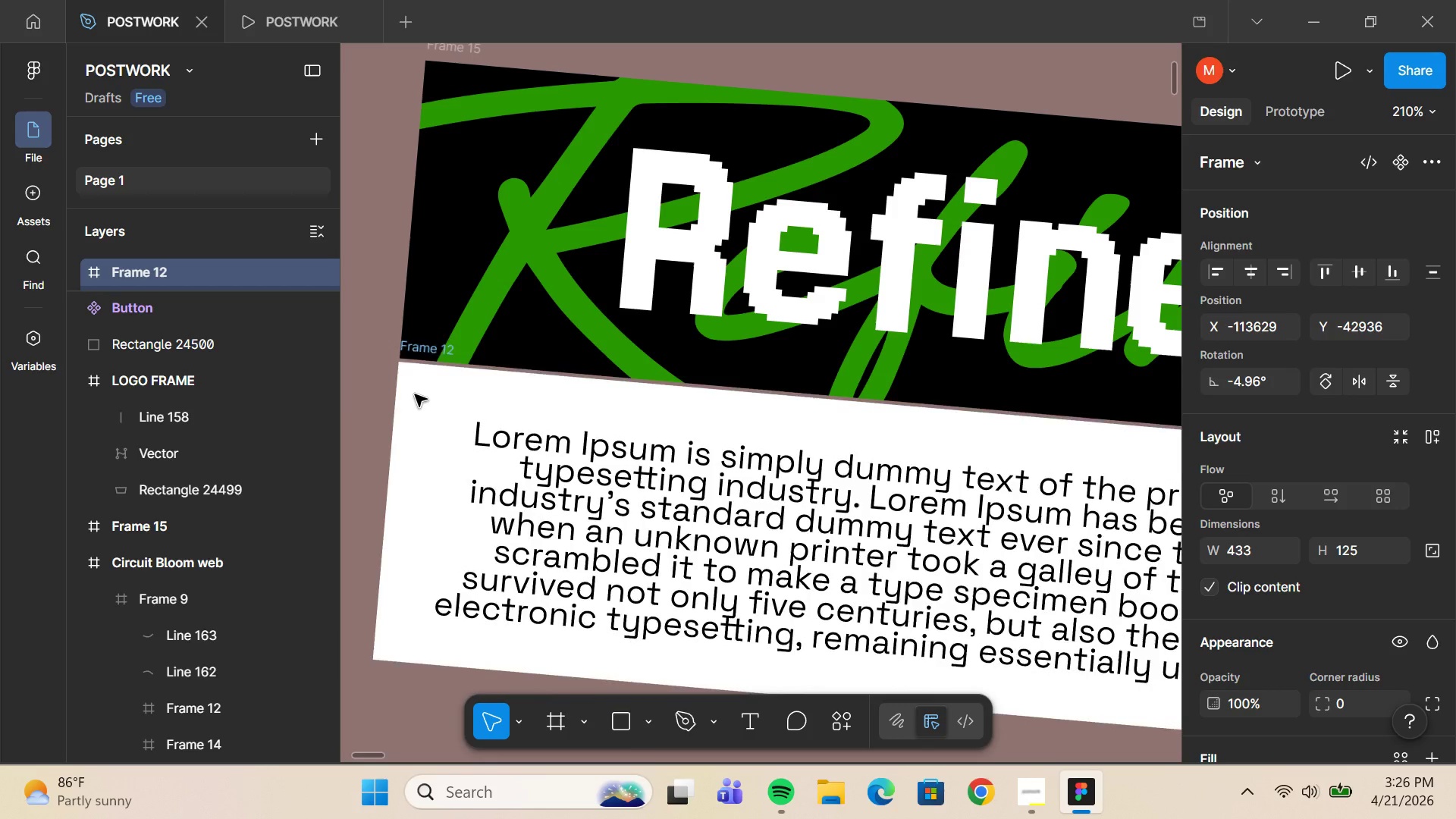 
key(ArrowDown)
 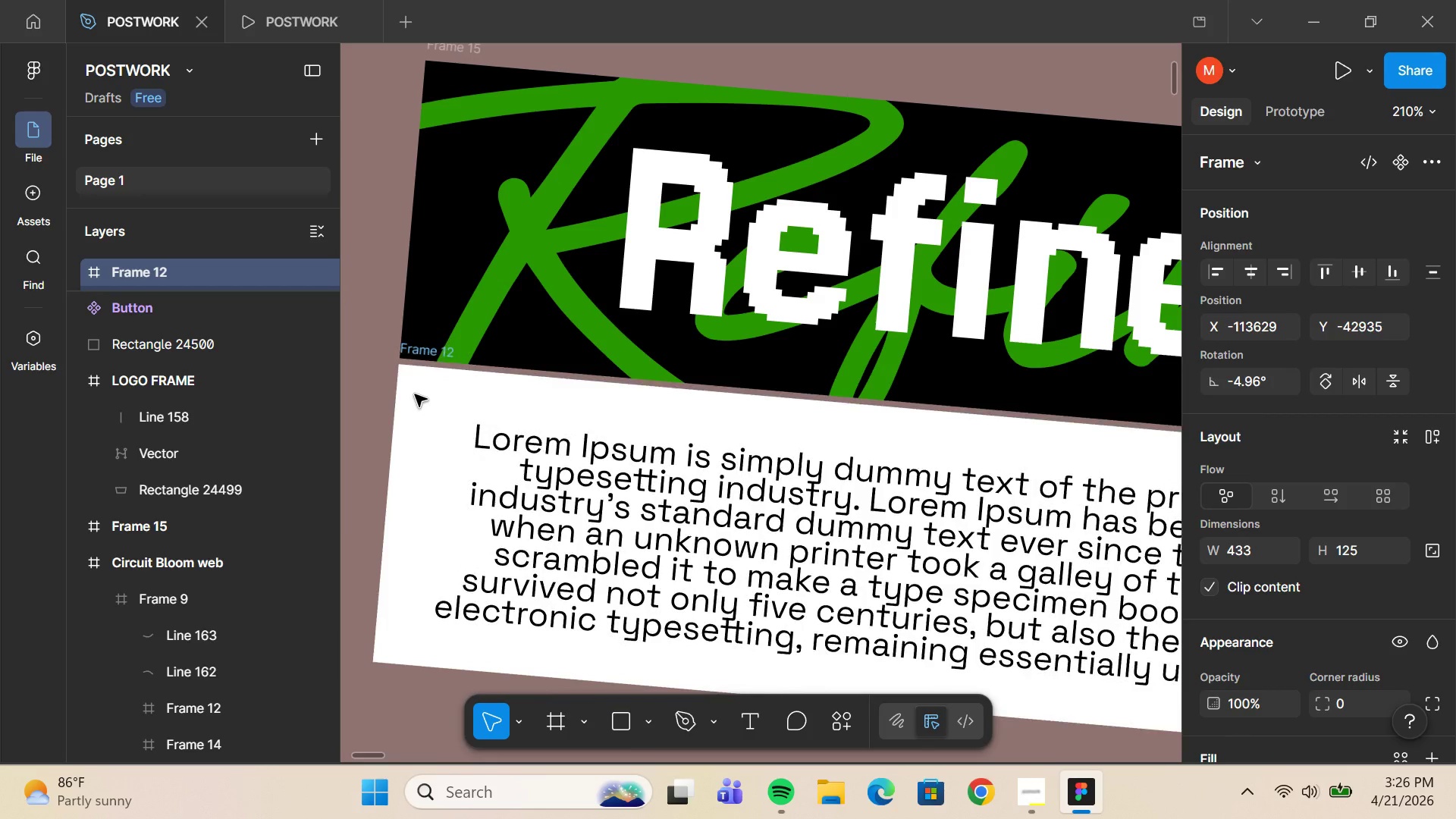 
key(Shift+ArrowDown)
 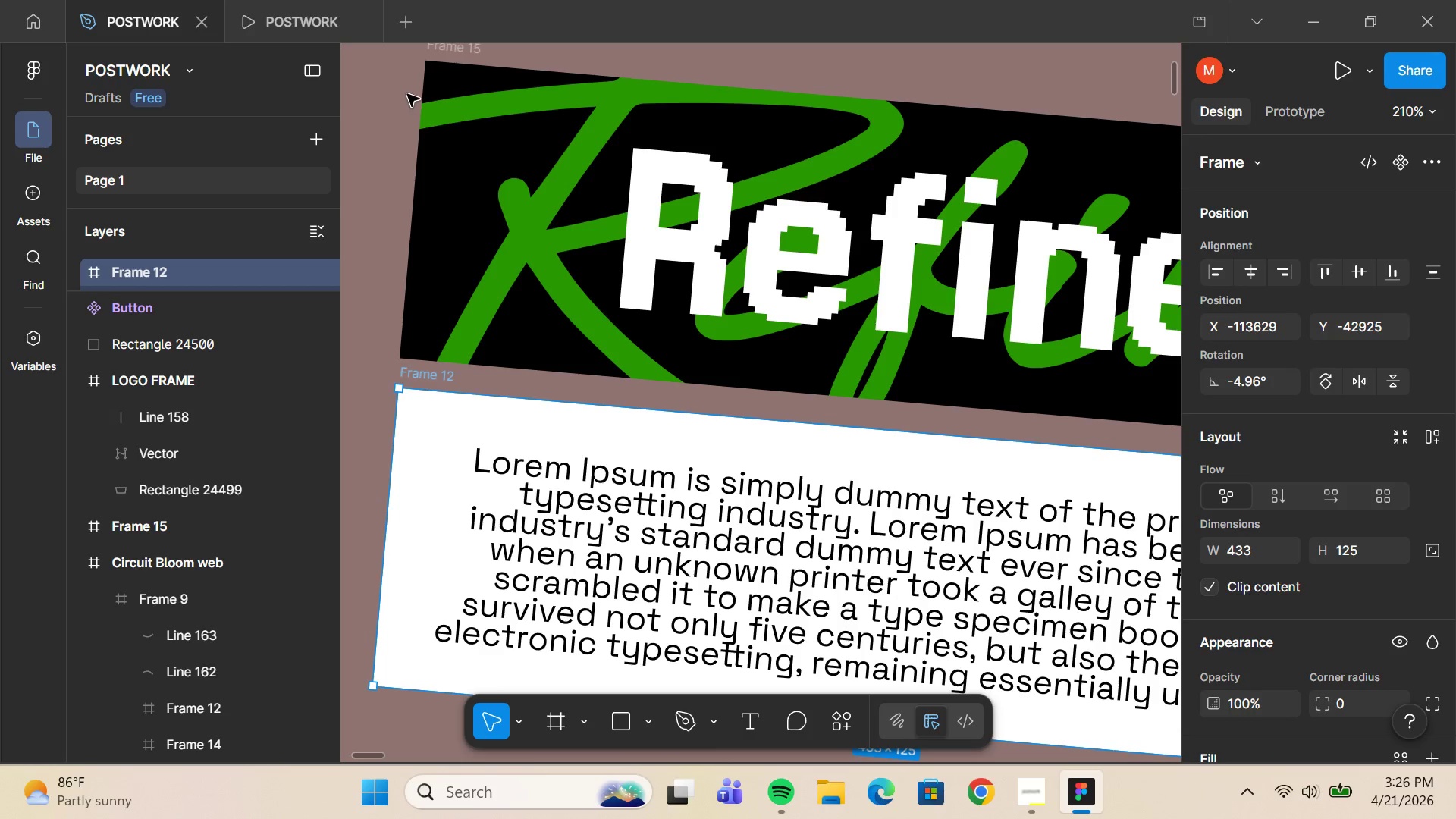 
hold_key(key=ShiftLeft, duration=0.39)
left_click([468, 46])
 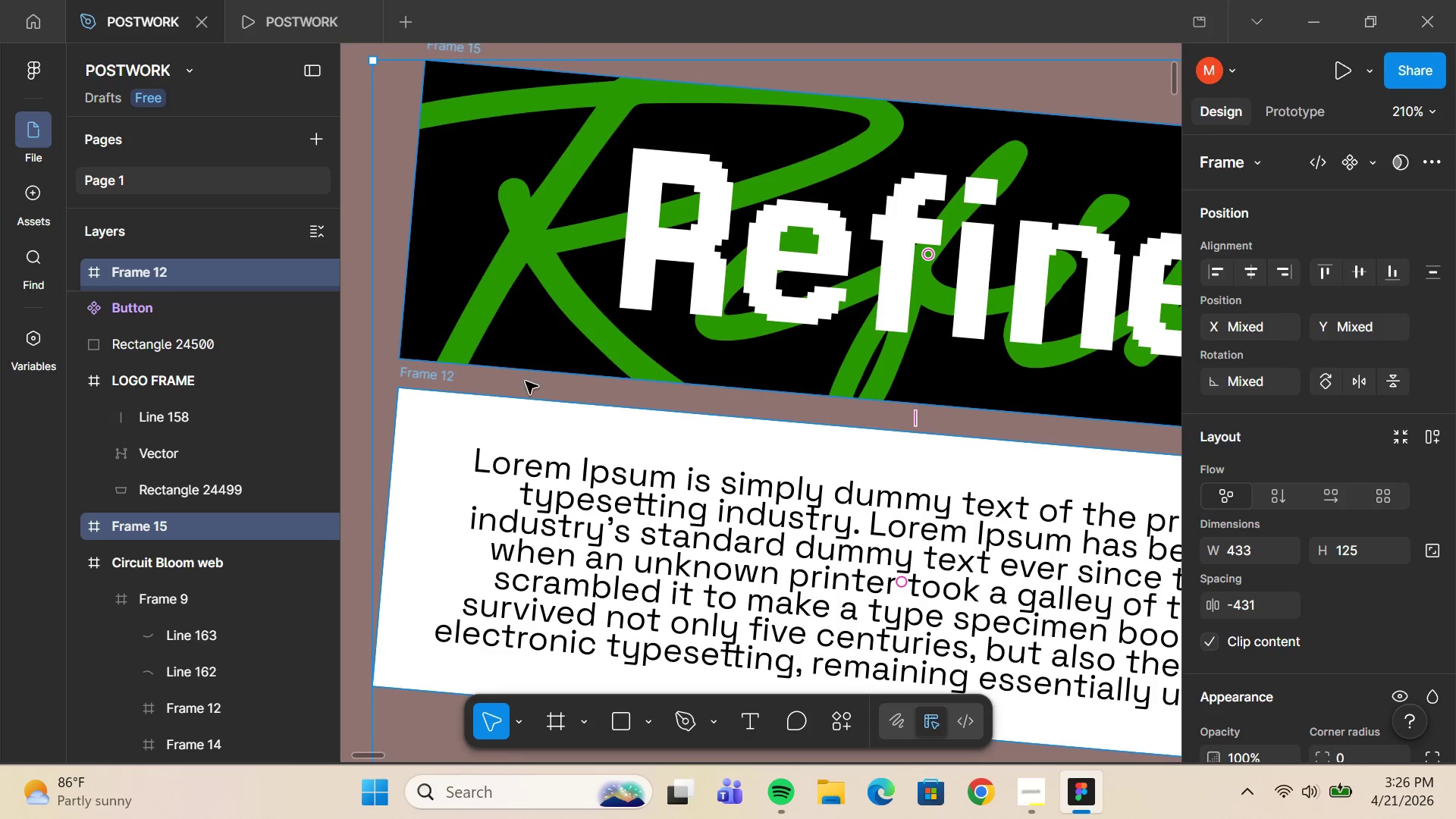 
left_click([427, 377])
 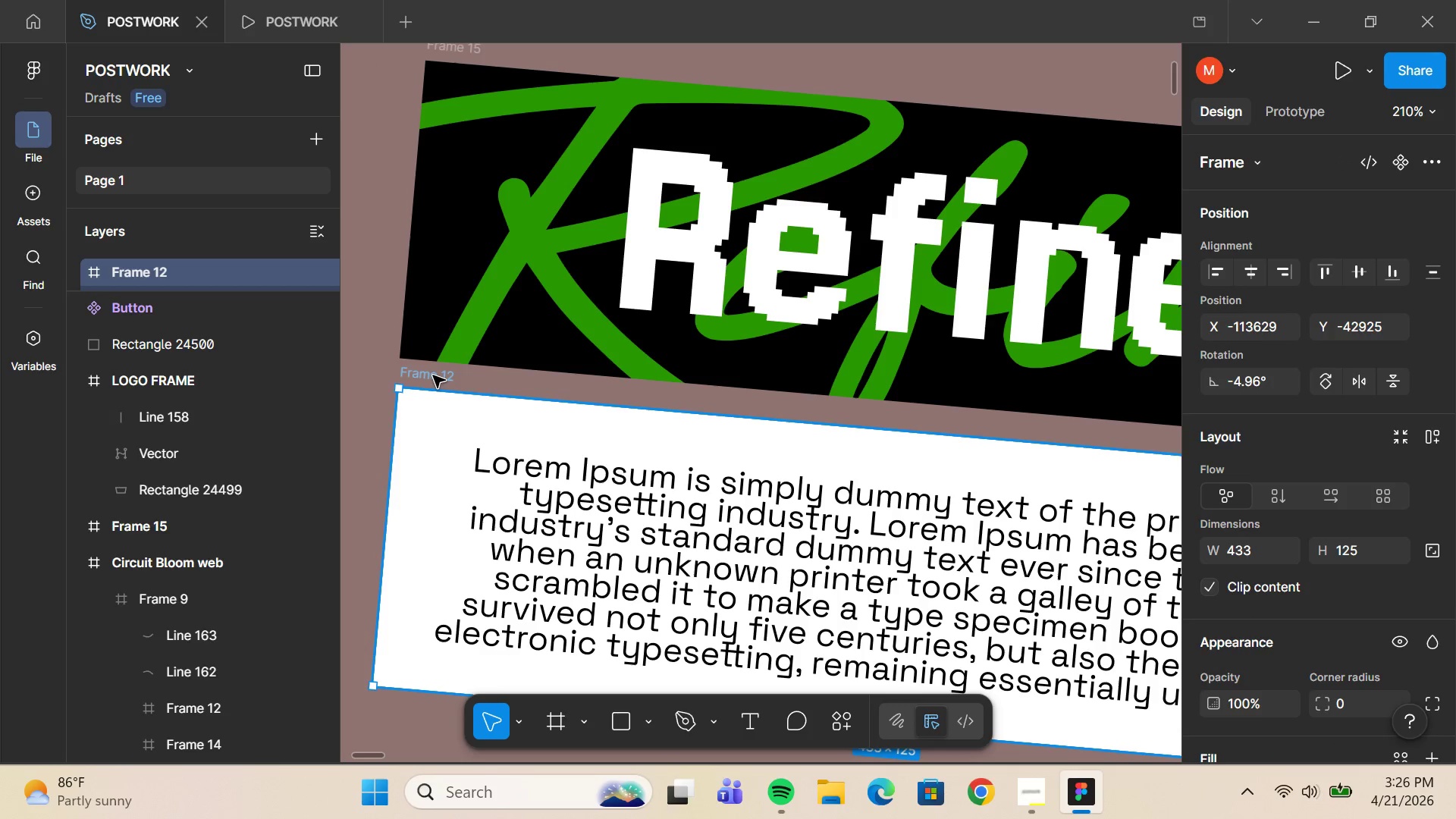 
key(Shift+ArrowDown)
 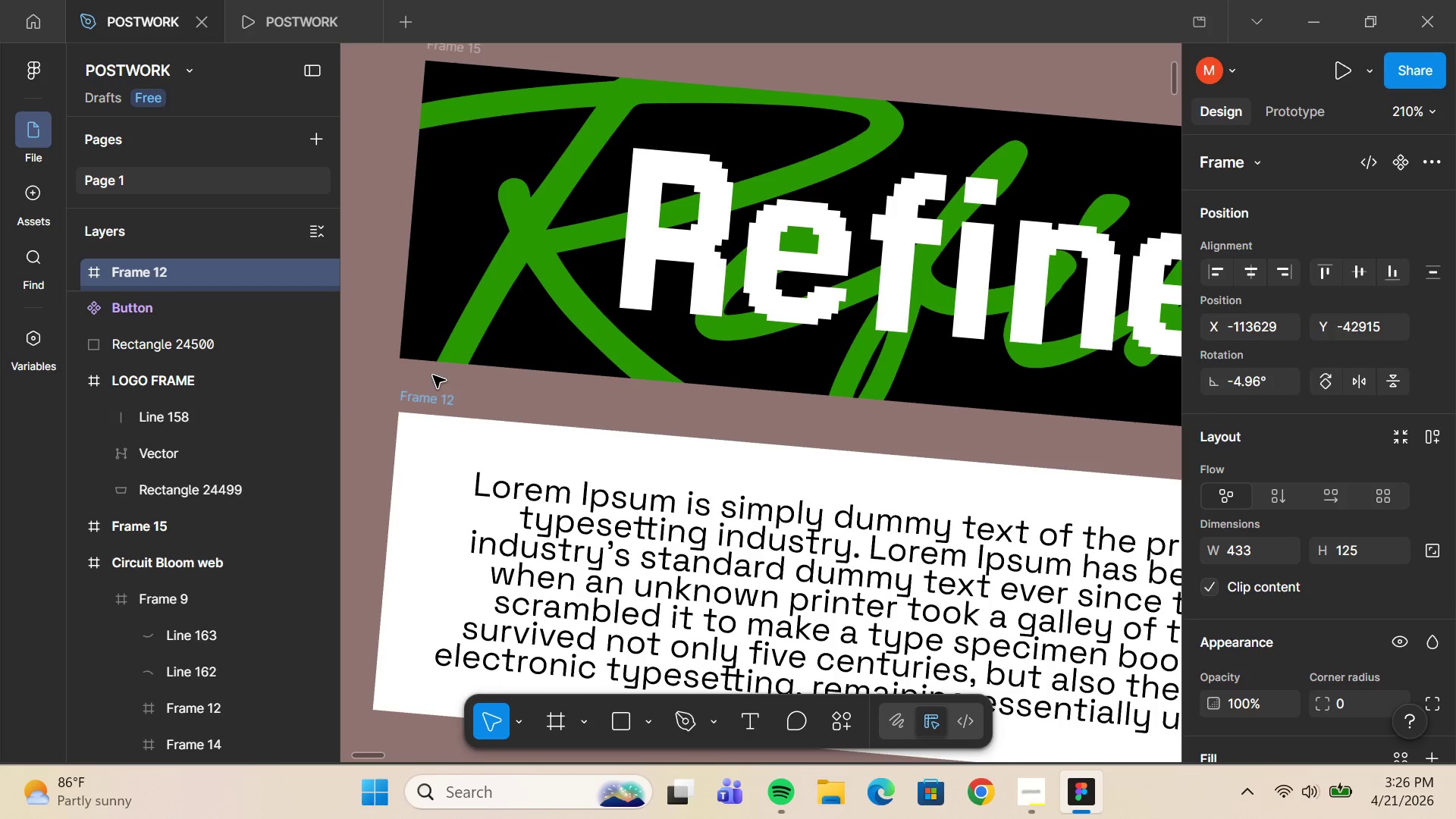 
key(Shift+ArrowDown)
 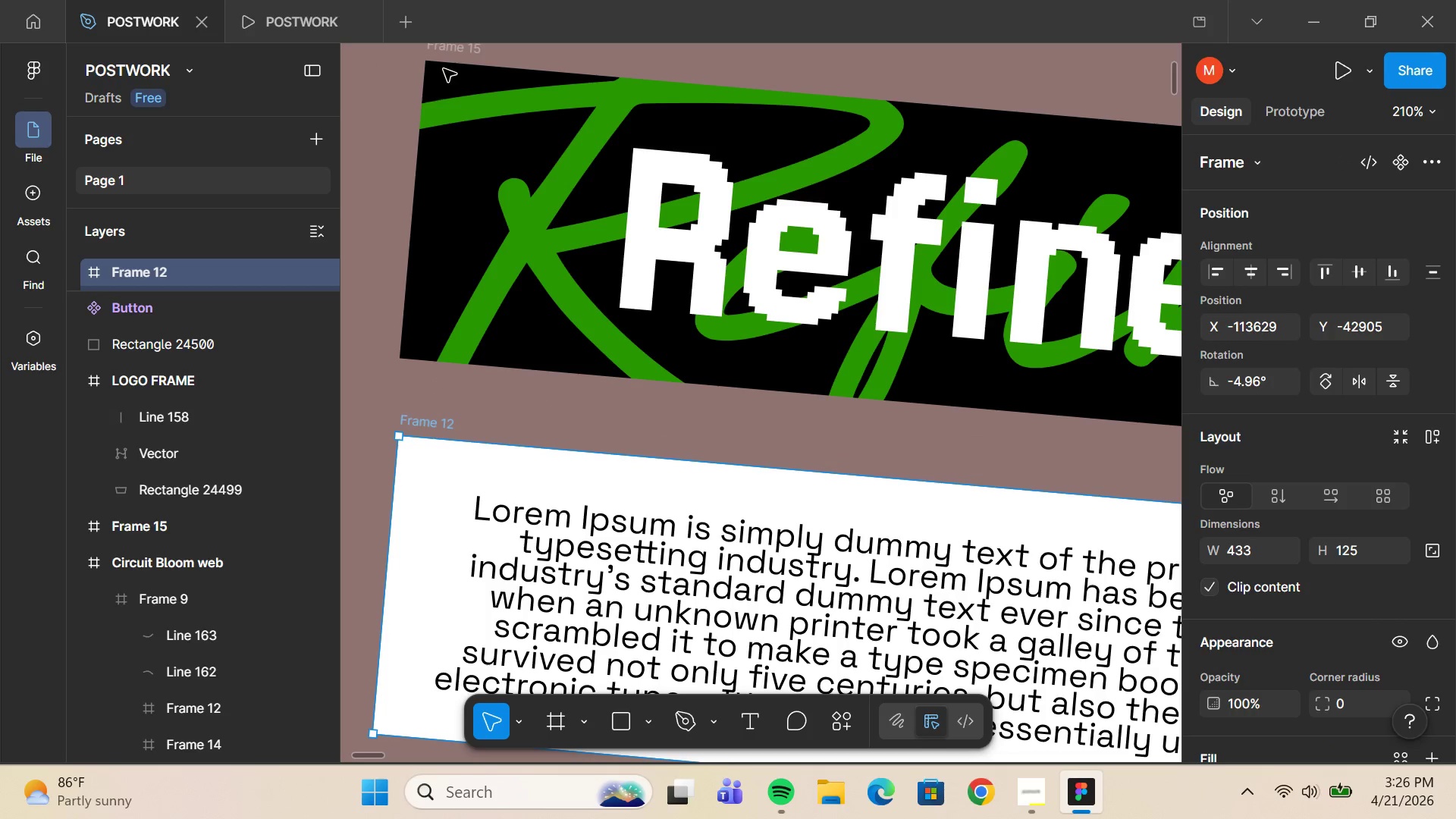 
left_click([449, 55])
 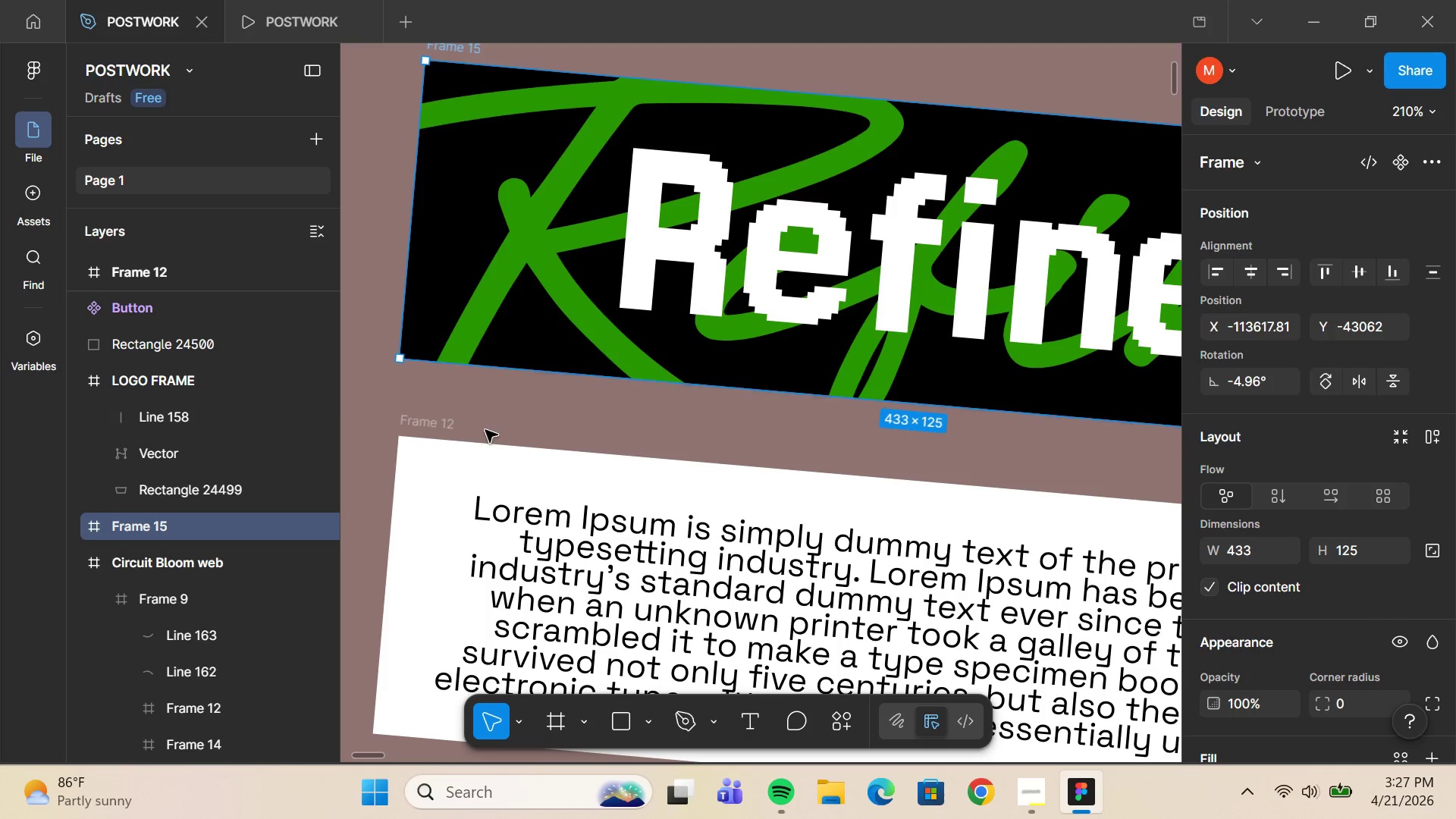 
hold_key(key=ShiftLeft, duration=1.16)
left_click([417, 428])
 